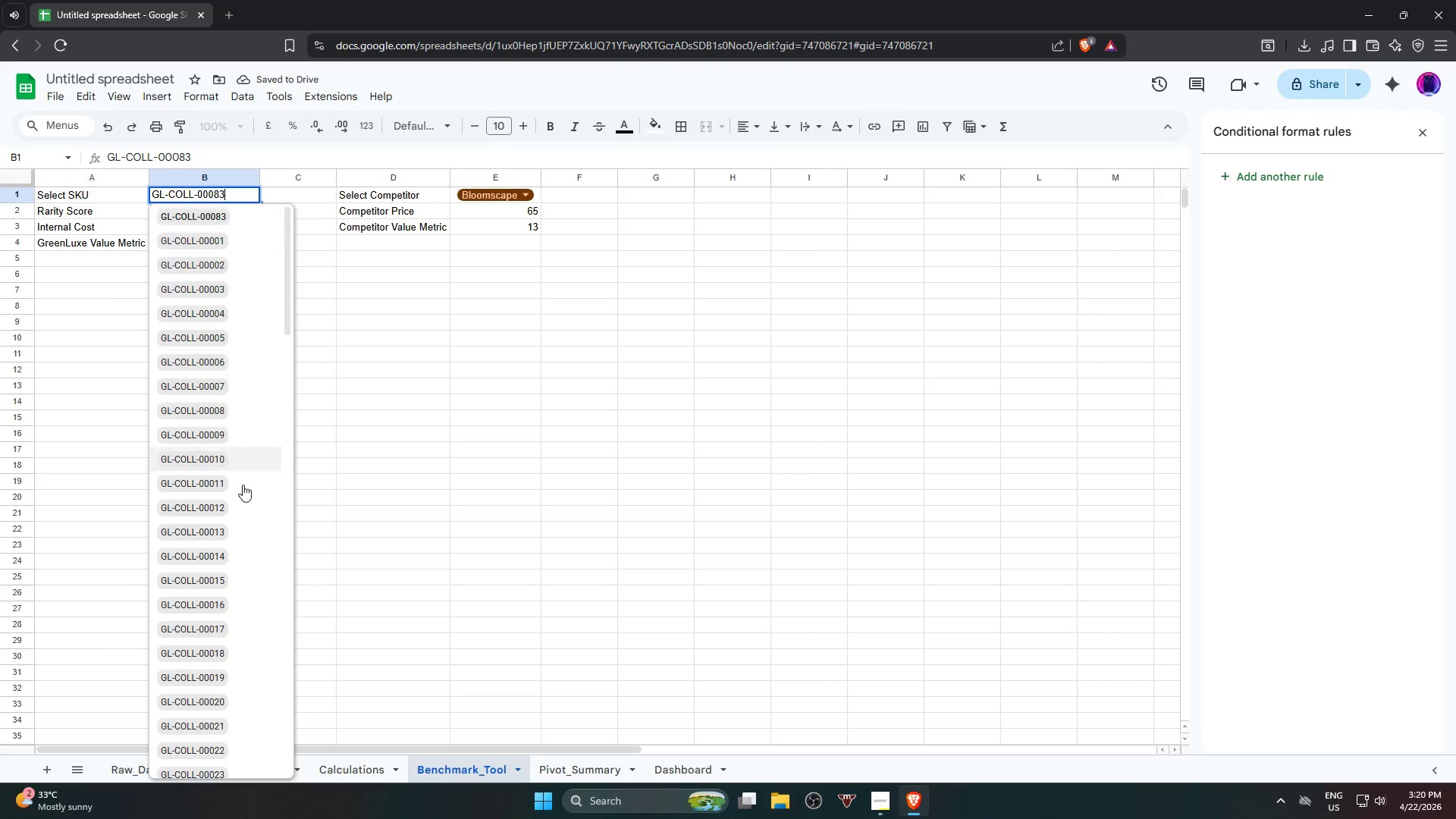 
left_click([226, 573])
 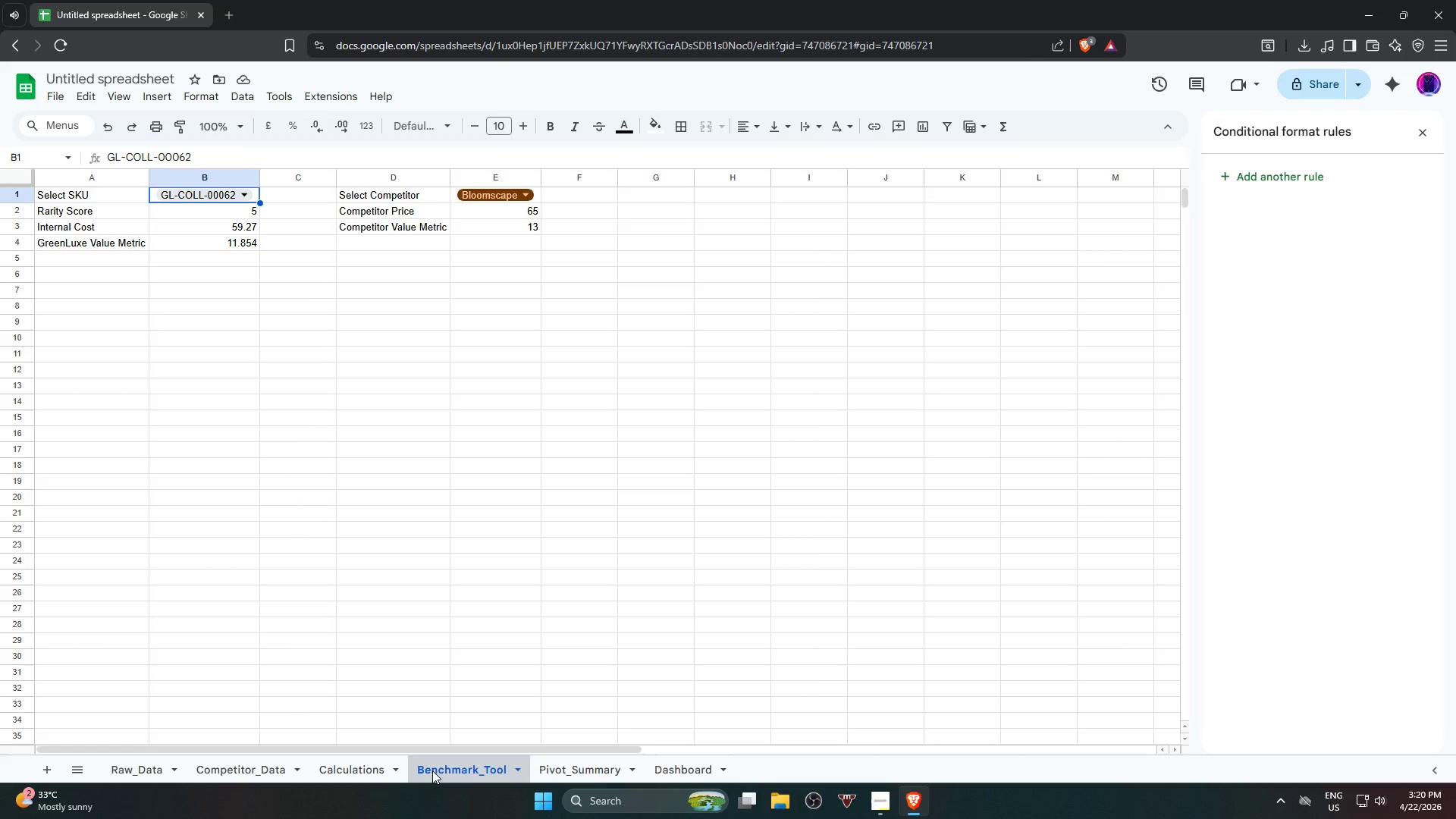 
scroll: coordinate [230, 573], scroll_direction: down, amount: 15.0
 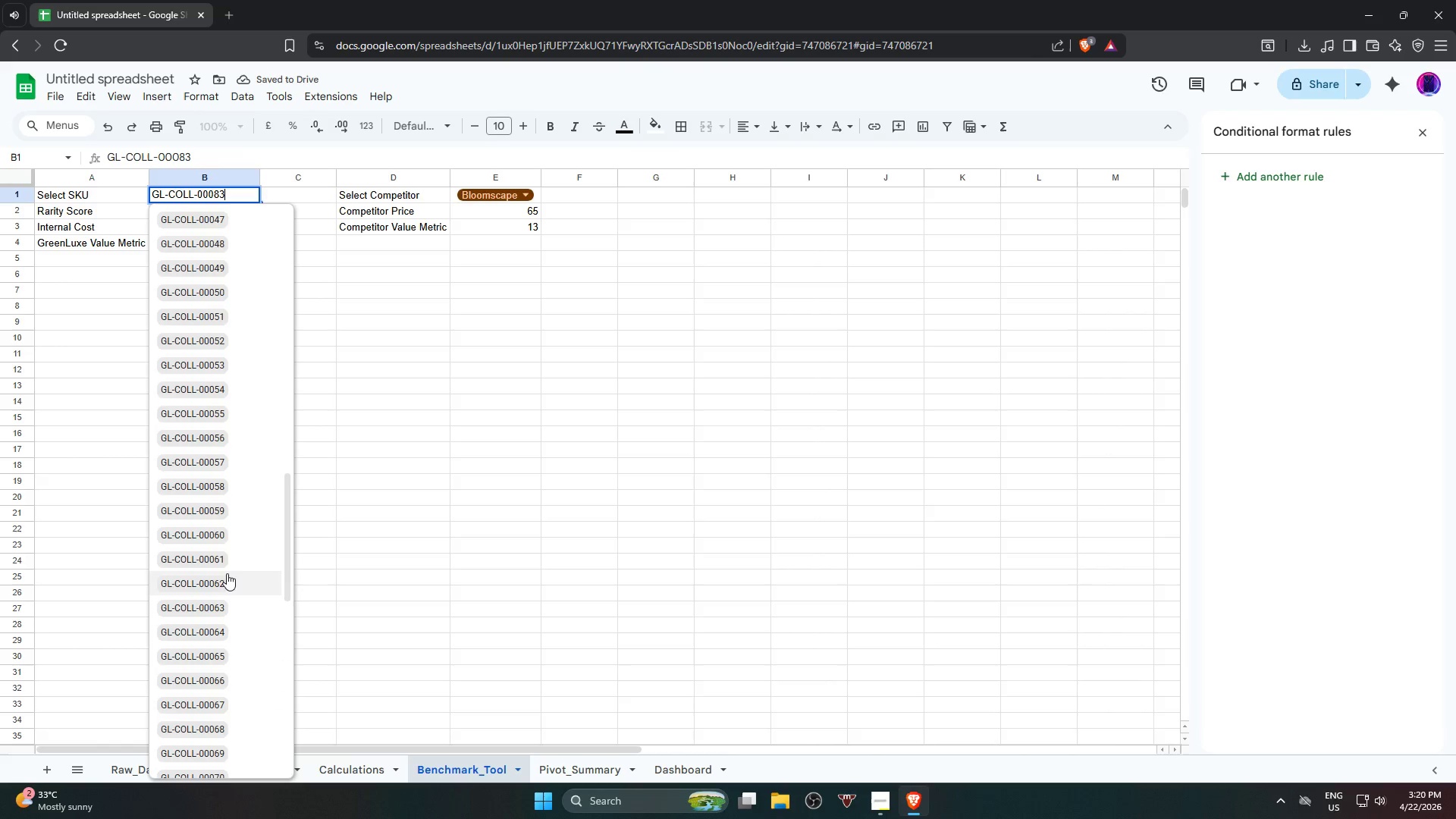 
wait(11.59)
 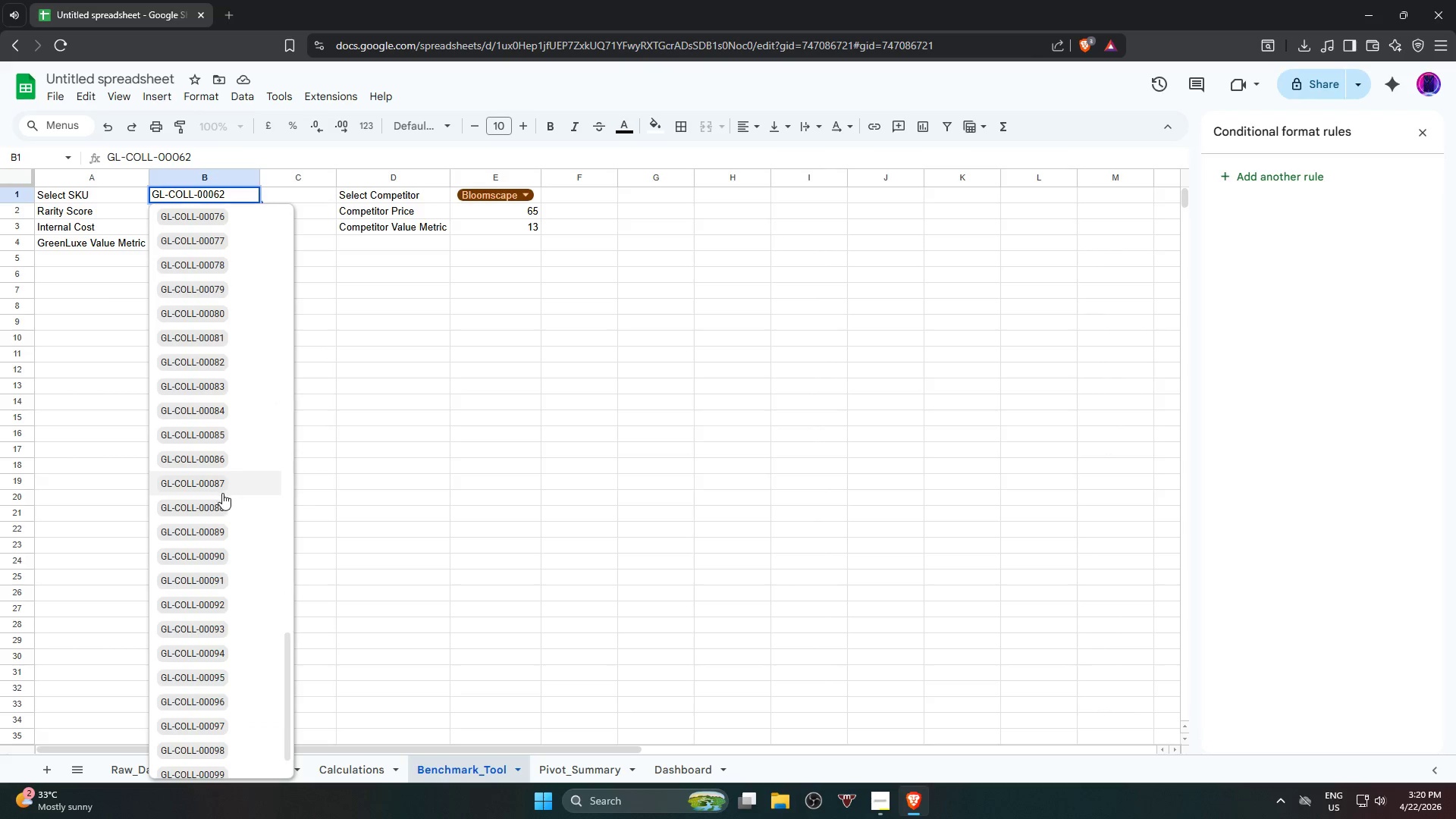 
left_click([222, 493])
 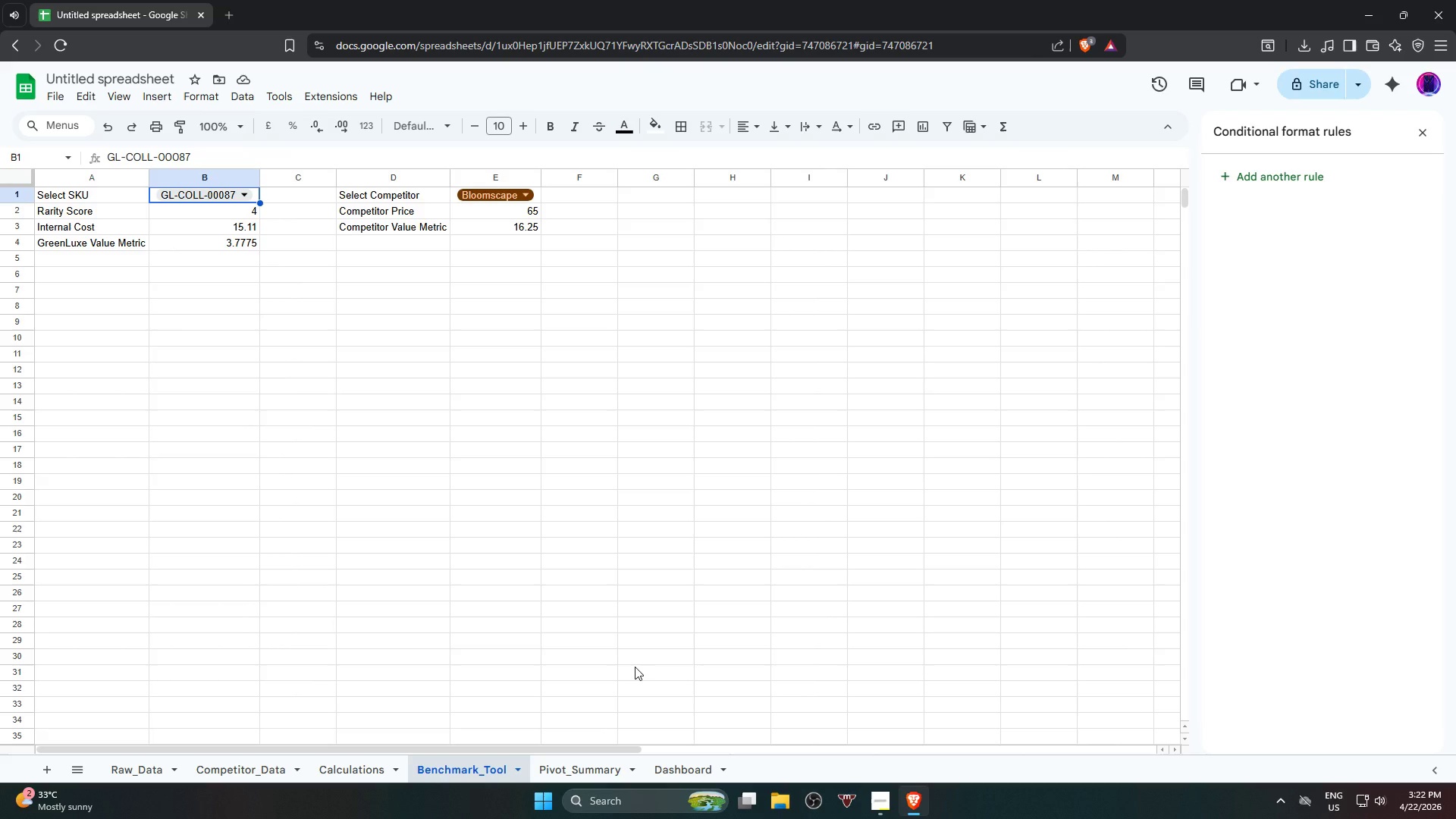 
scroll: coordinate [224, 488], scroll_direction: down, amount: 24.0
 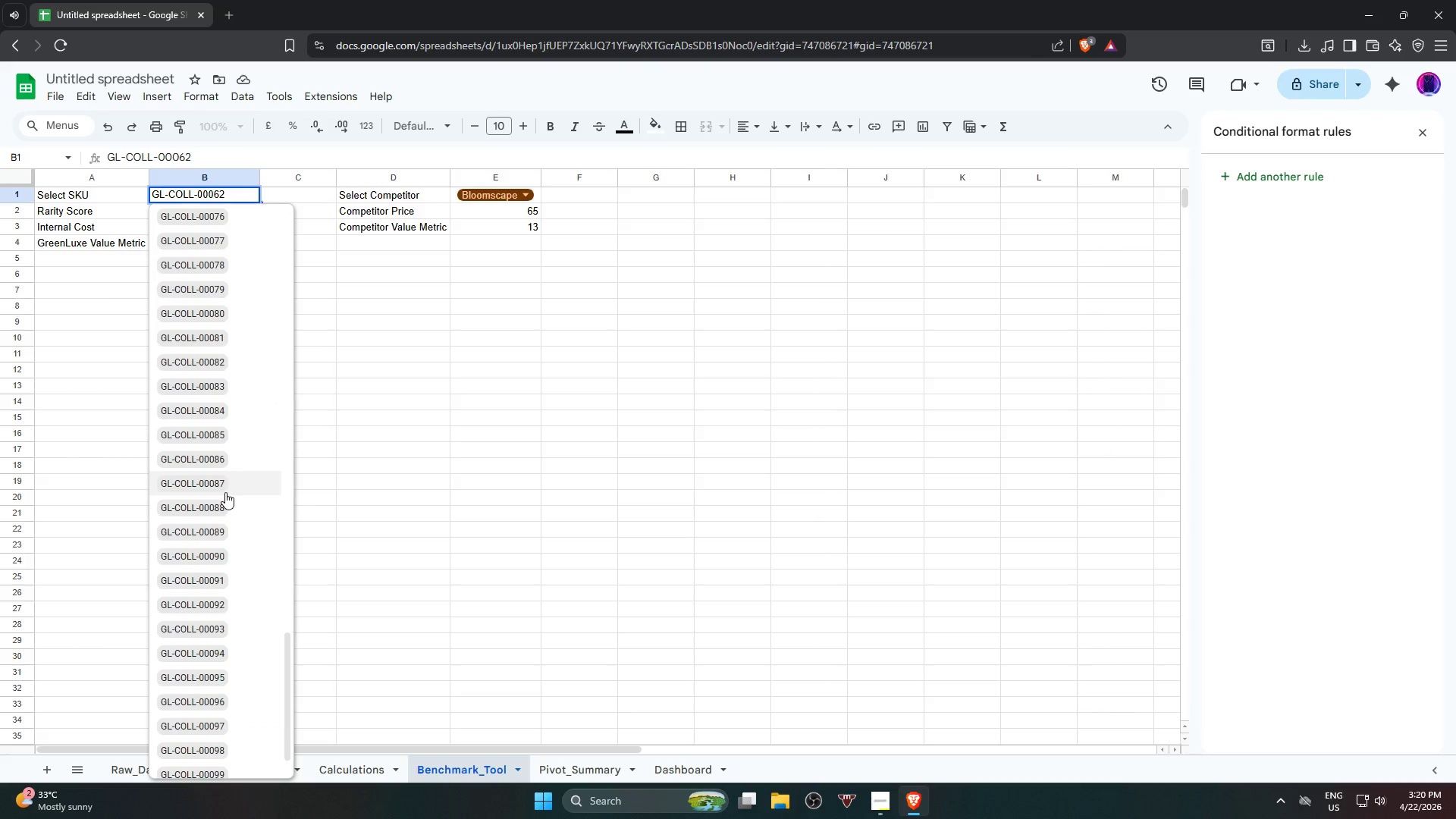 
wait(120.99)
 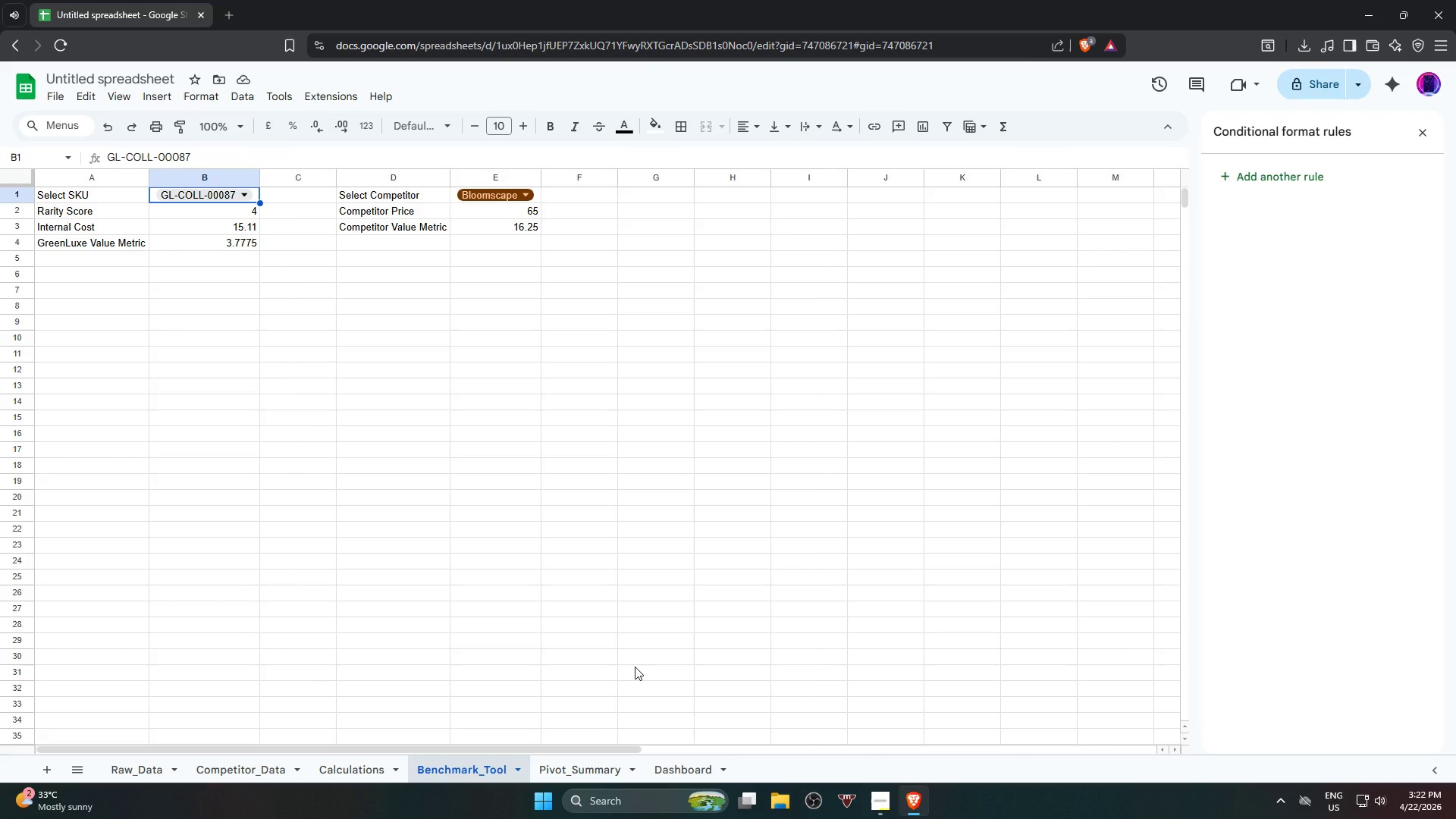 
left_click([222, 249])
 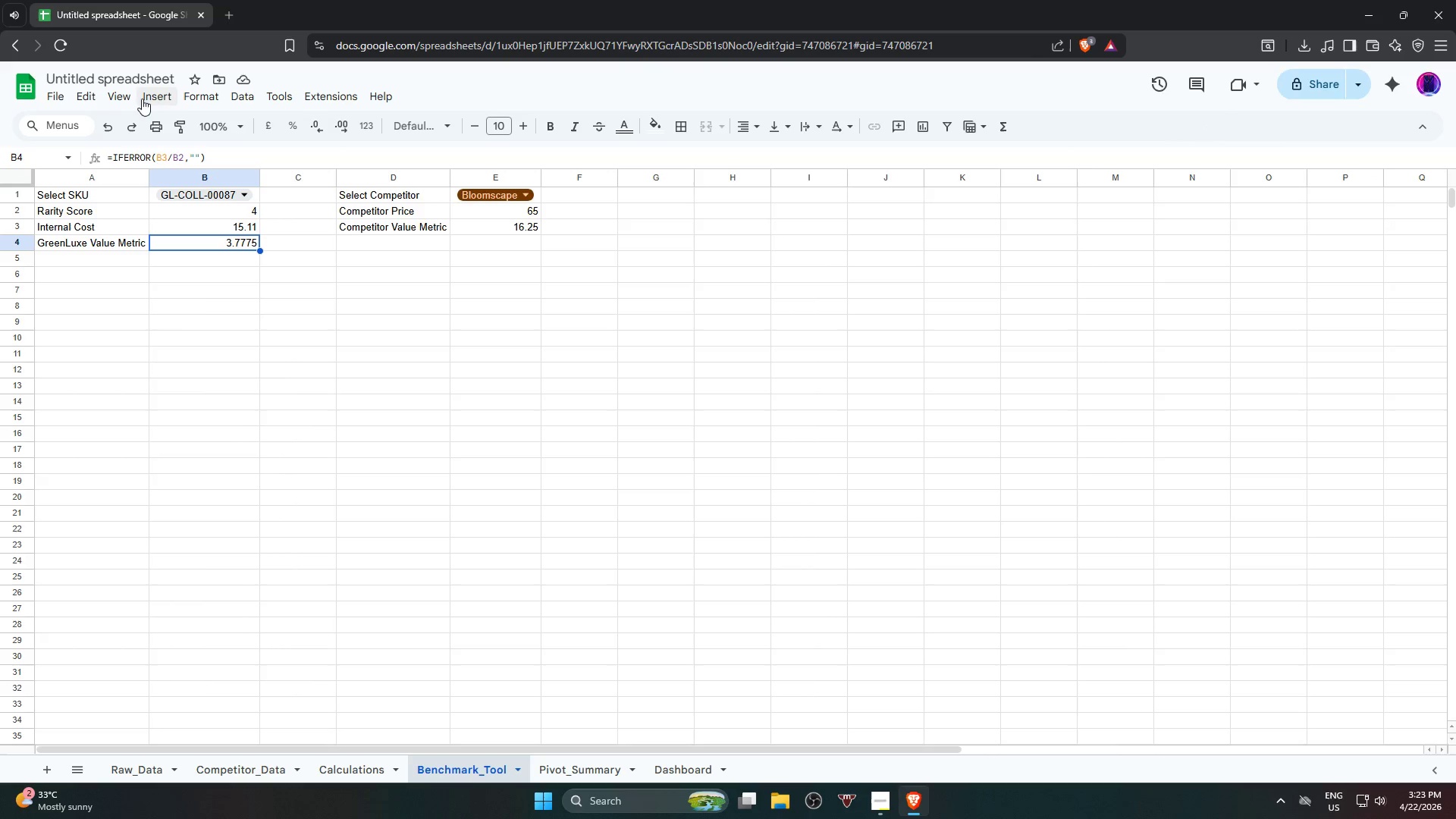 
left_click([155, 100])
 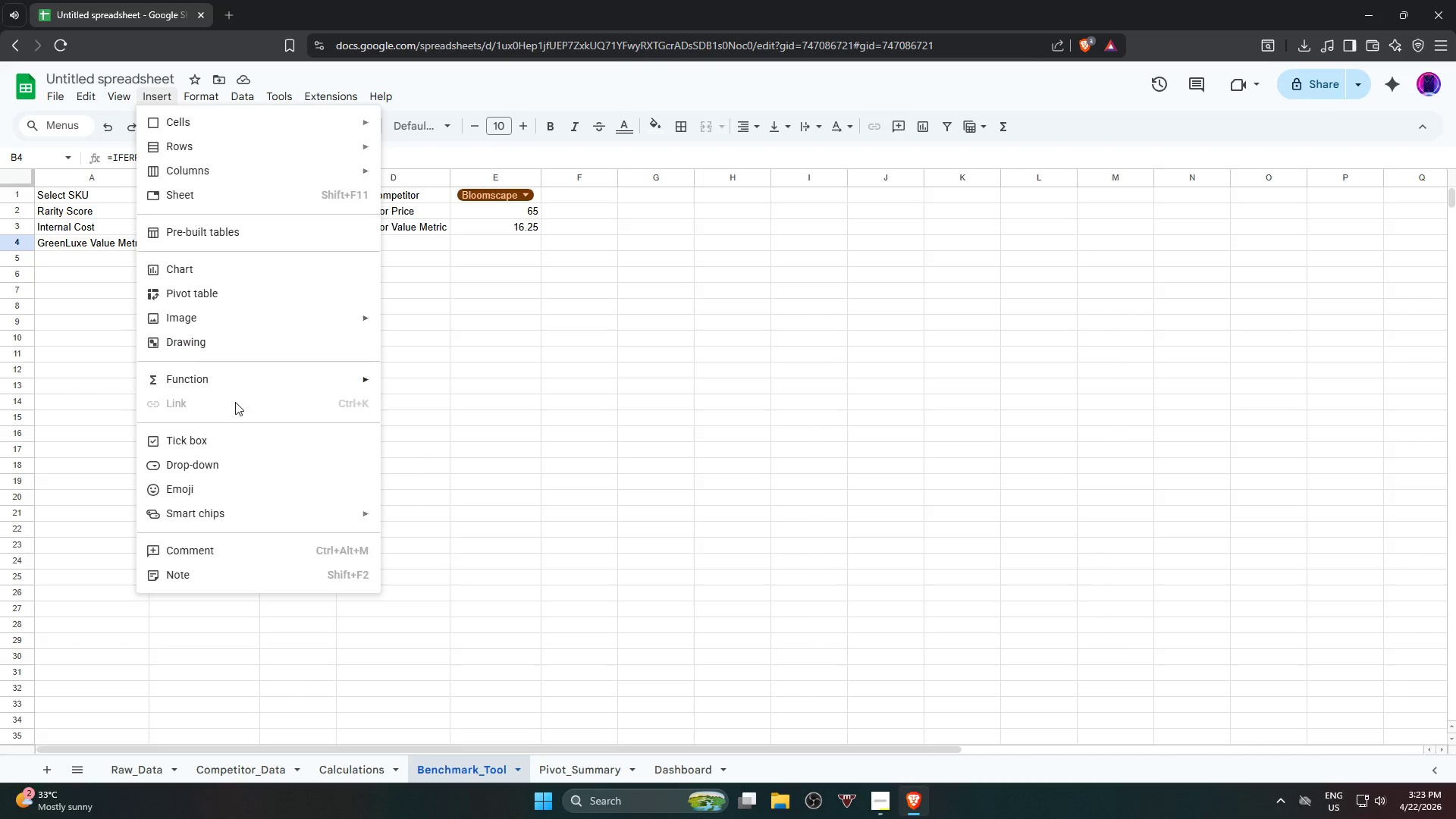 
wait(7.36)
 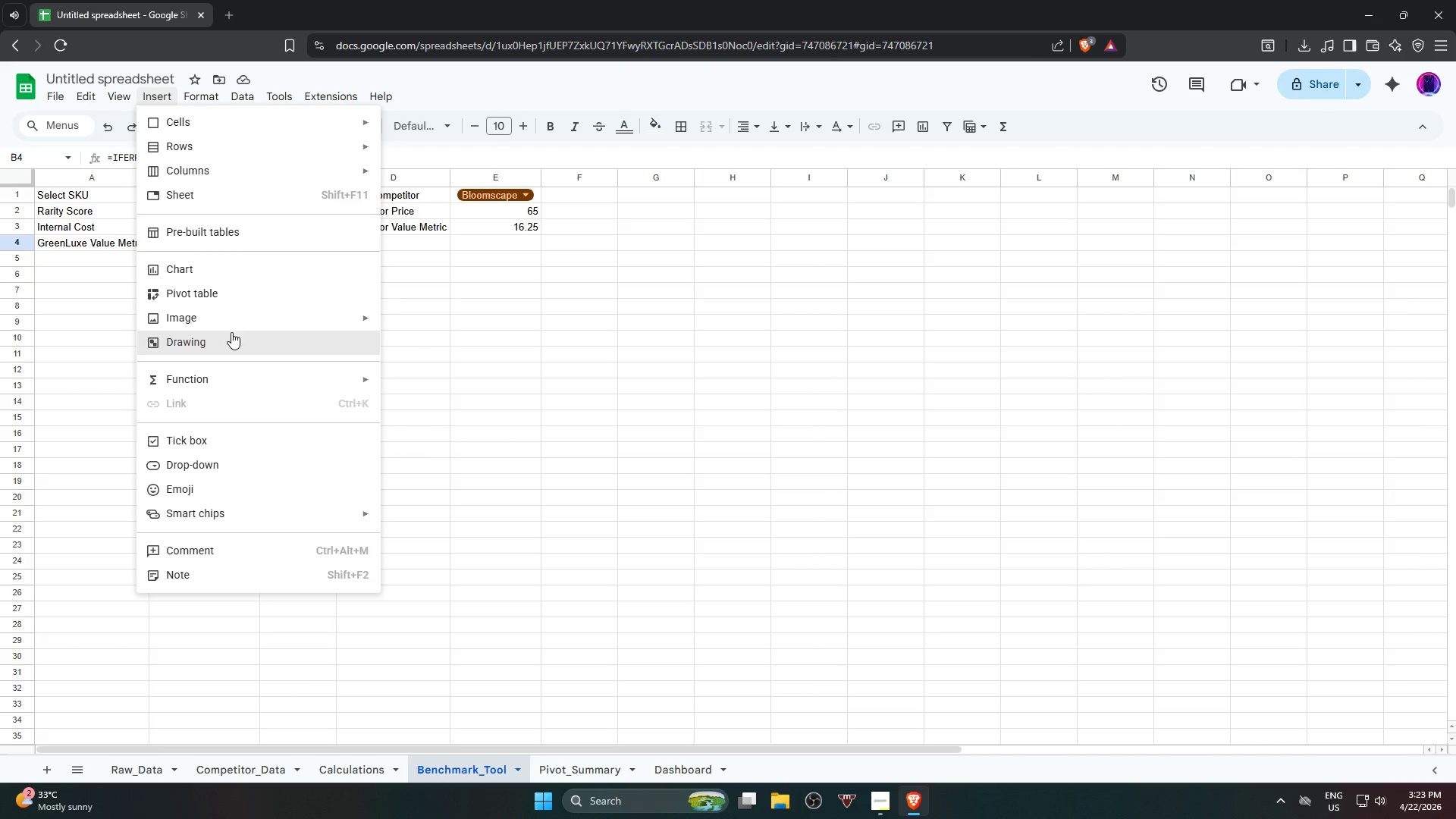 
left_click([284, 408])
 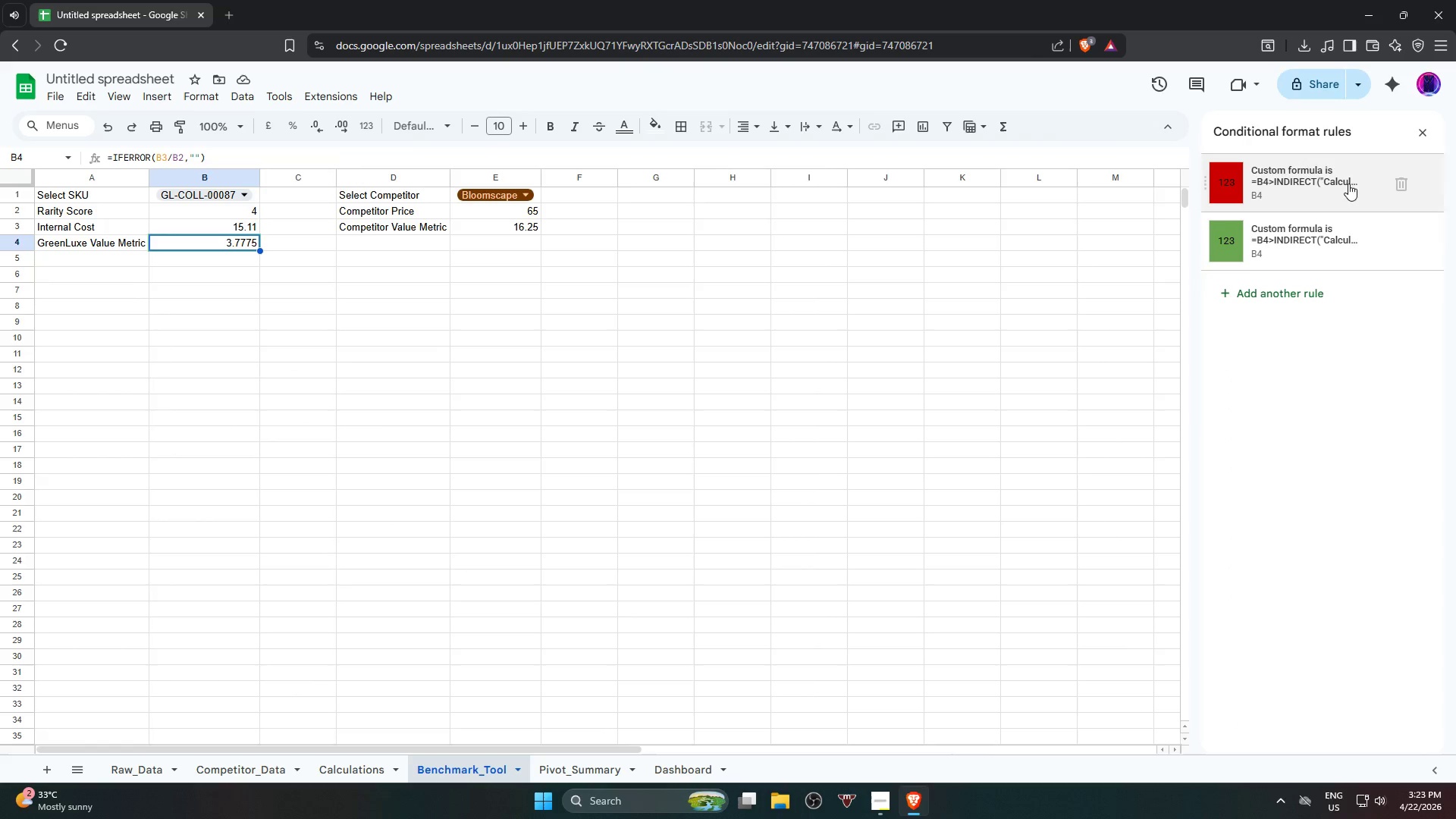 
left_click([1298, 180])
 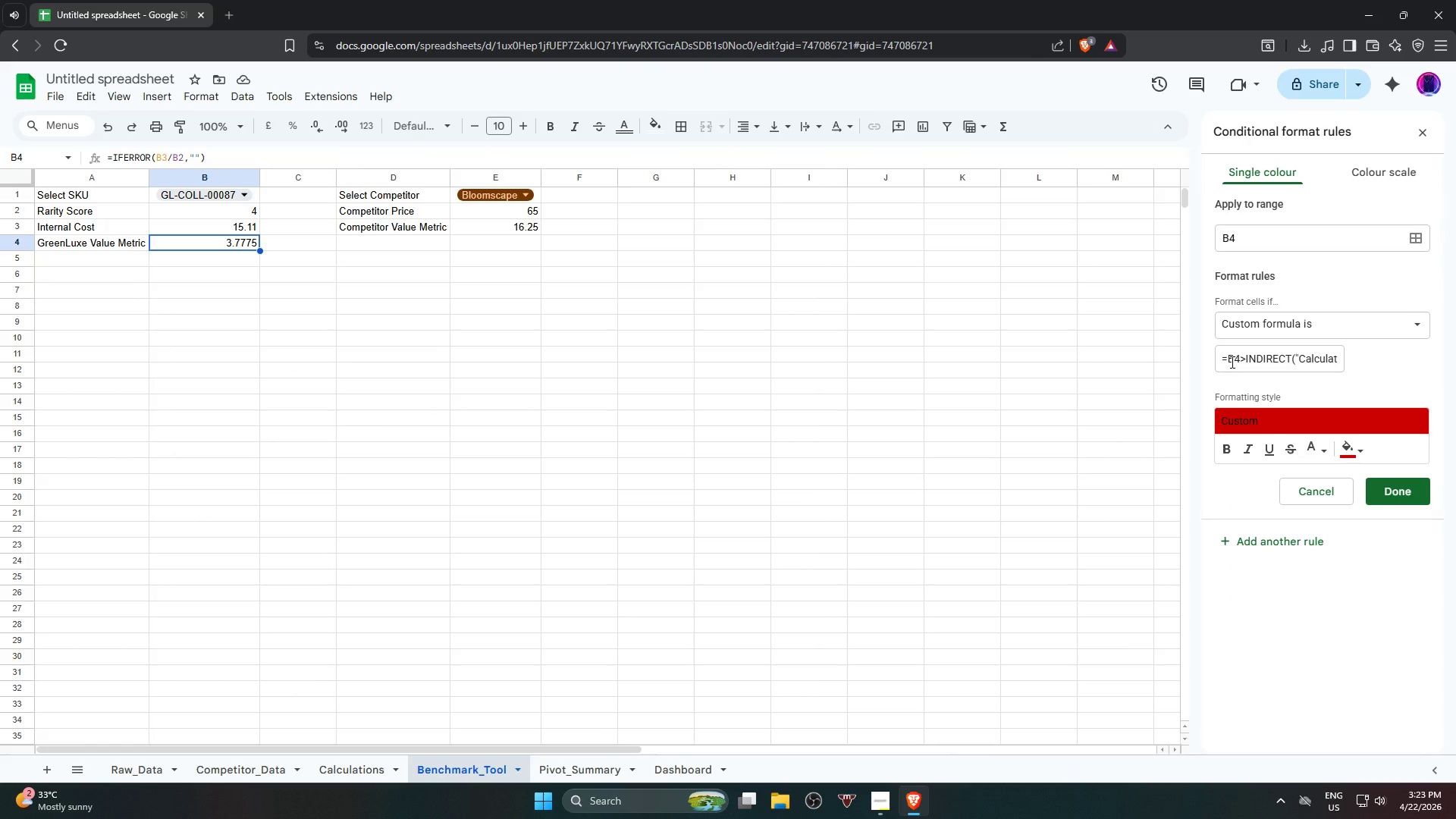 
left_click([1229, 362])
 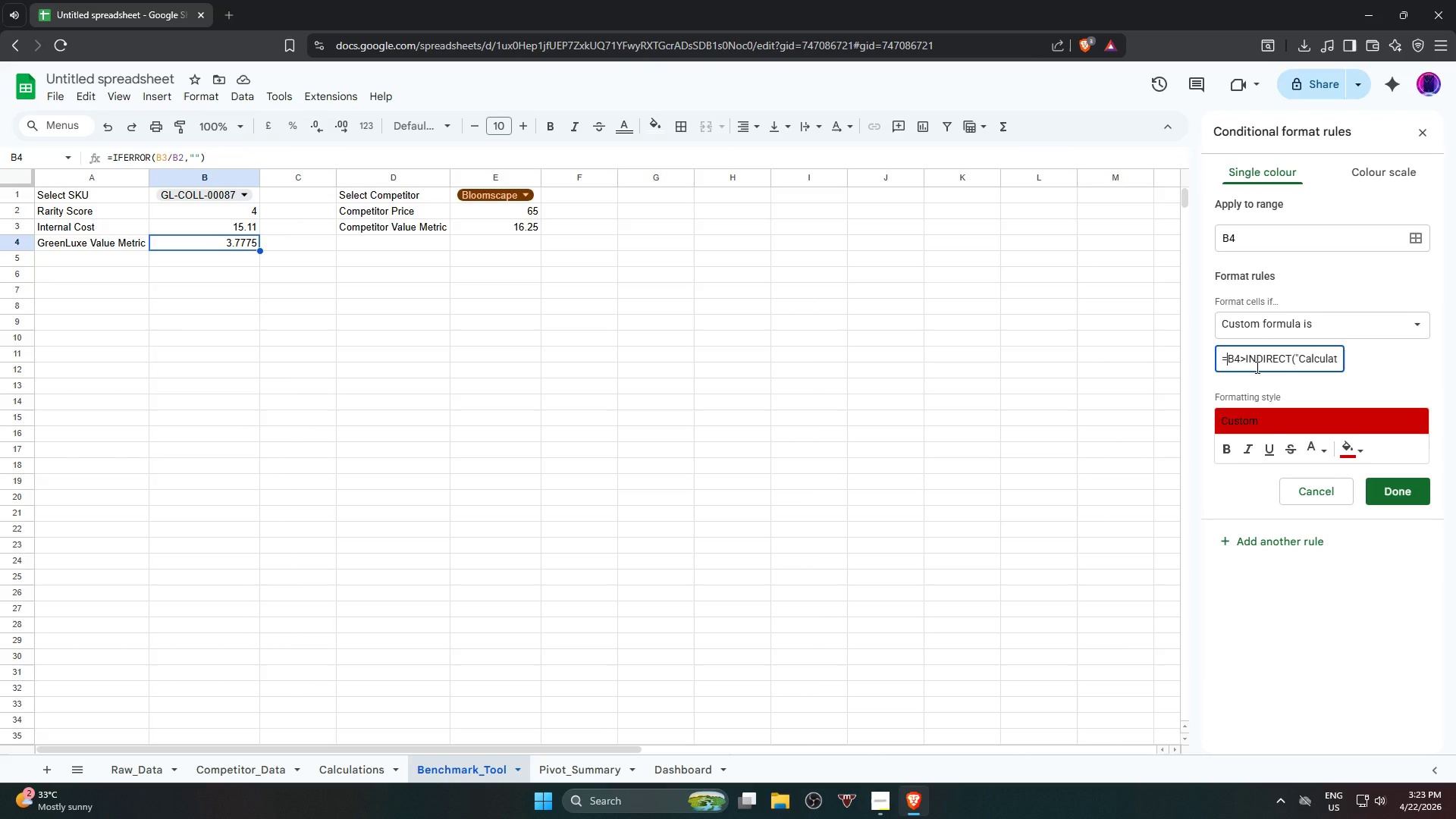 
key(Shift+4)
 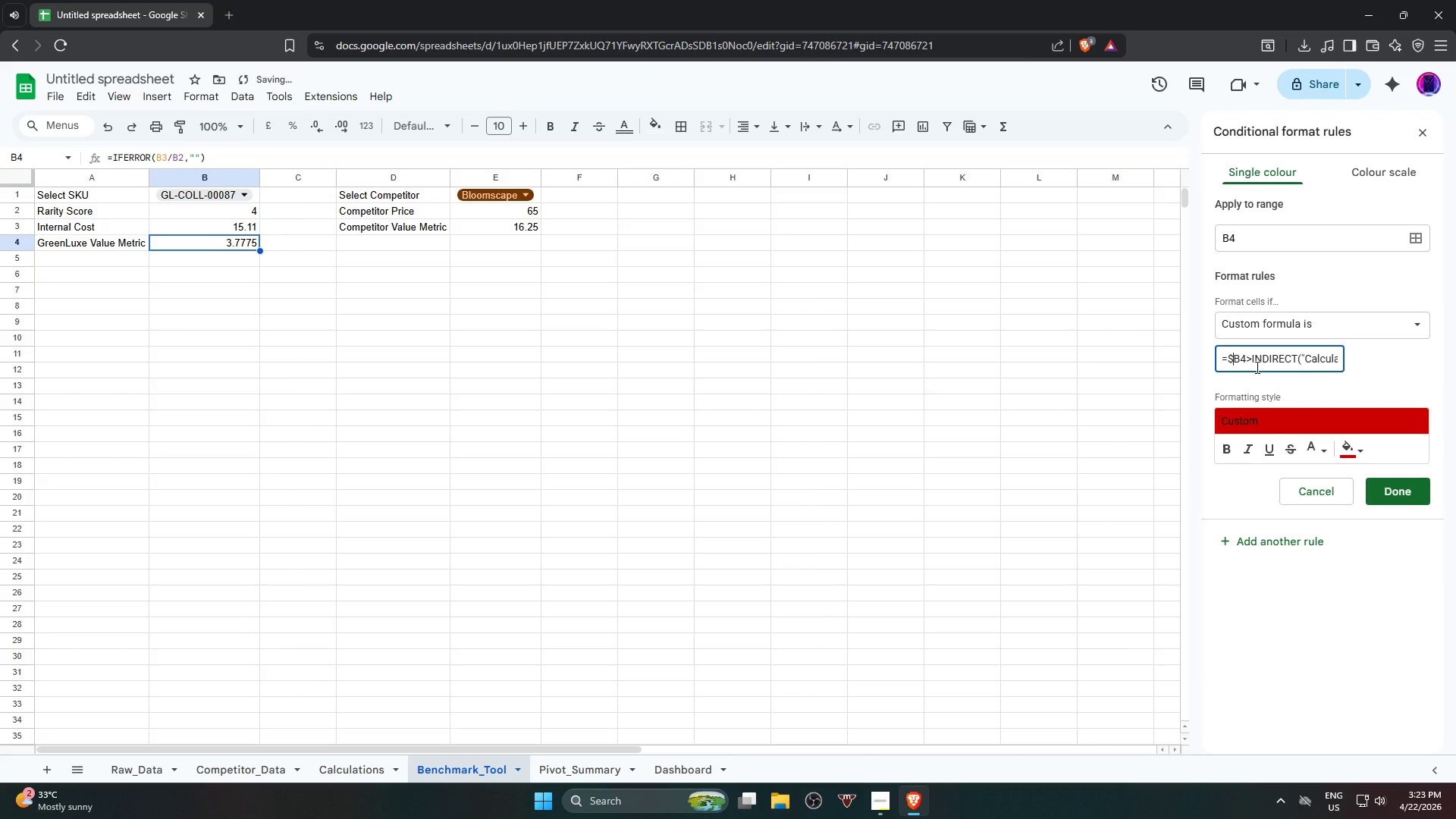 
key(ArrowRight)
 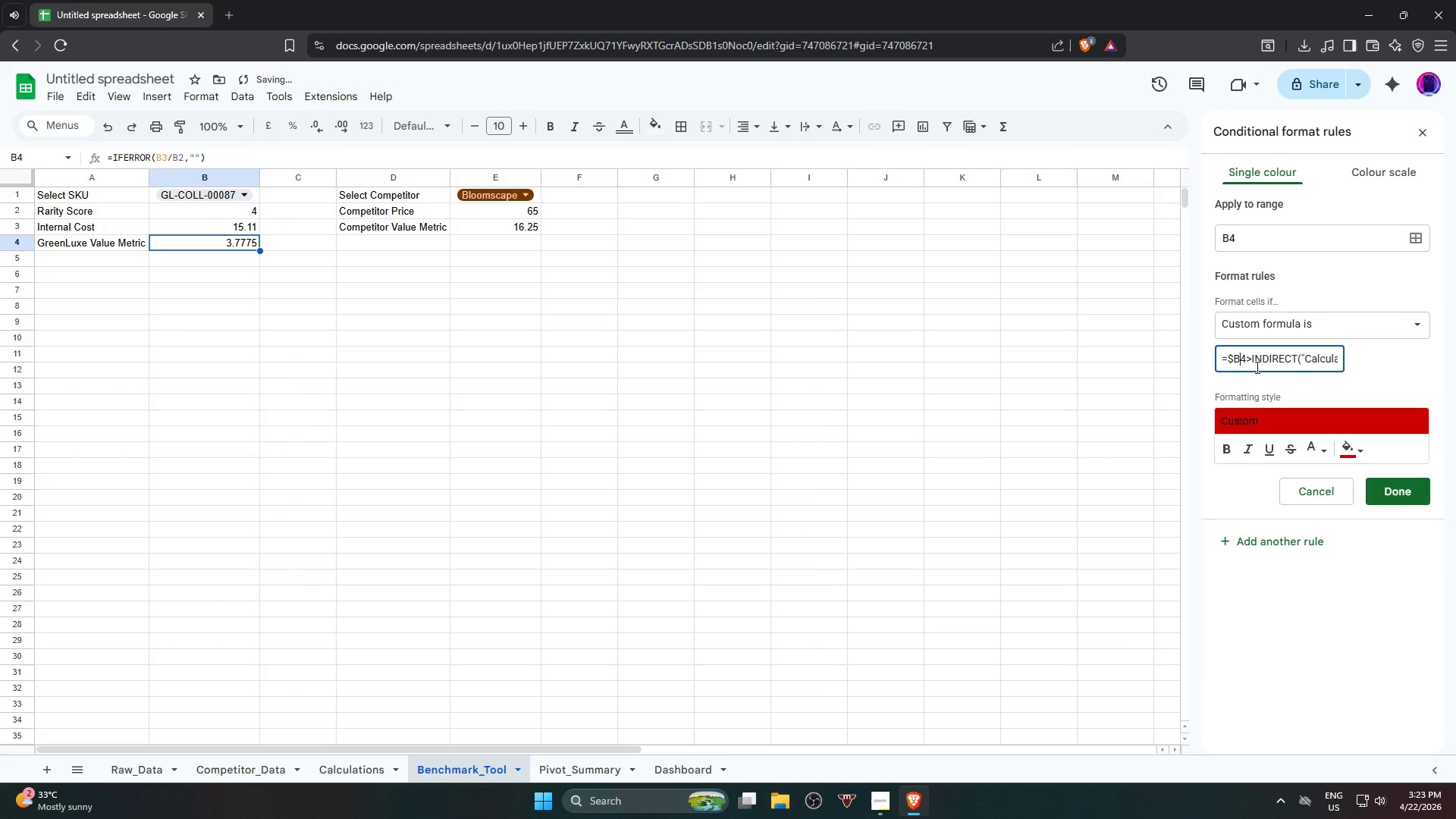 
key(Shift+ShiftRight)
 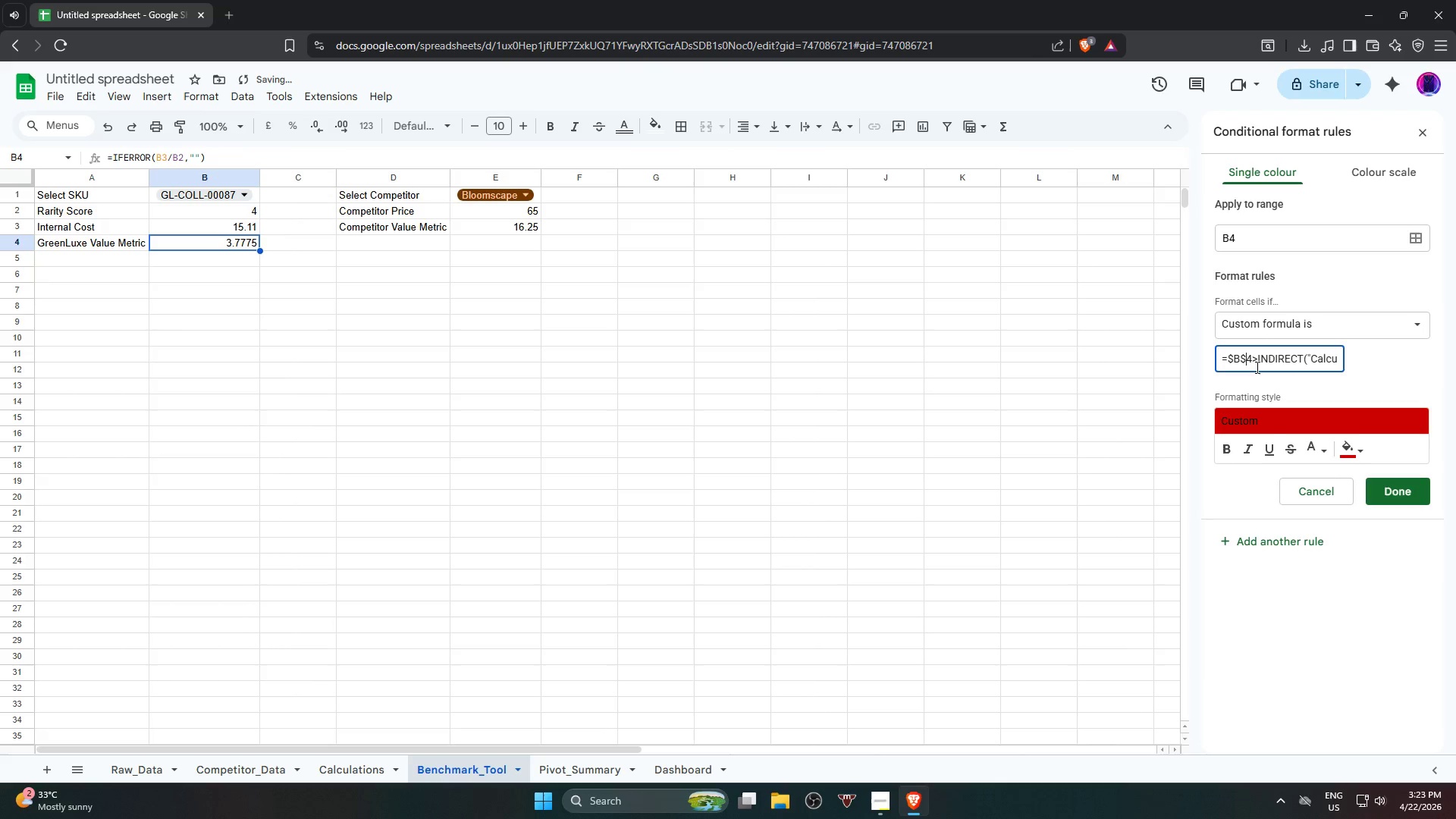 
key(Shift+4)
 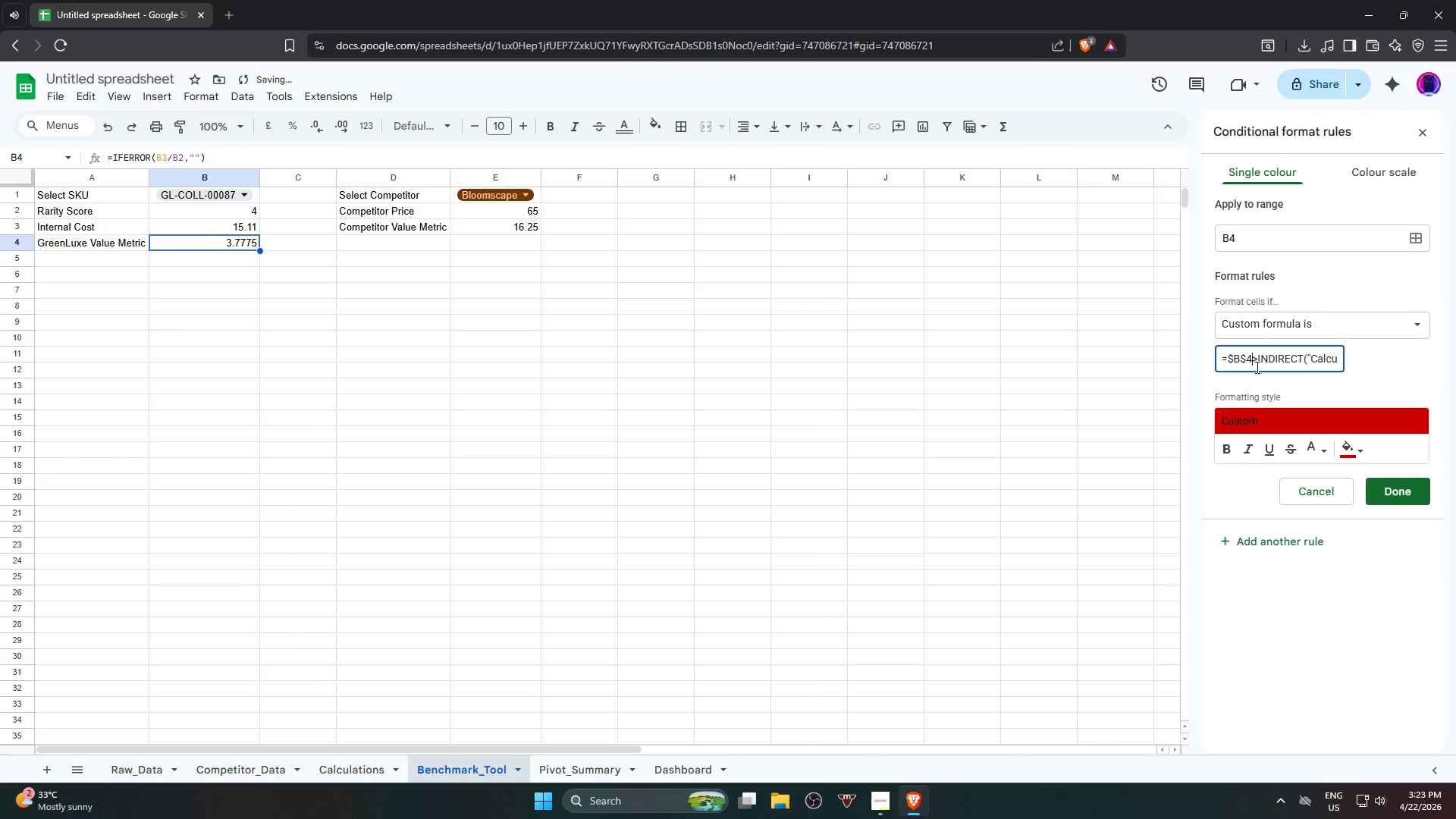 
hold_key(key=ArrowRight, duration=0.77)
 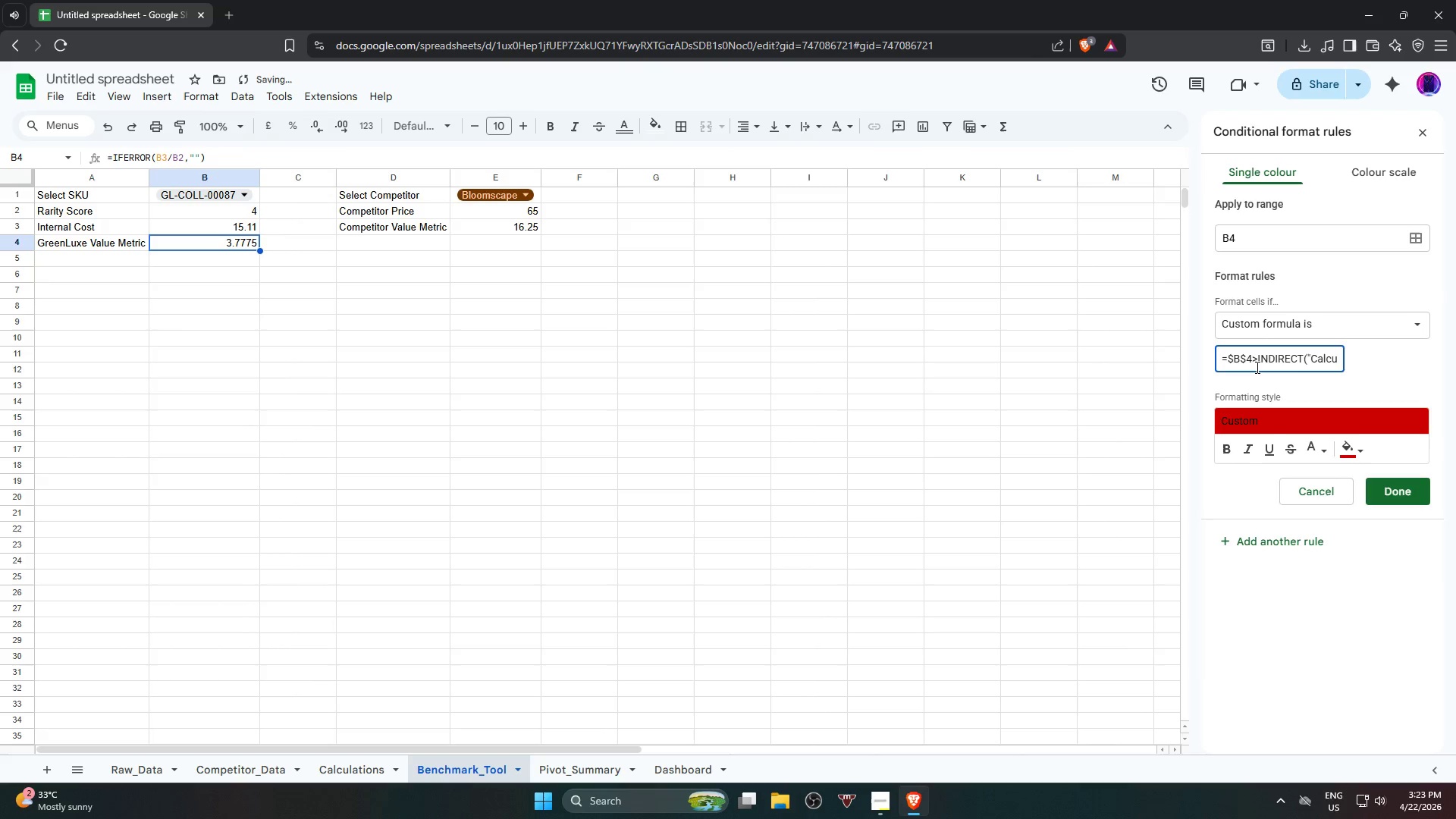 
hold_key(key=ArrowRight, duration=4.76)
 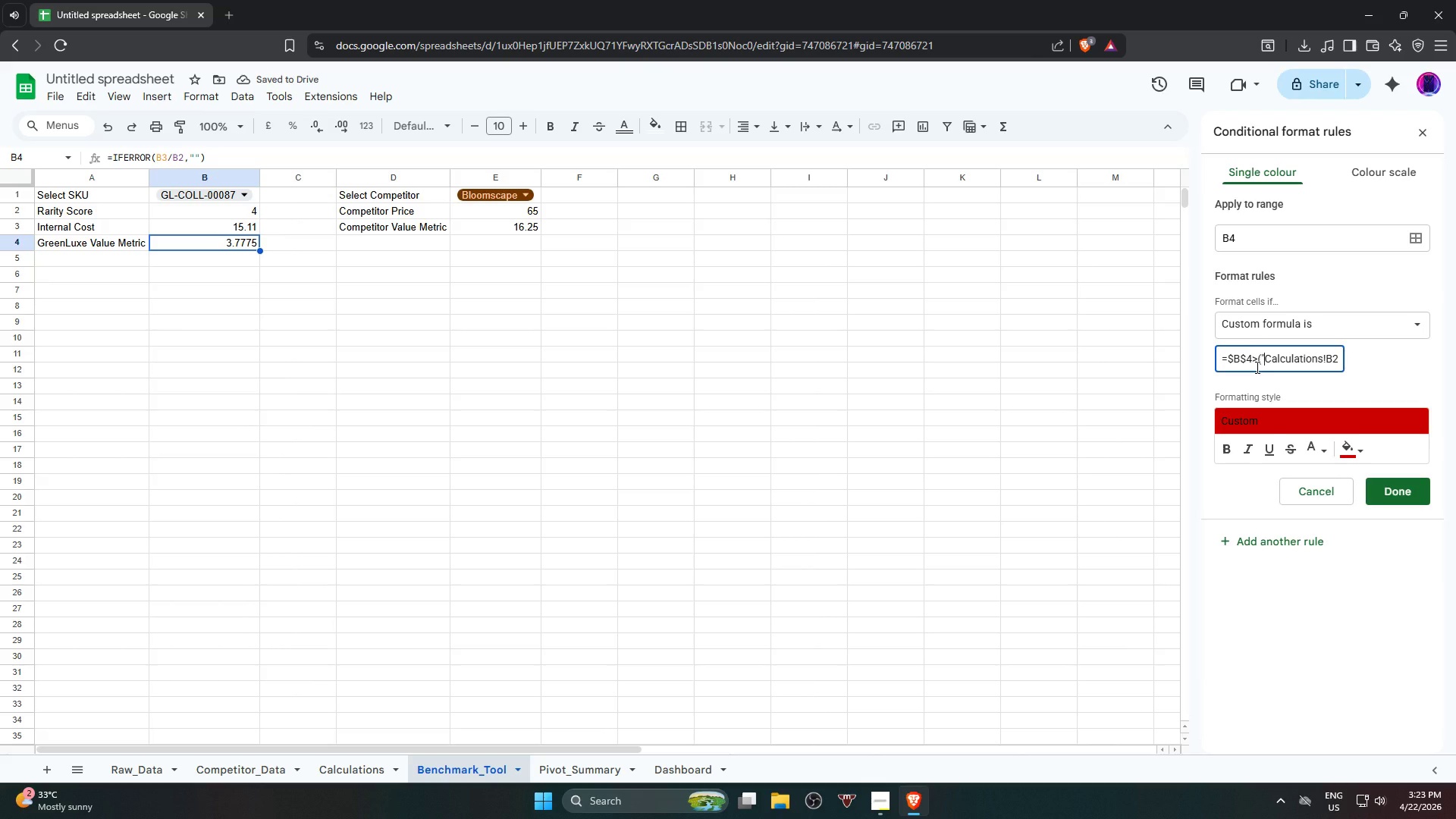 
key(Backspace)
 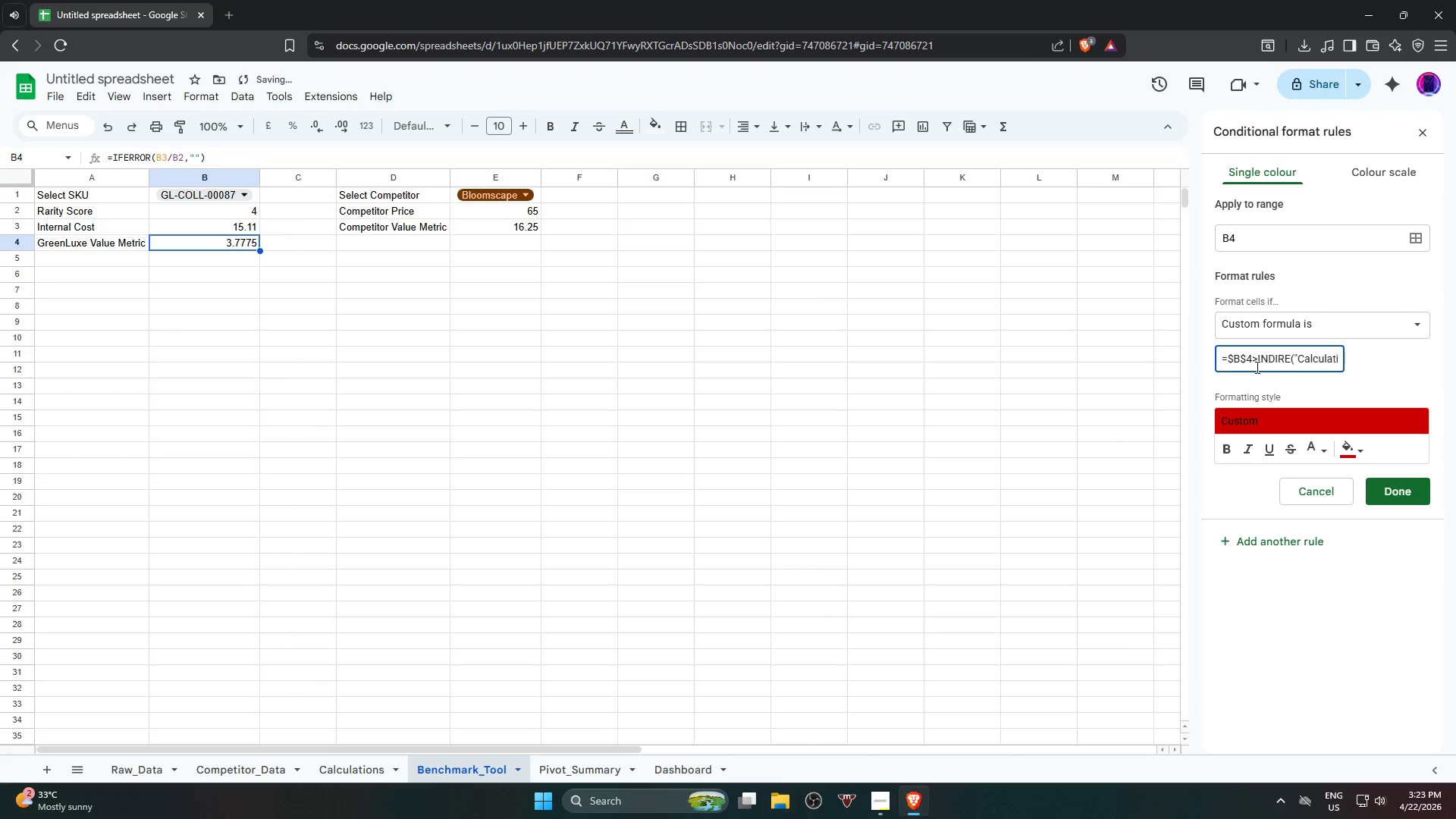 
key(Backspace)
 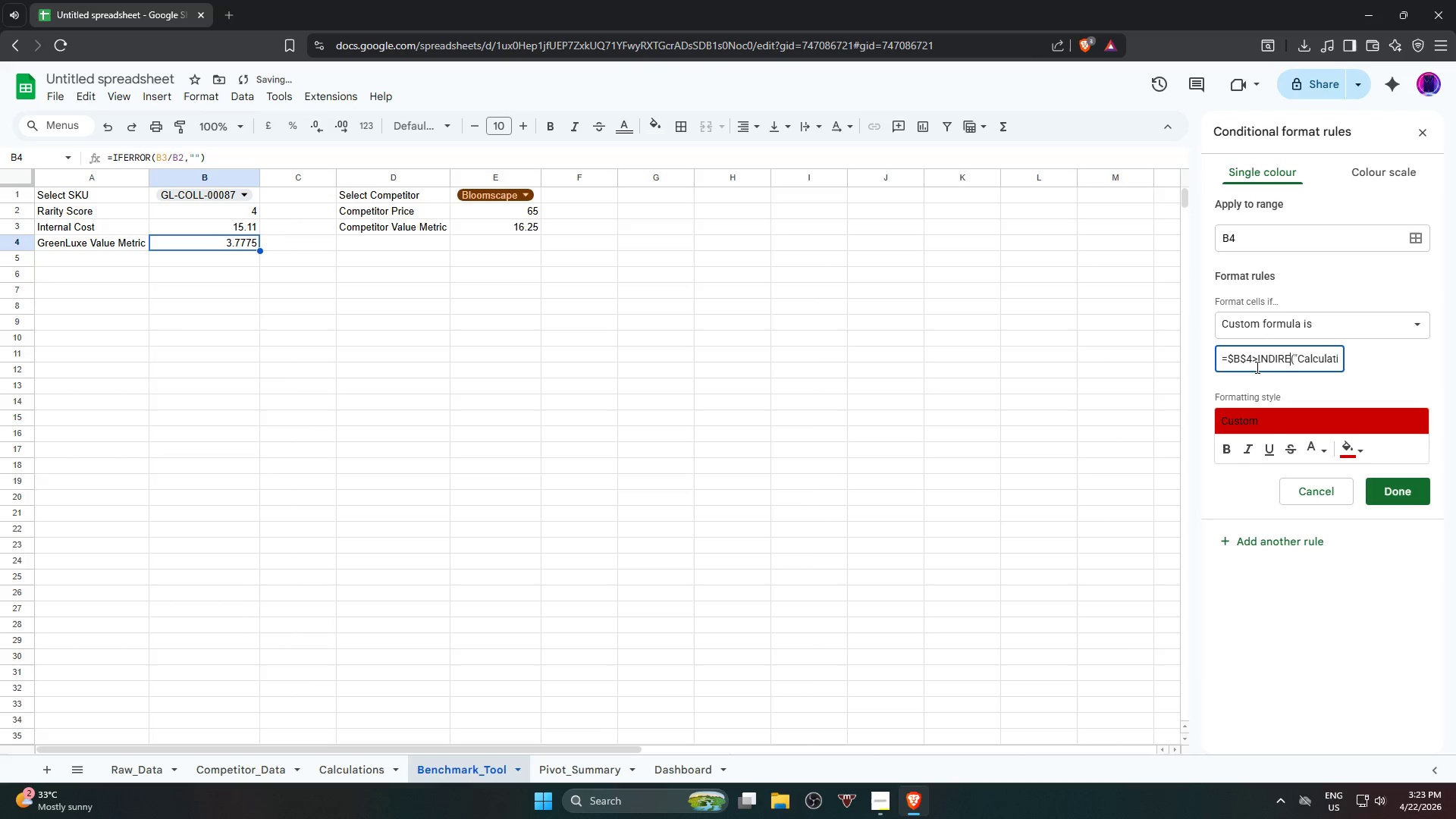 
key(Backspace)
 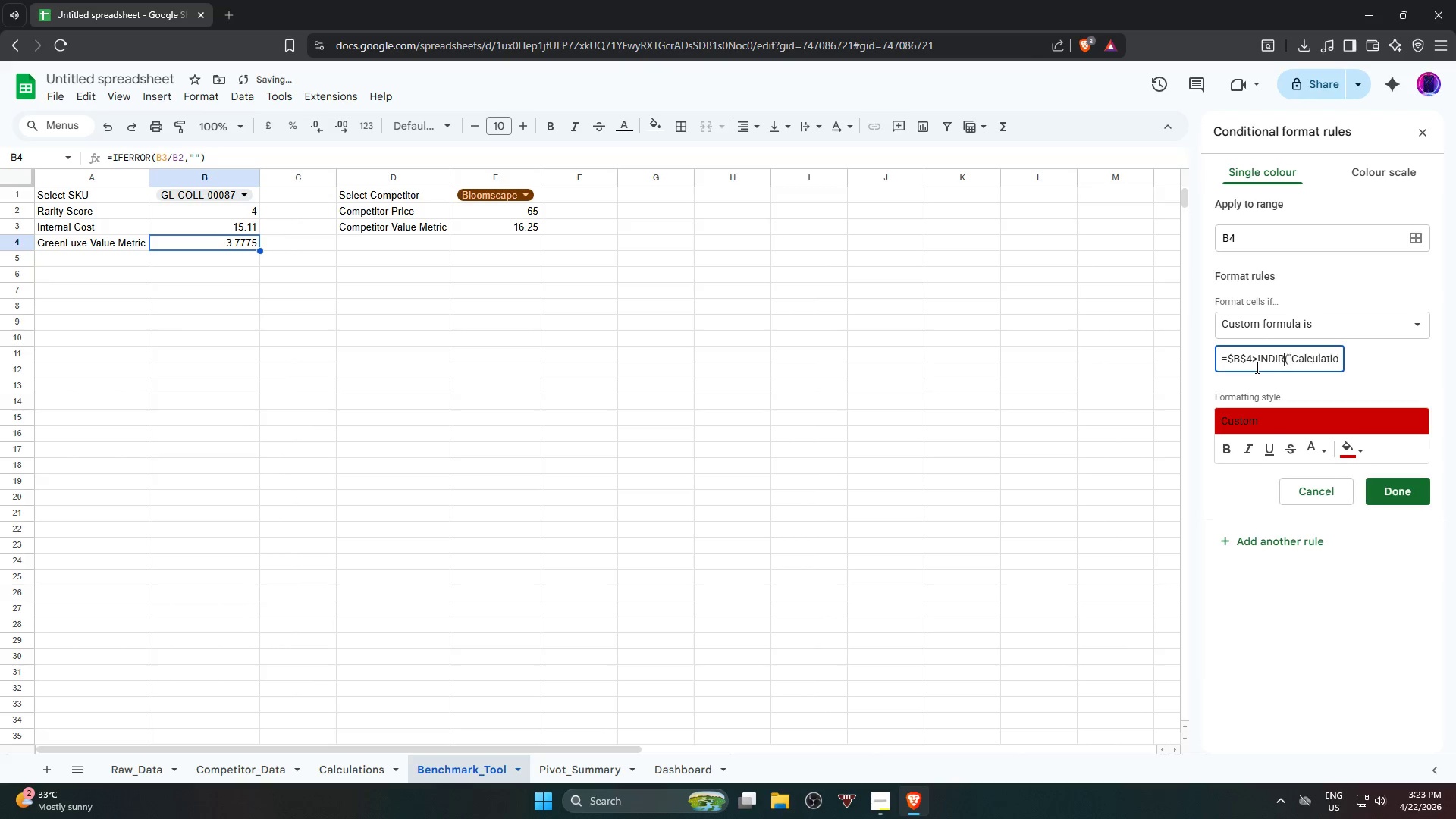 
key(Backspace)
 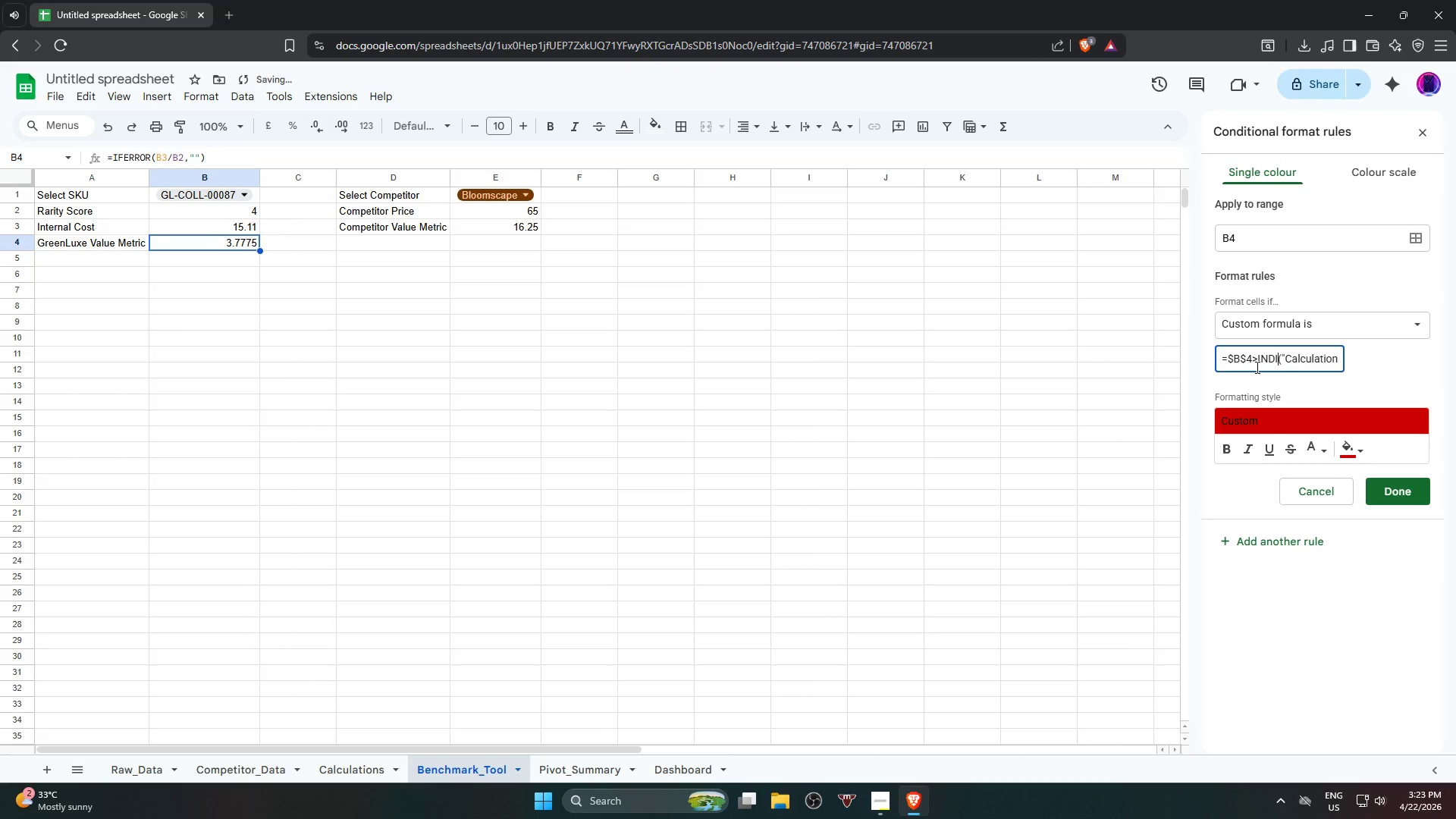 
key(Backspace)
 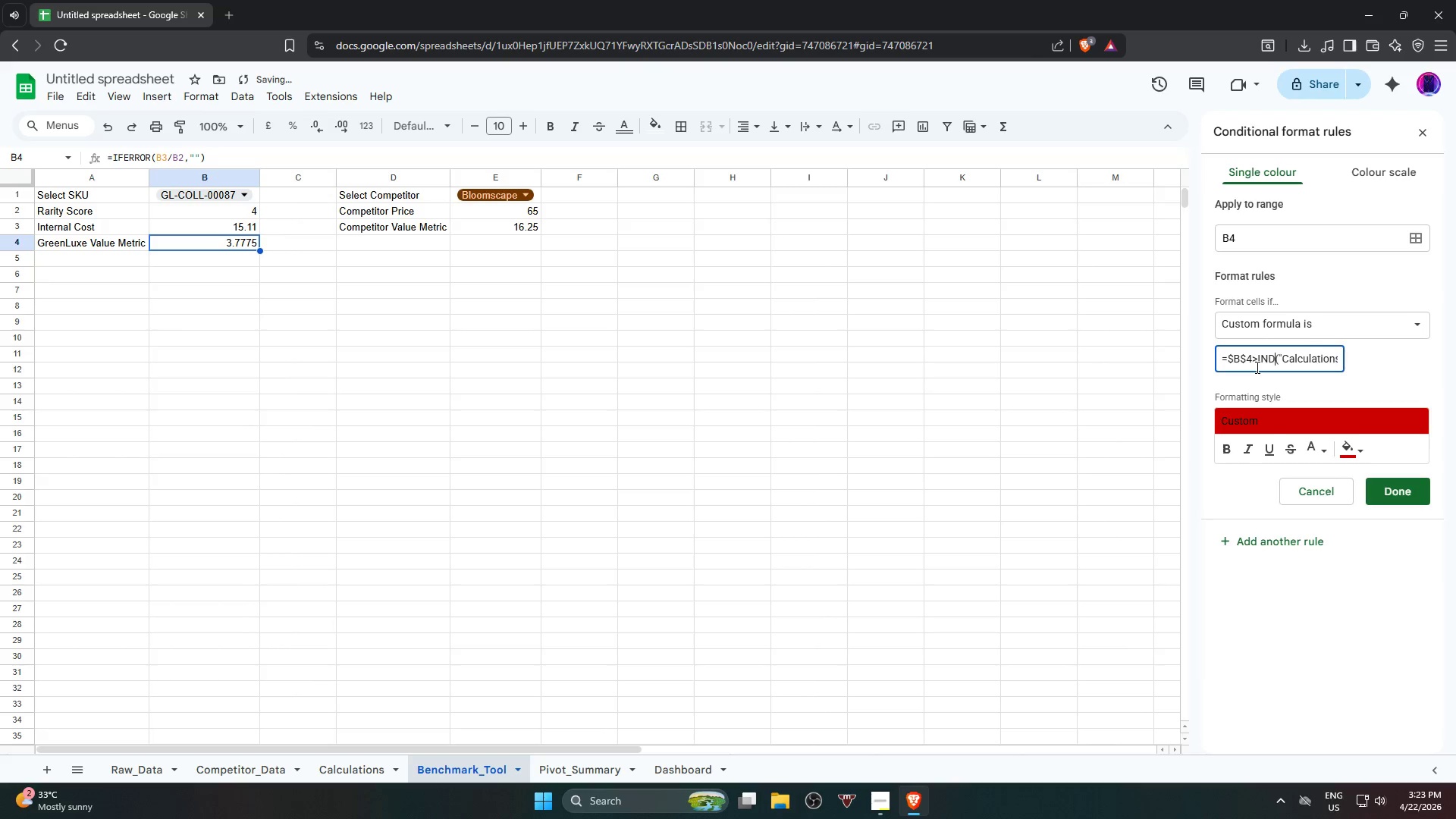 
key(Backspace)
 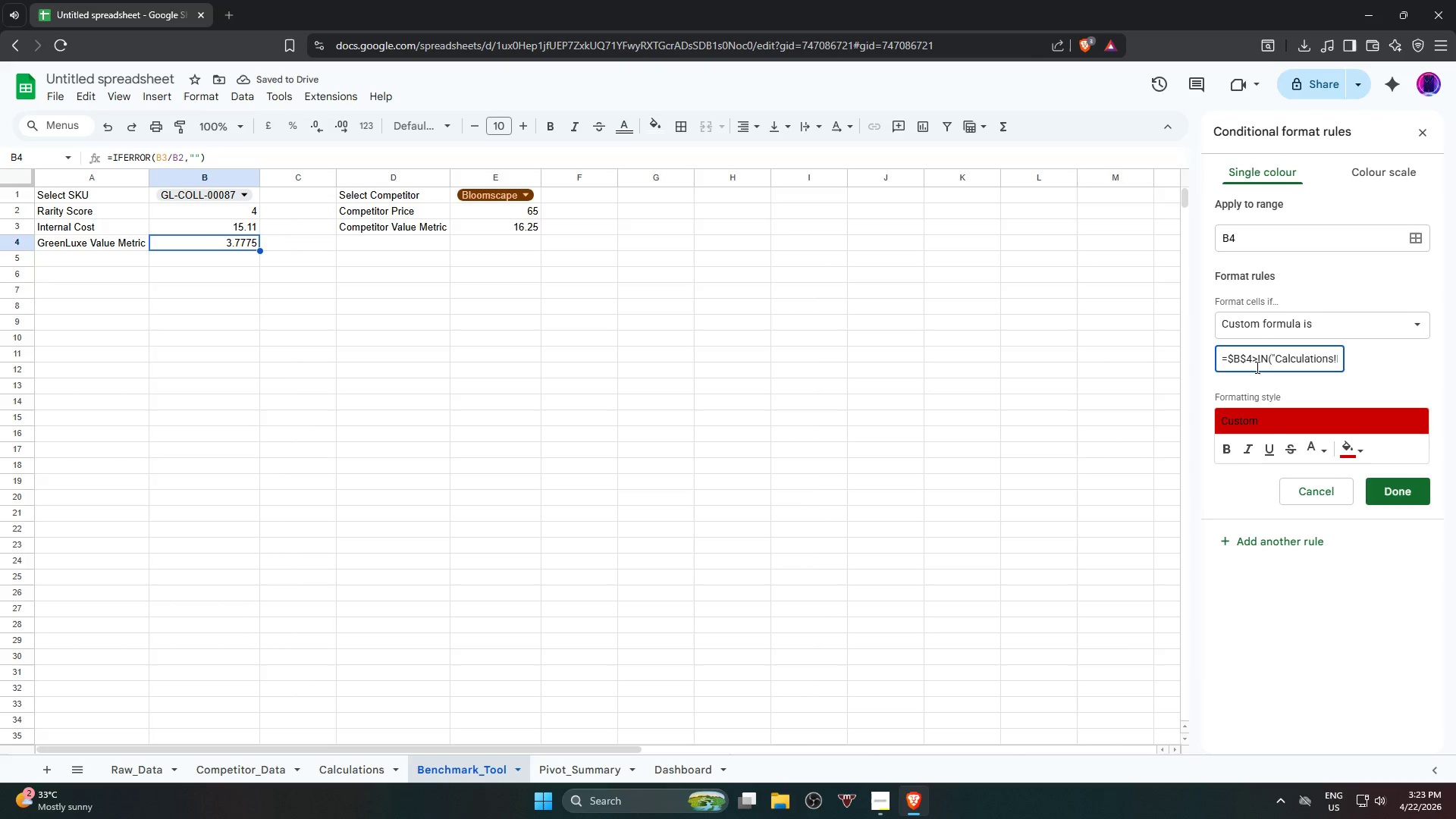 
key(Backspace)
 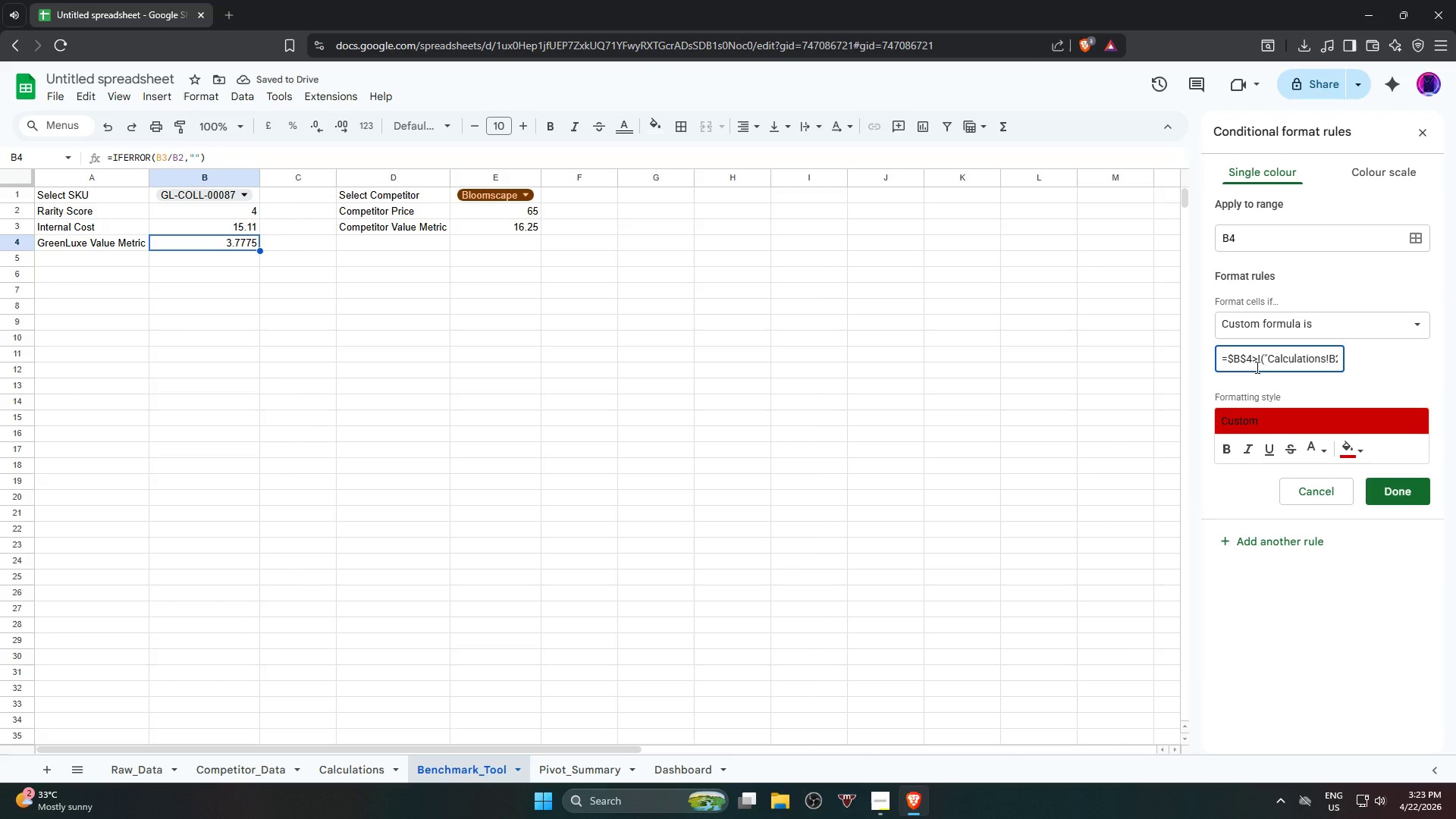 
key(Backspace)
 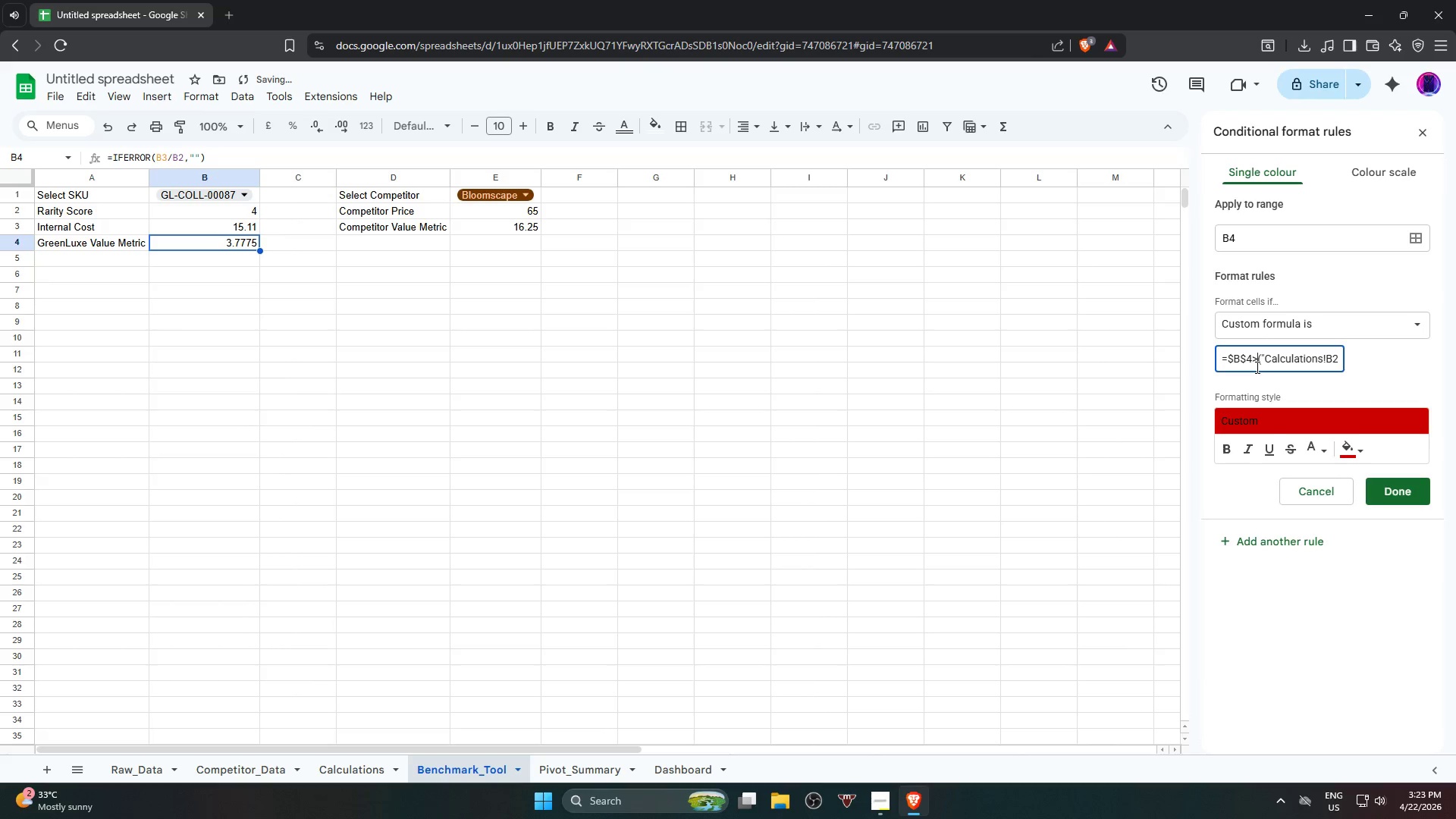 
key(ArrowRight)
 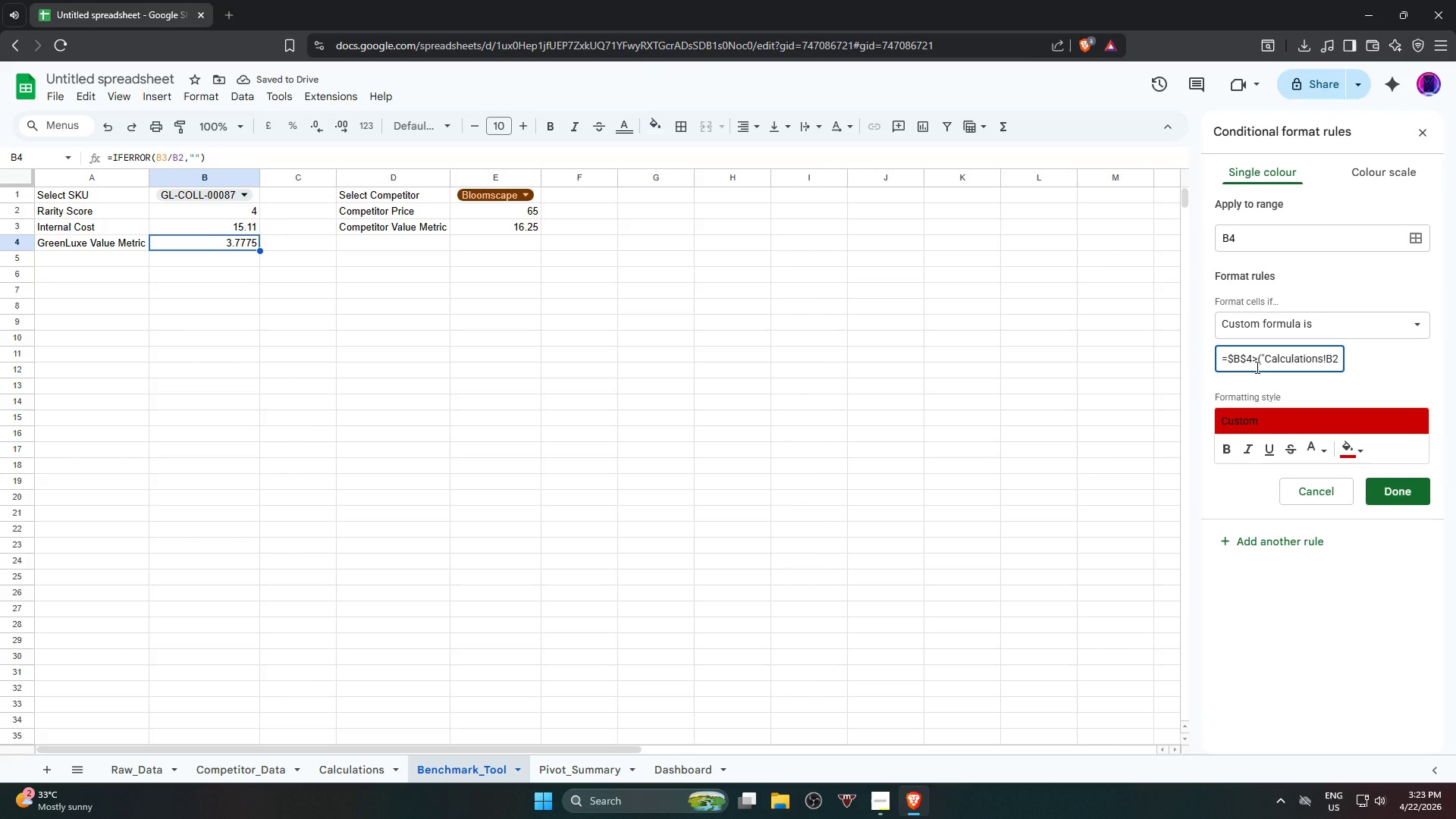 
key(Backspace)
 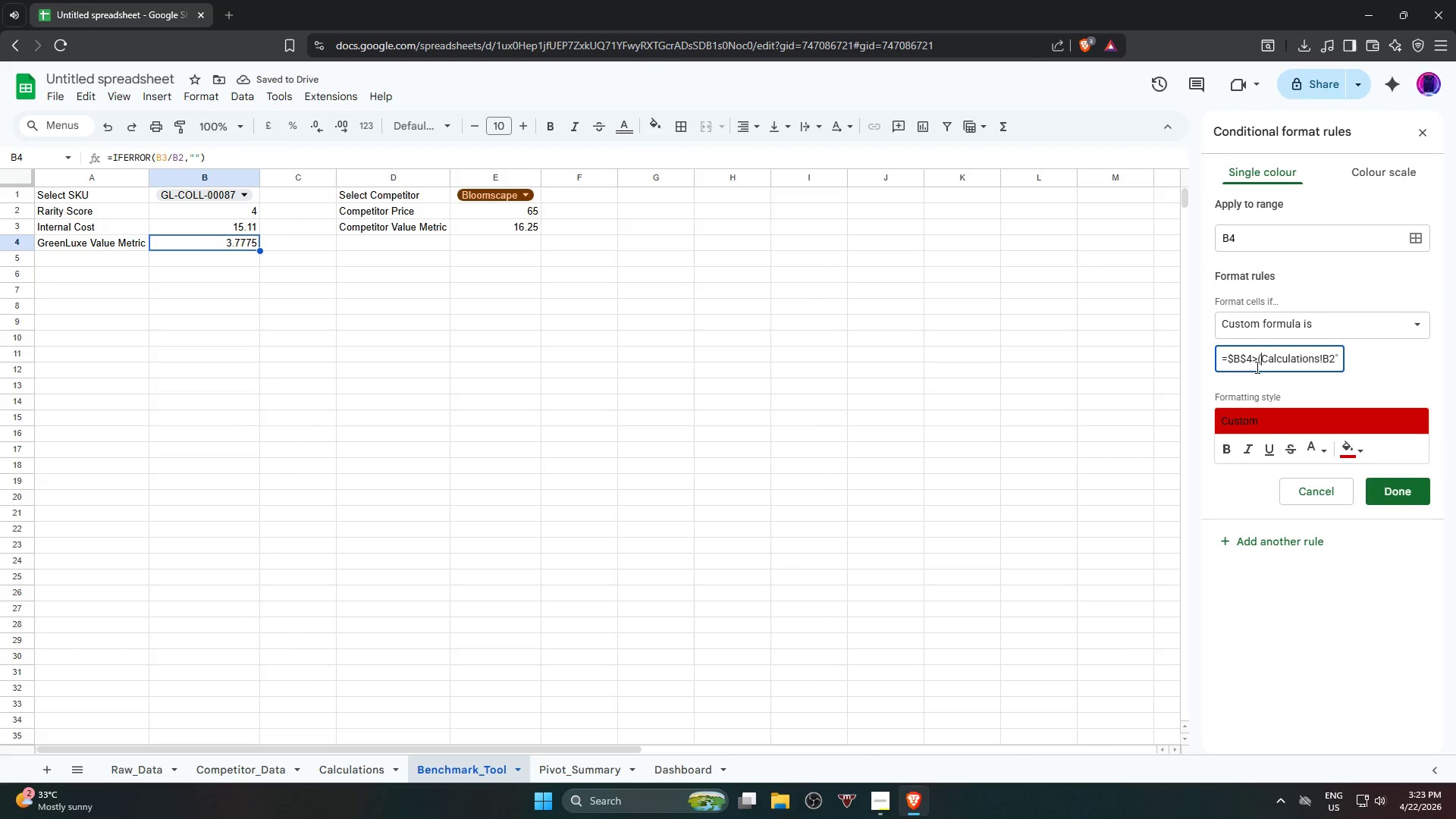 
key(Backspace)
 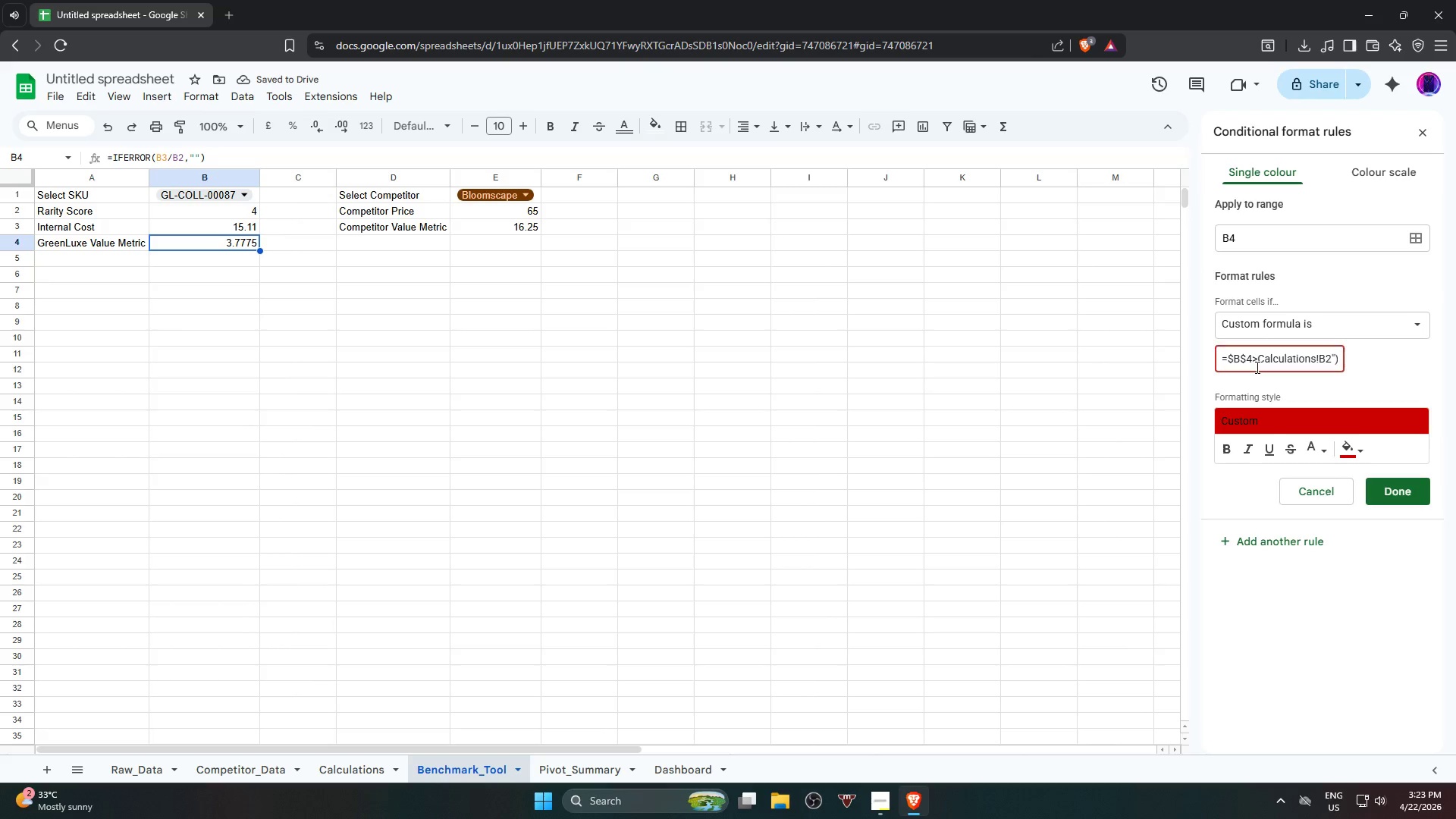 
hold_key(key=ArrowRight, duration=0.88)
 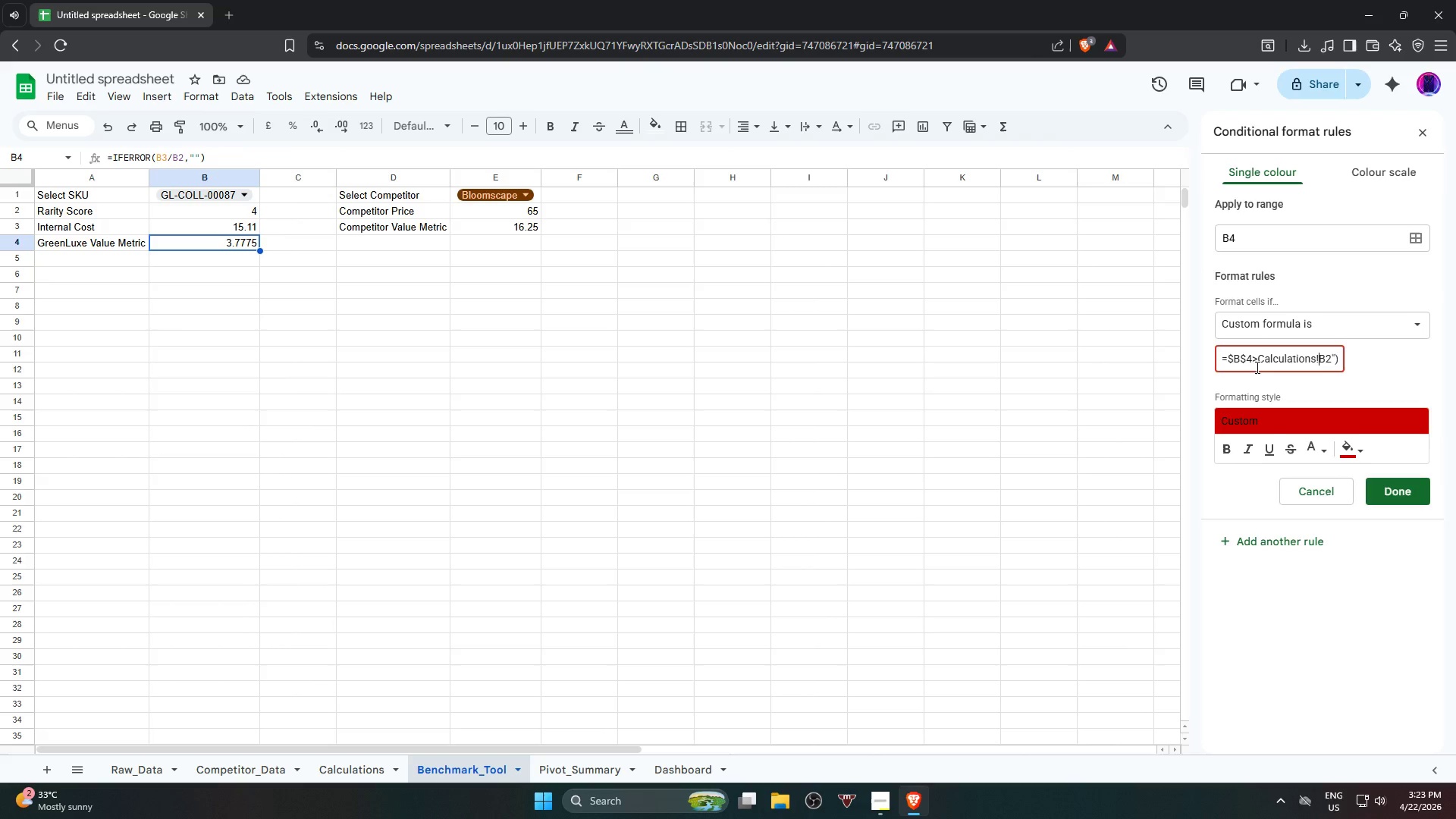 
key(ArrowRight)
 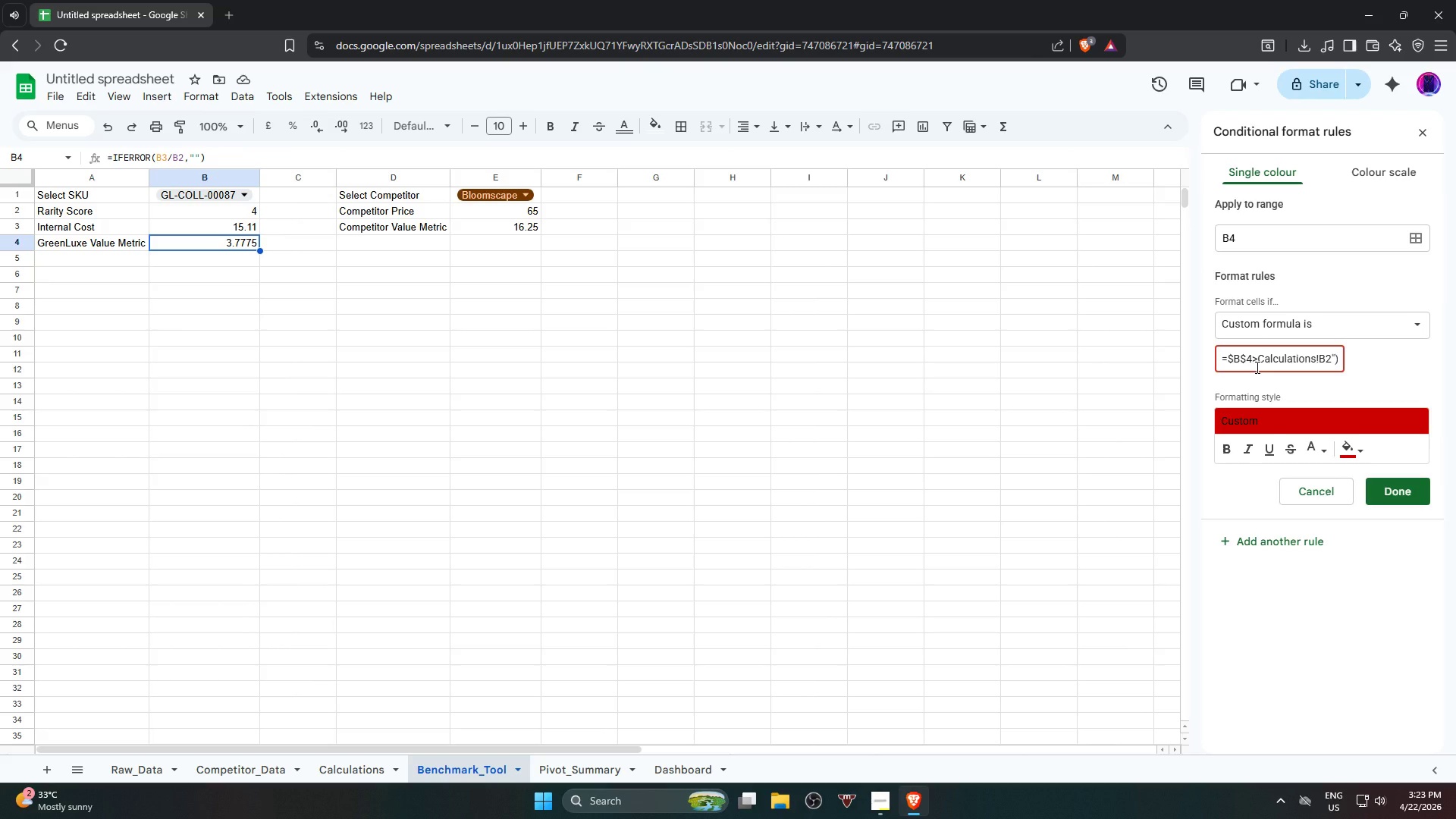 
key(Shift+4)
 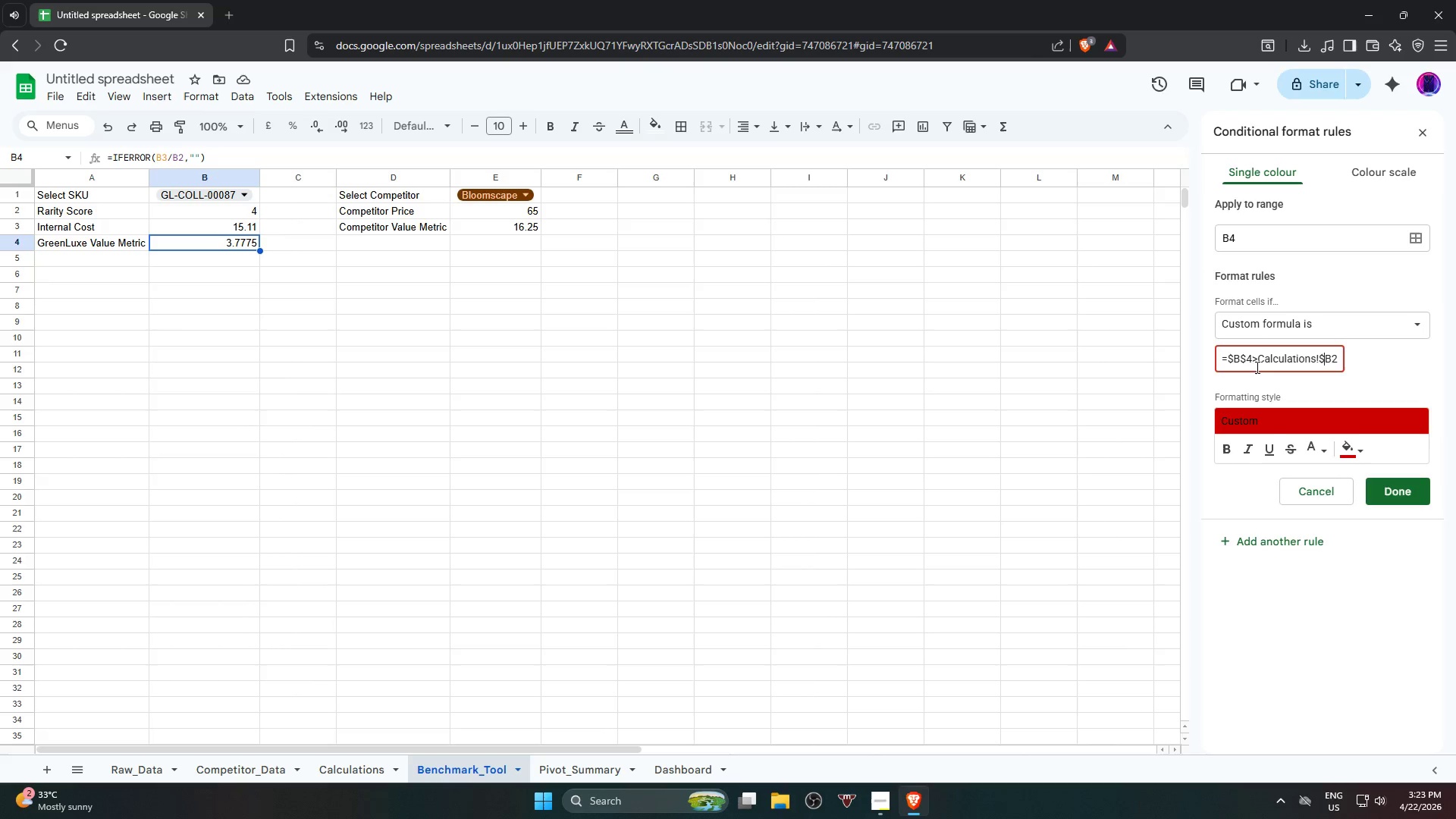 
key(ArrowRight)
 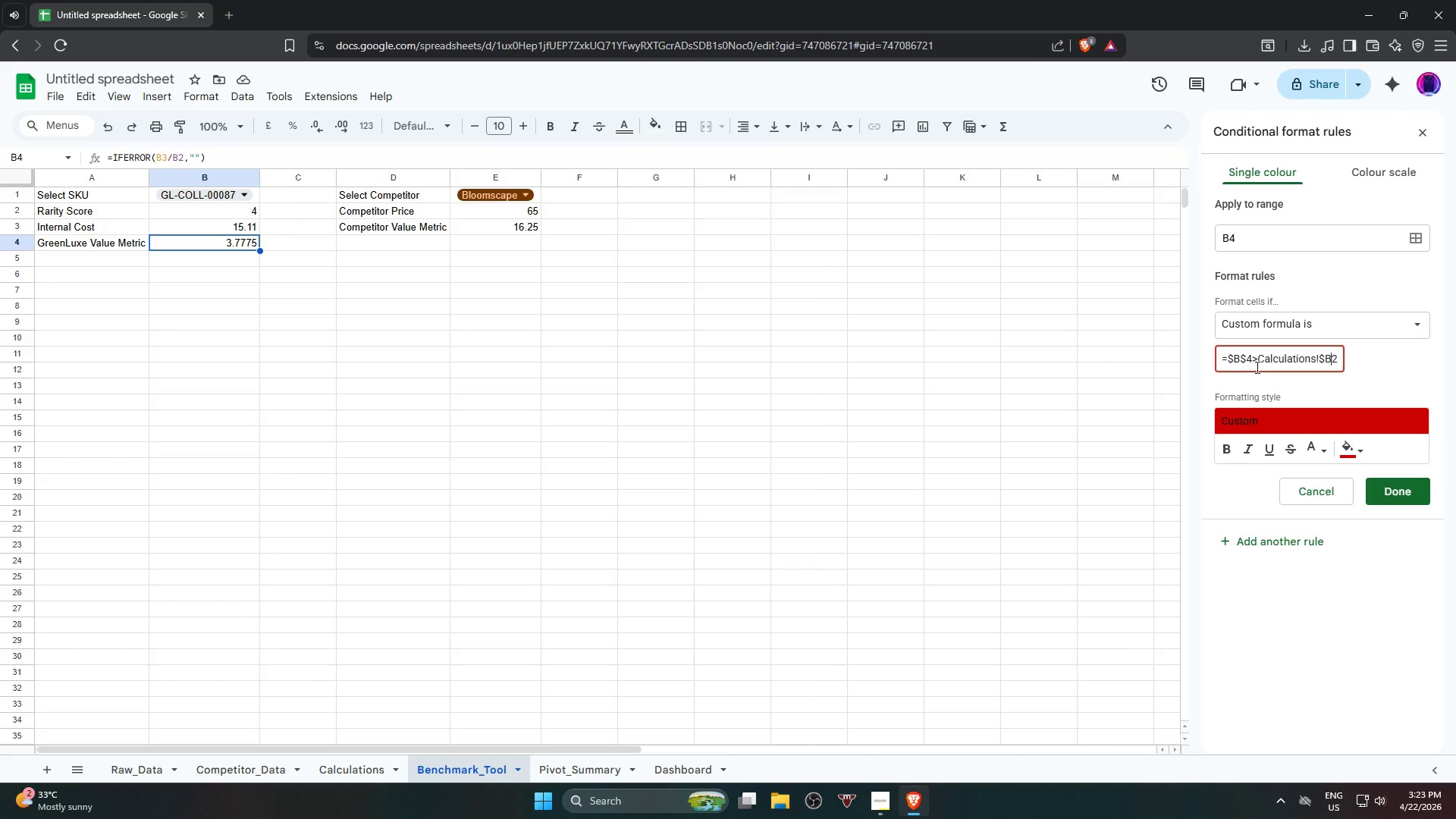 
key(Shift+ShiftRight)
 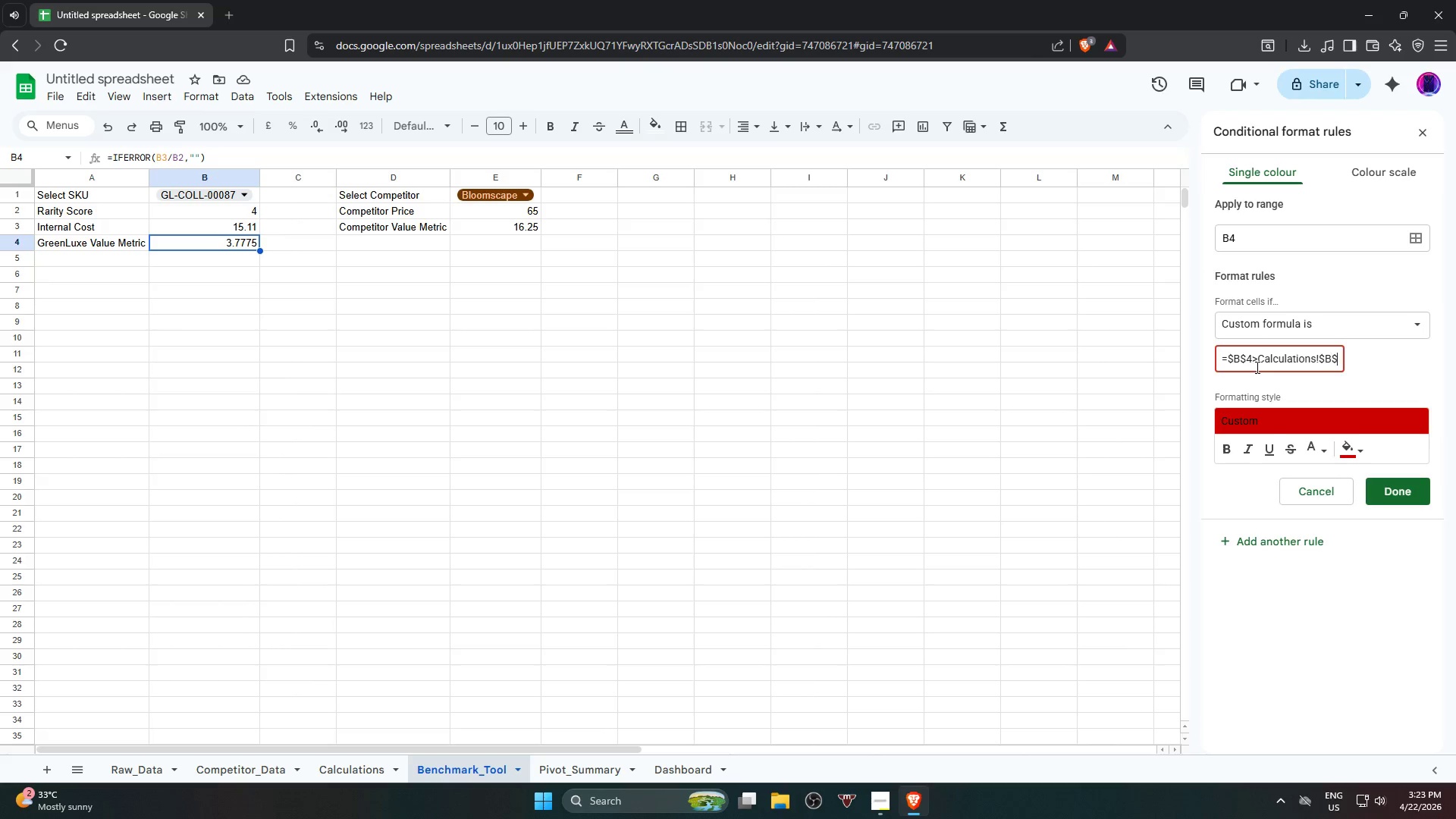 
key(Shift+4)
 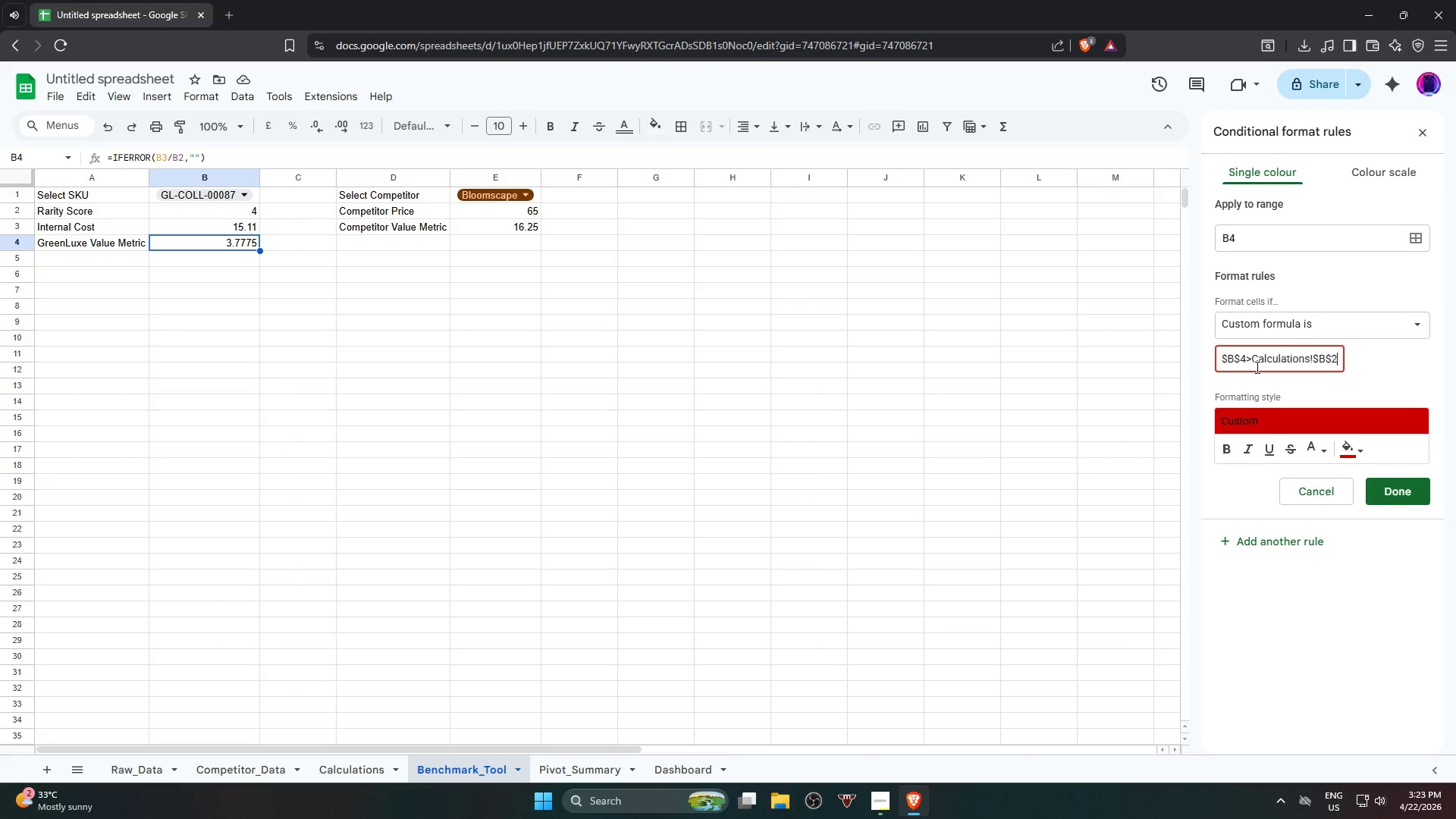 
key(ArrowRight)
 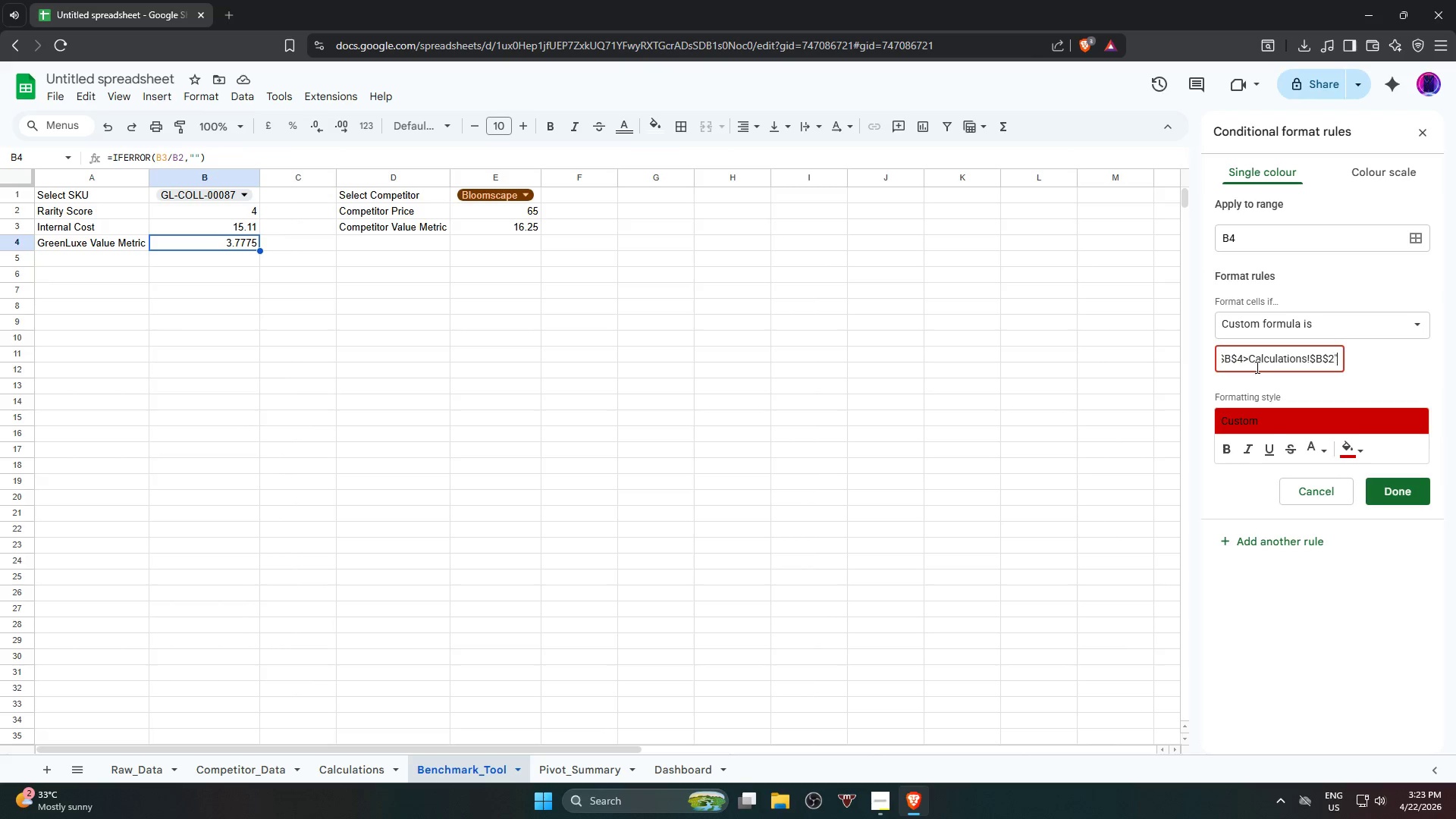 
key(ArrowRight)
 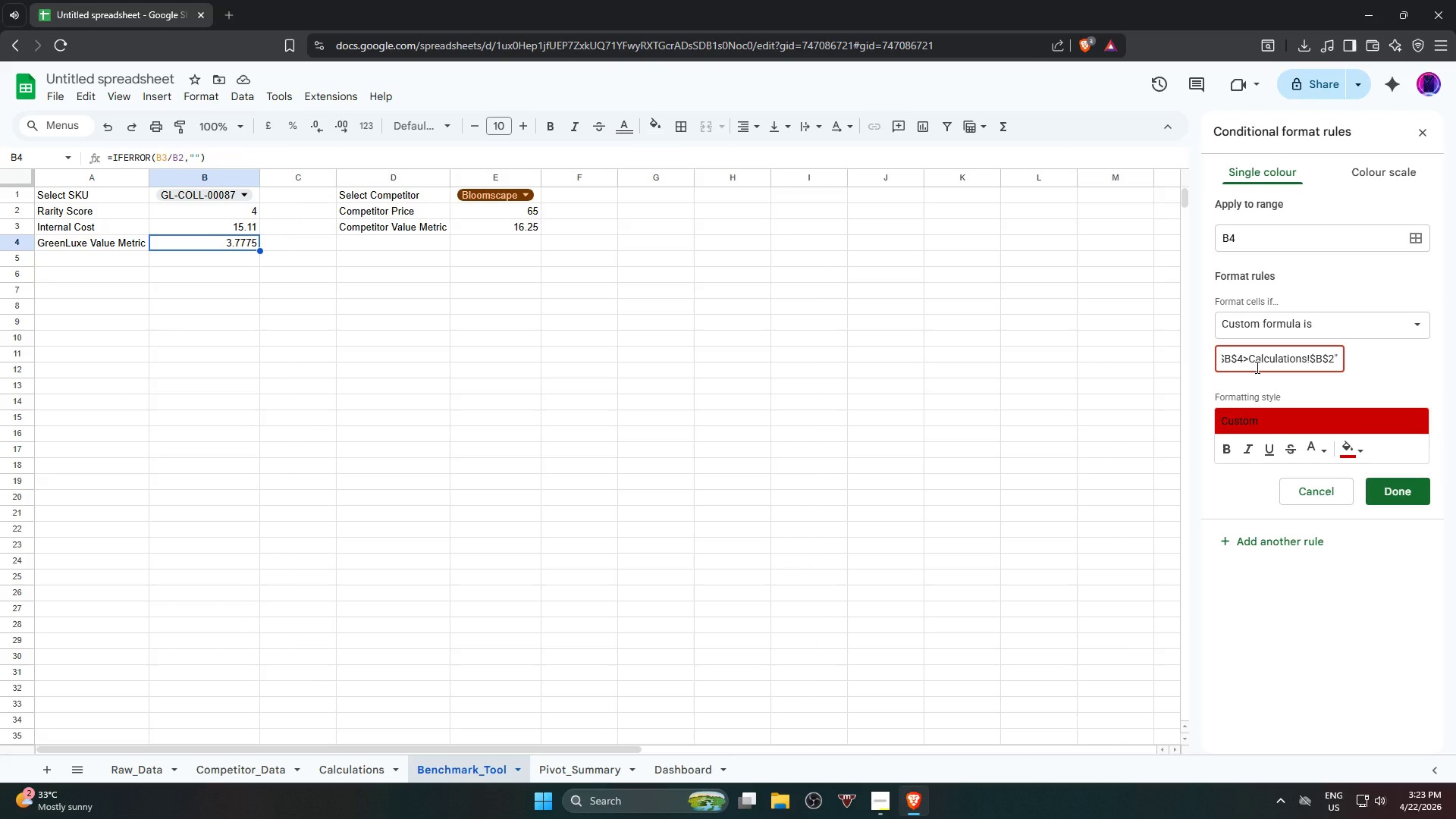 
key(Backspace)
 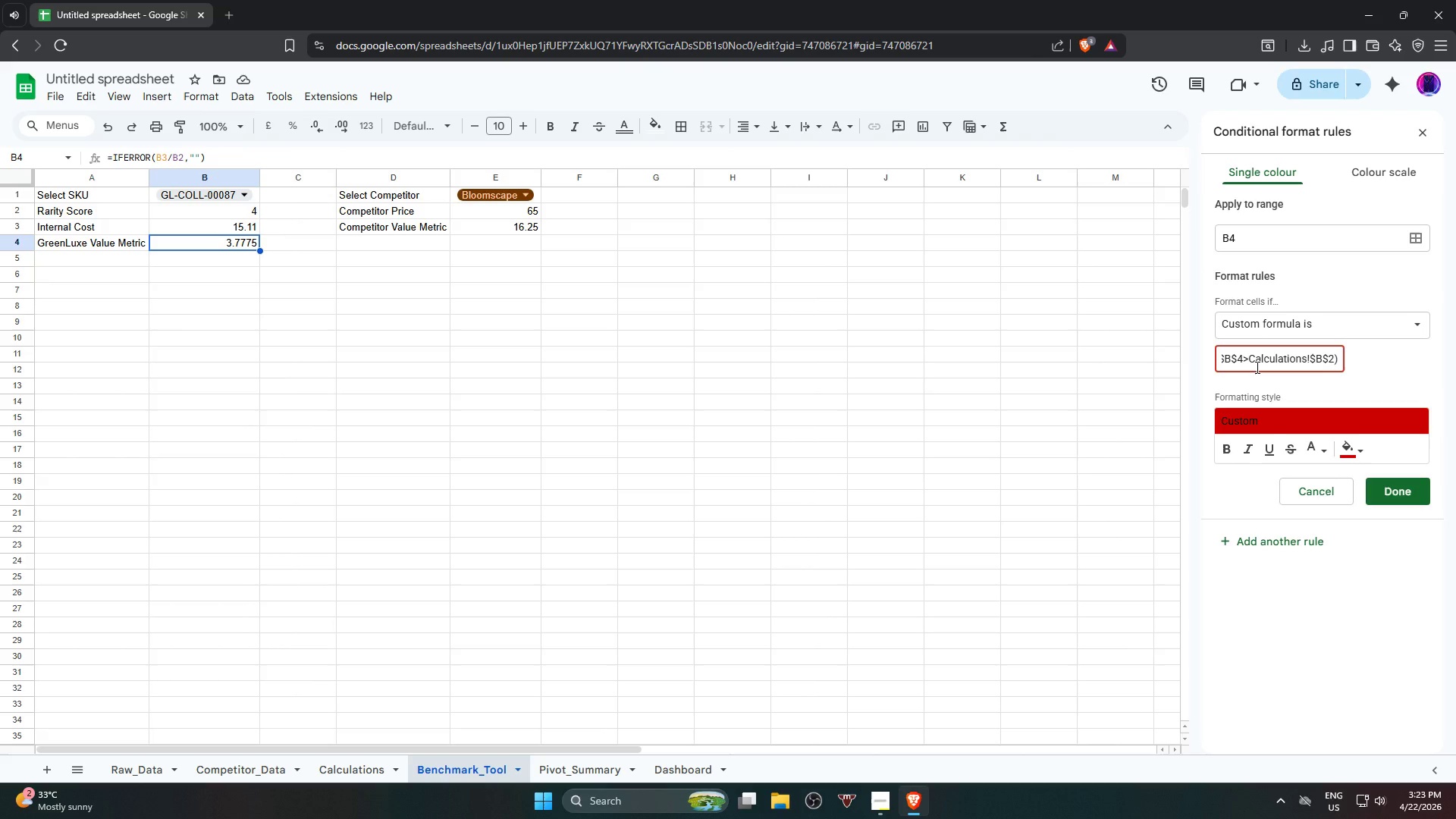 
key(ArrowRight)
 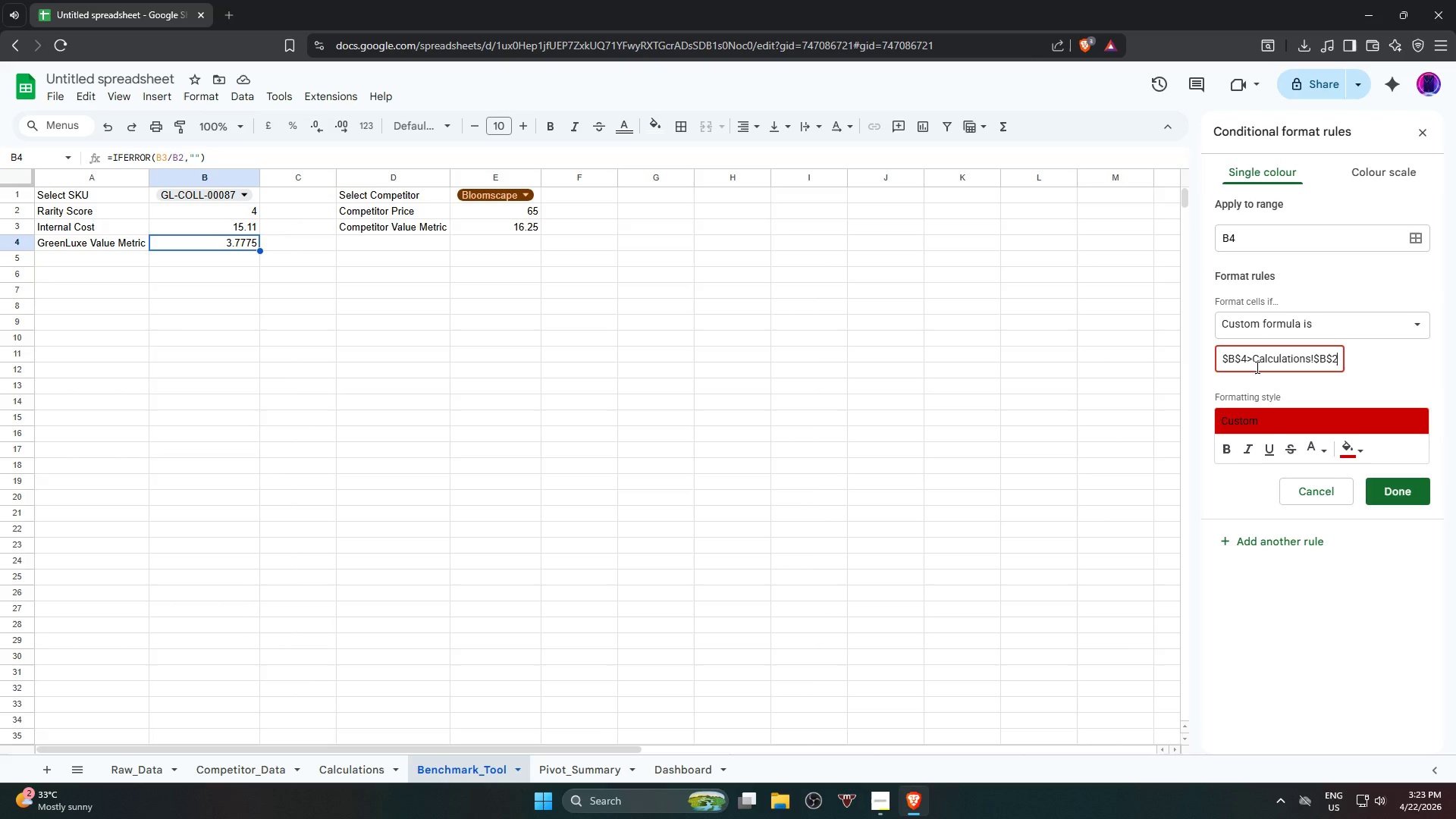 
key(Backspace)
 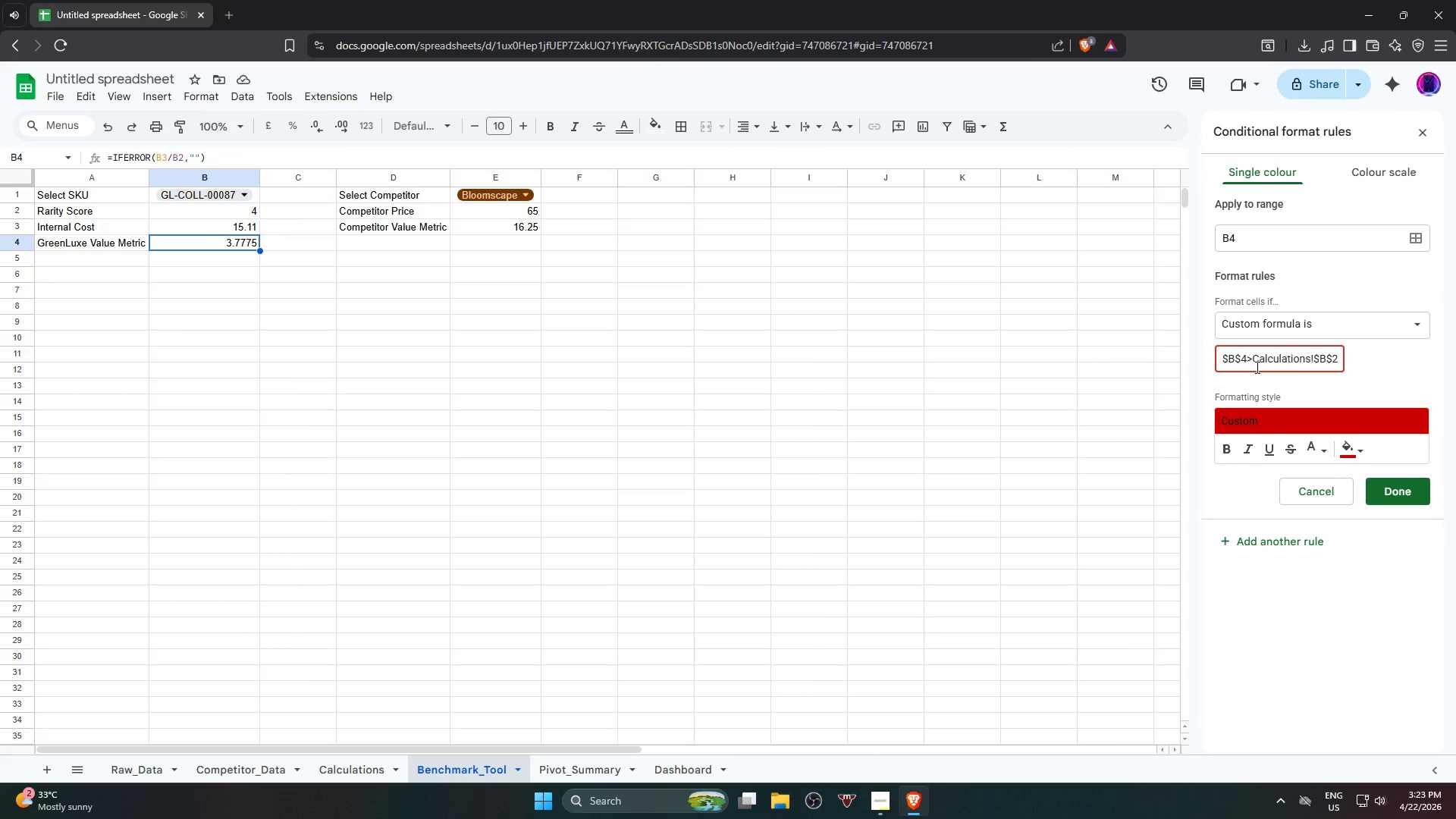 
wait(5.83)
 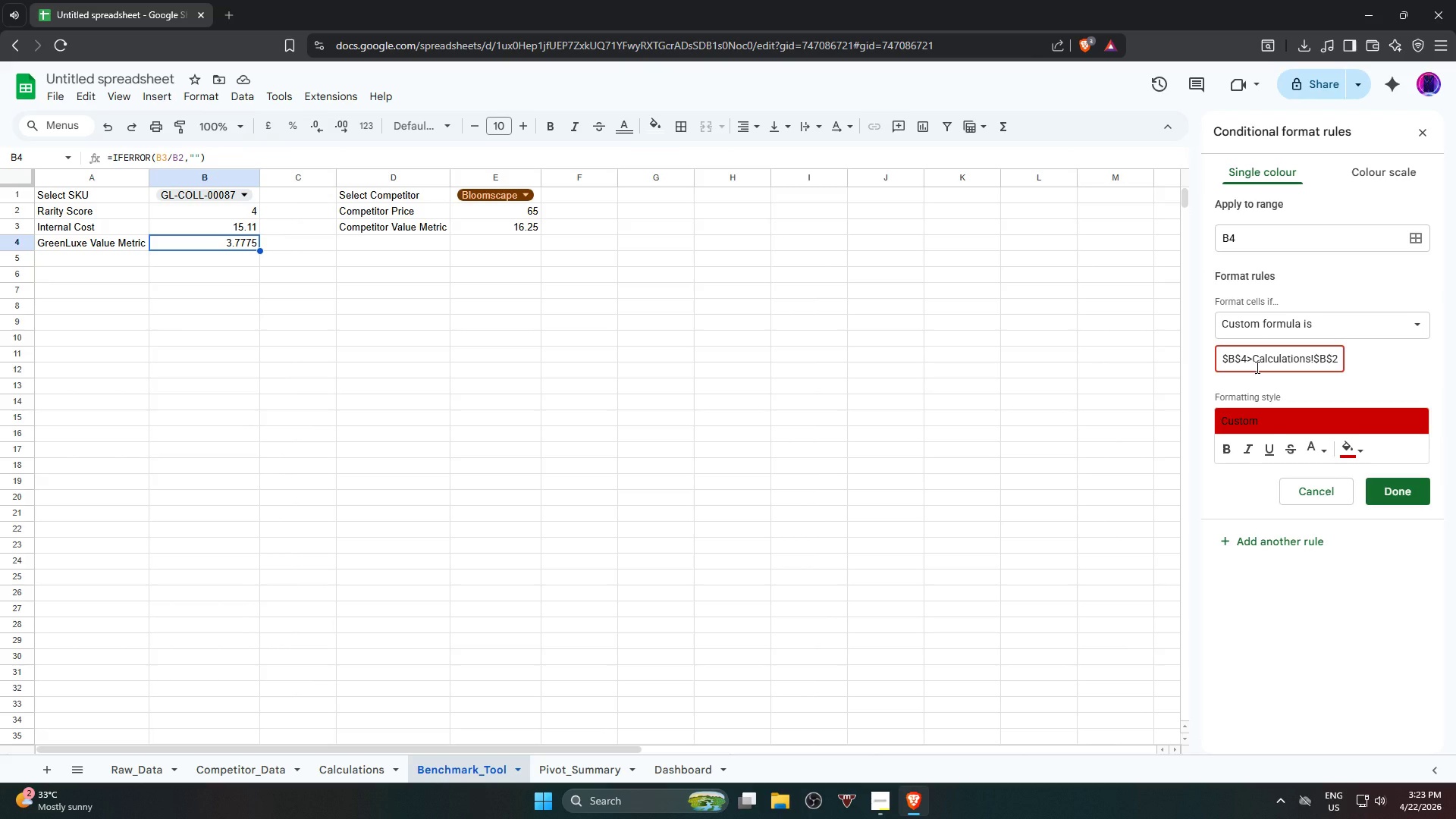 
hold_key(key=ArrowLeft, duration=0.97)
 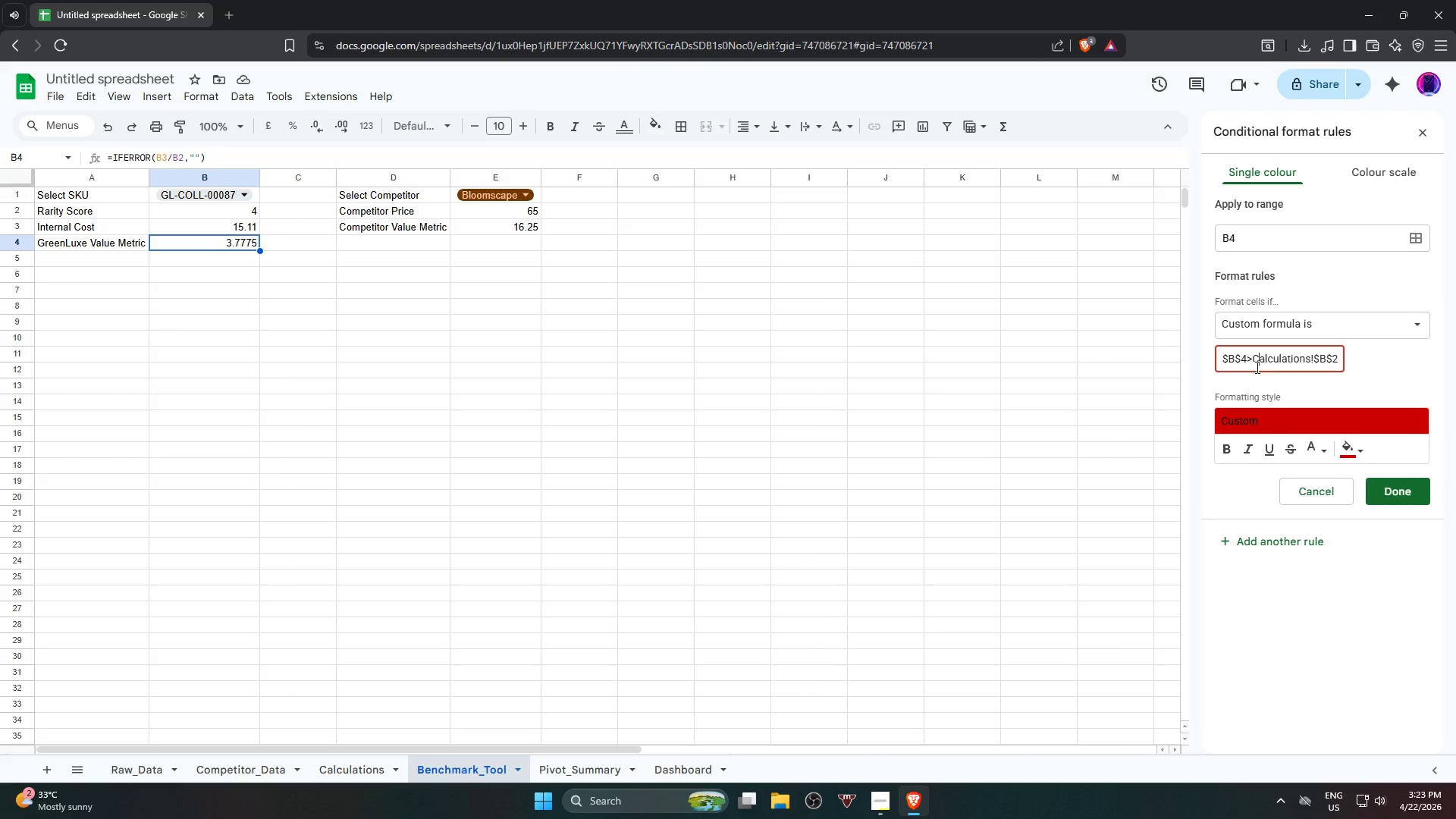 
key(ArrowLeft)
 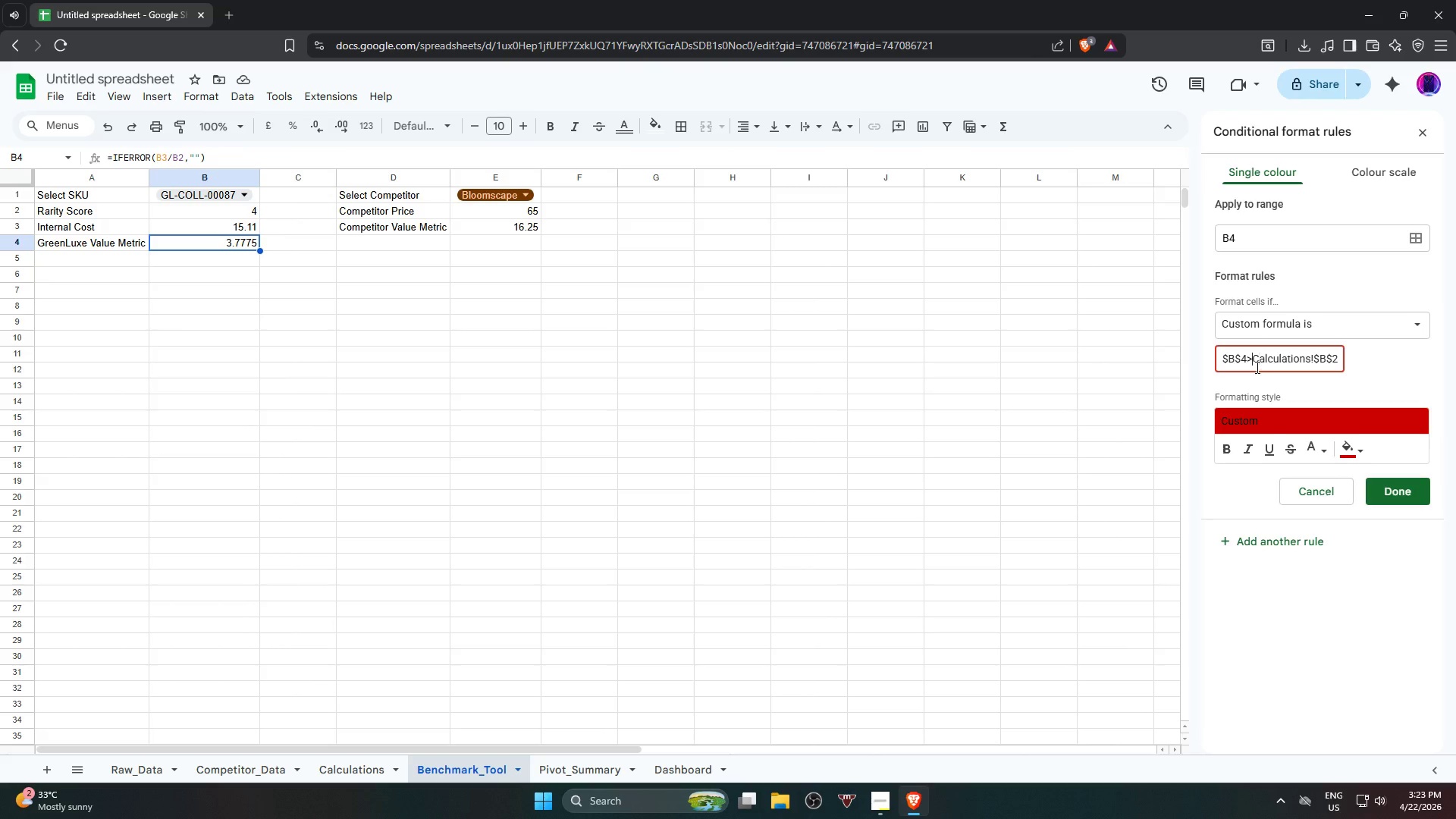 
key(ArrowLeft)
 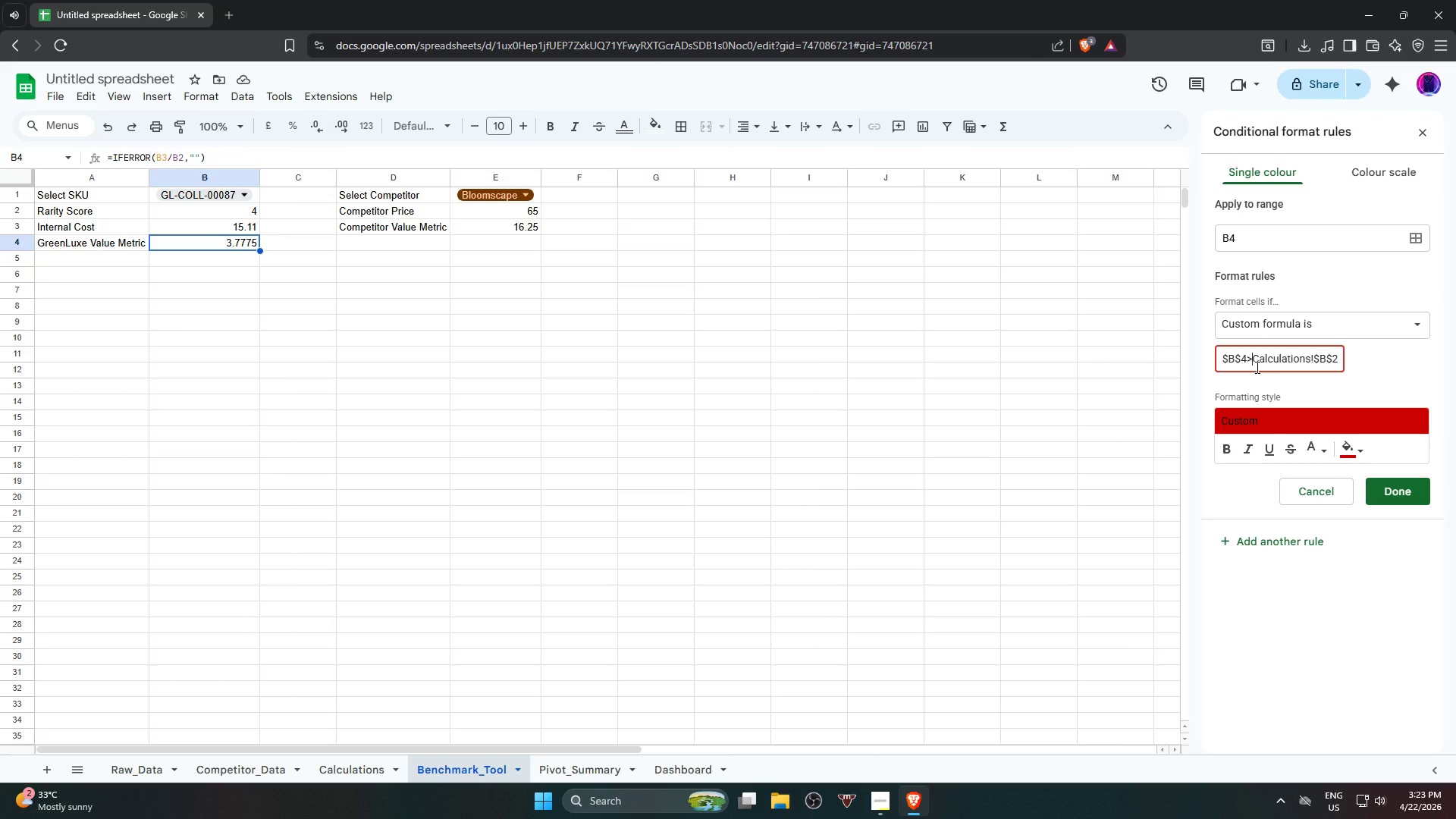 
key(Shift+9)
 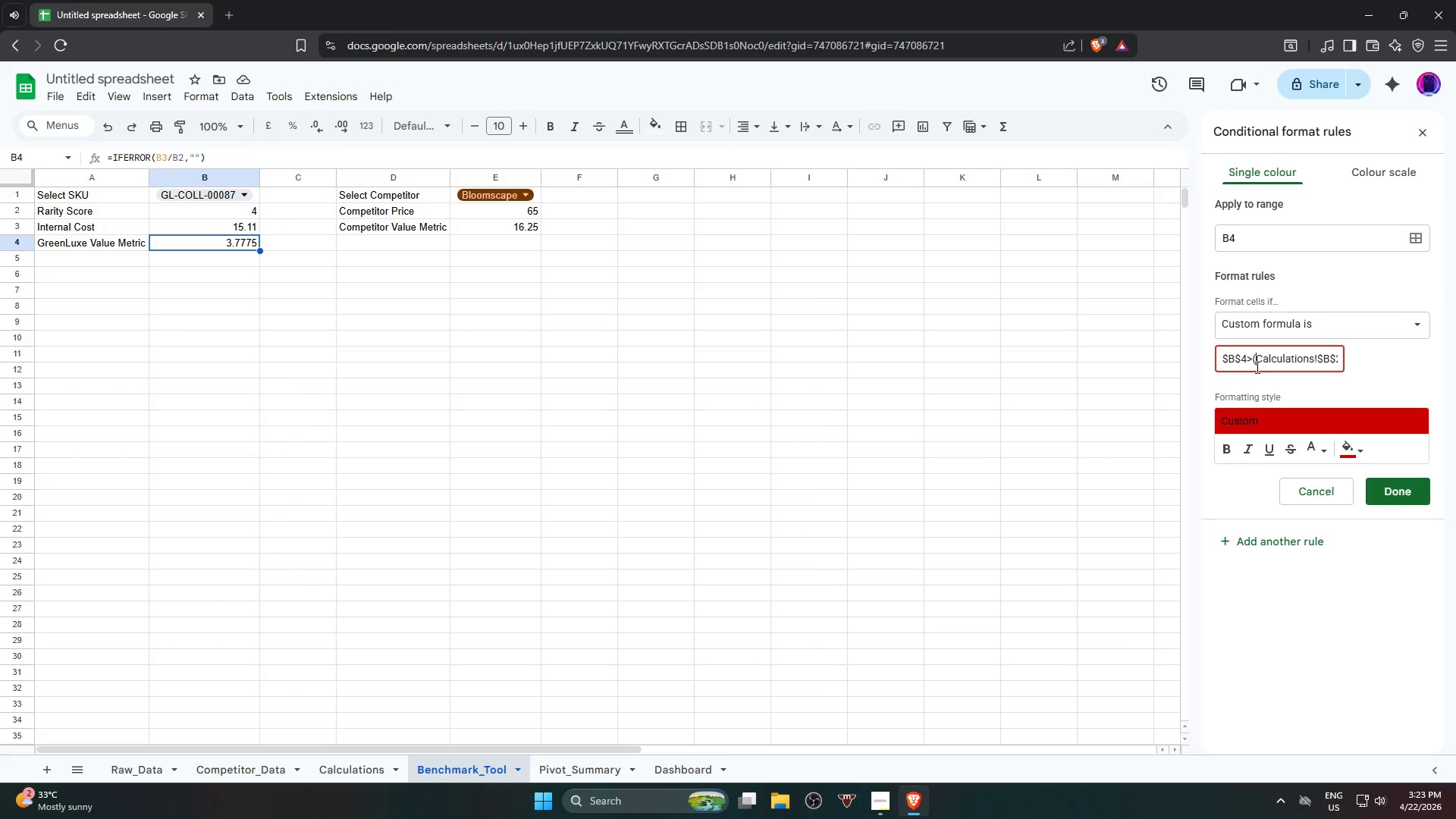 
key(Shift+Quote)
 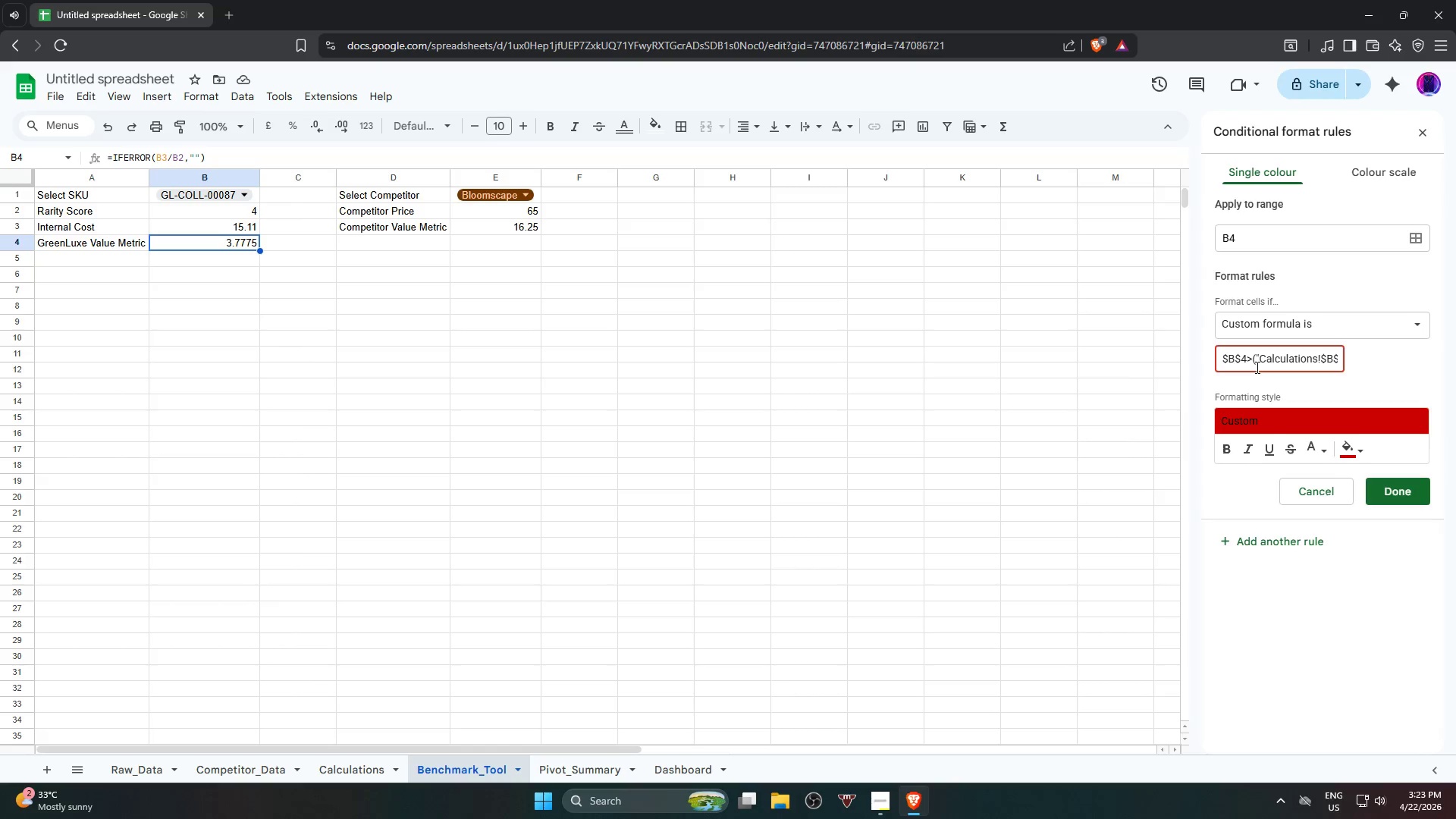 
hold_key(key=ArrowRight, duration=1.33)
 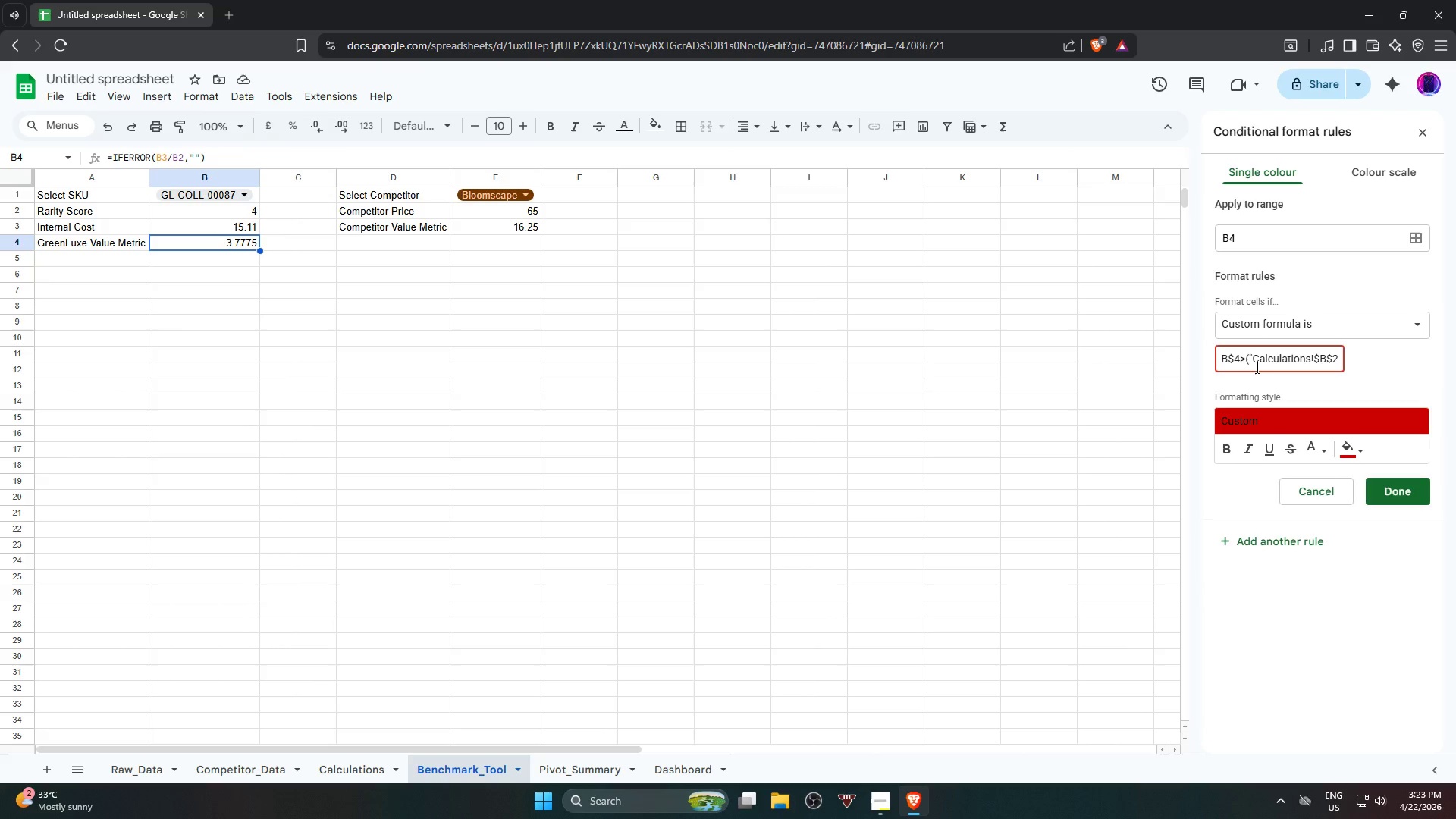 
key(Shift+Quote)
 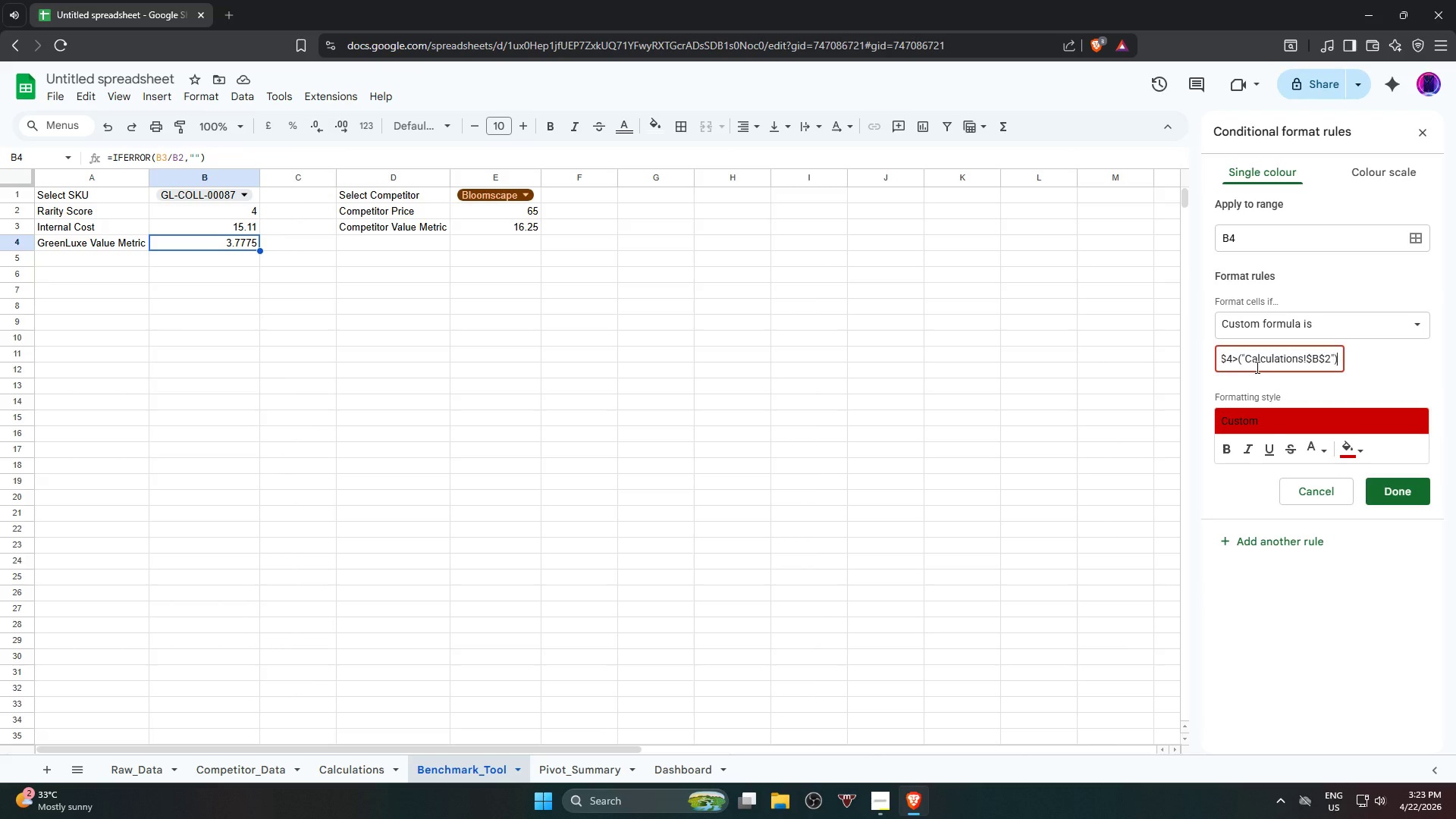 
key(Shift+0)
 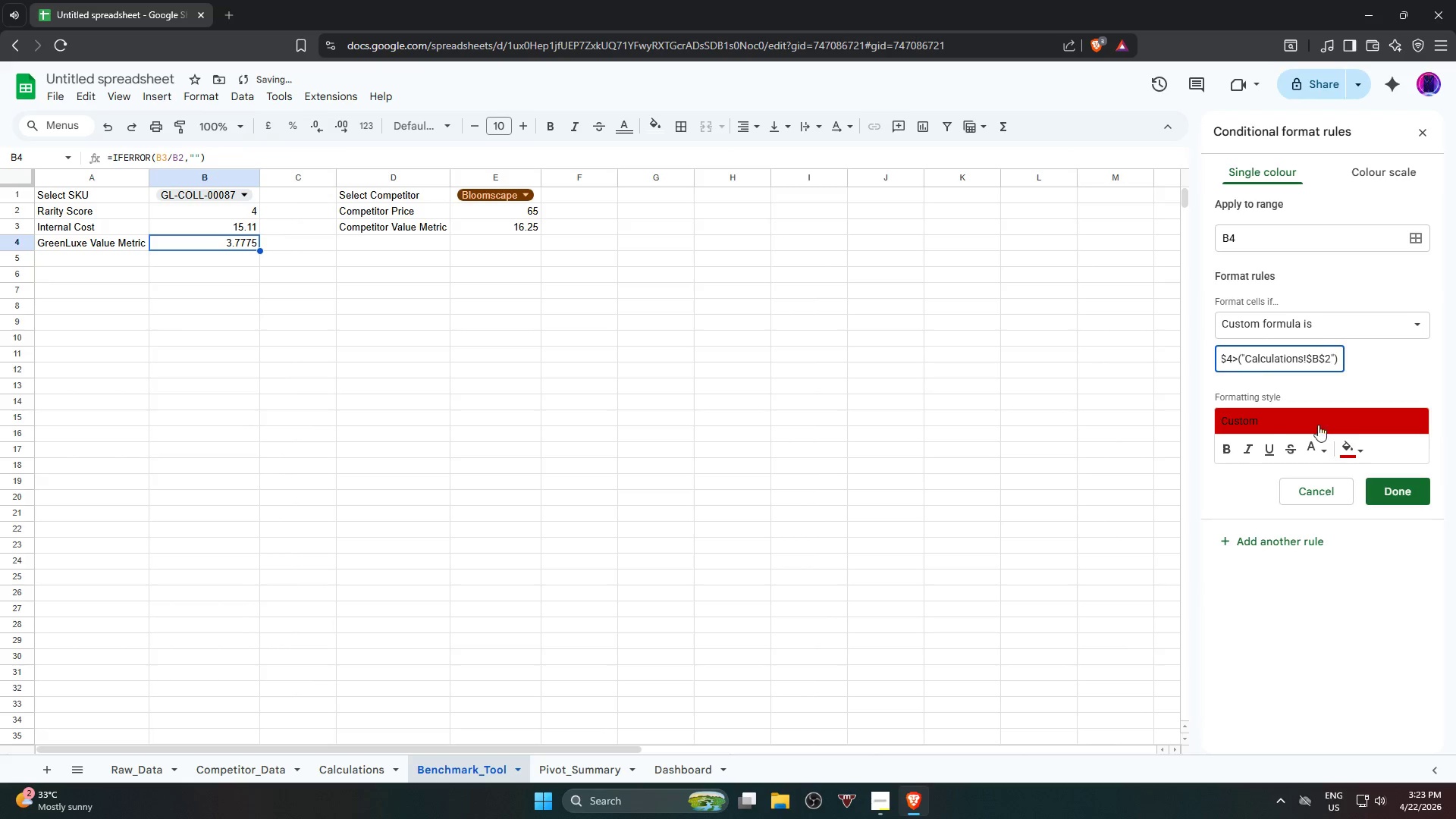 
left_click([1391, 488])
 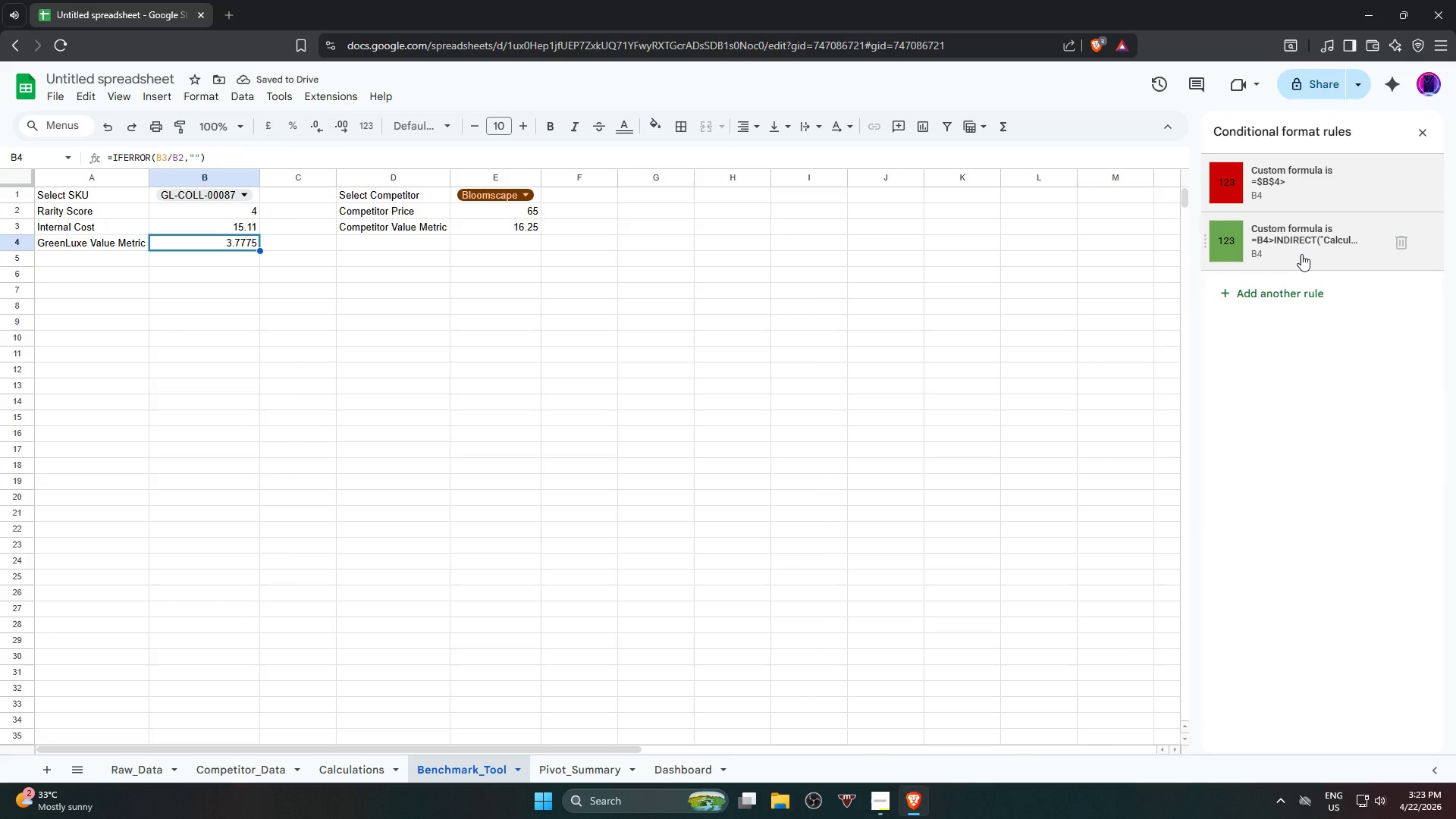 
left_click([1304, 191])
 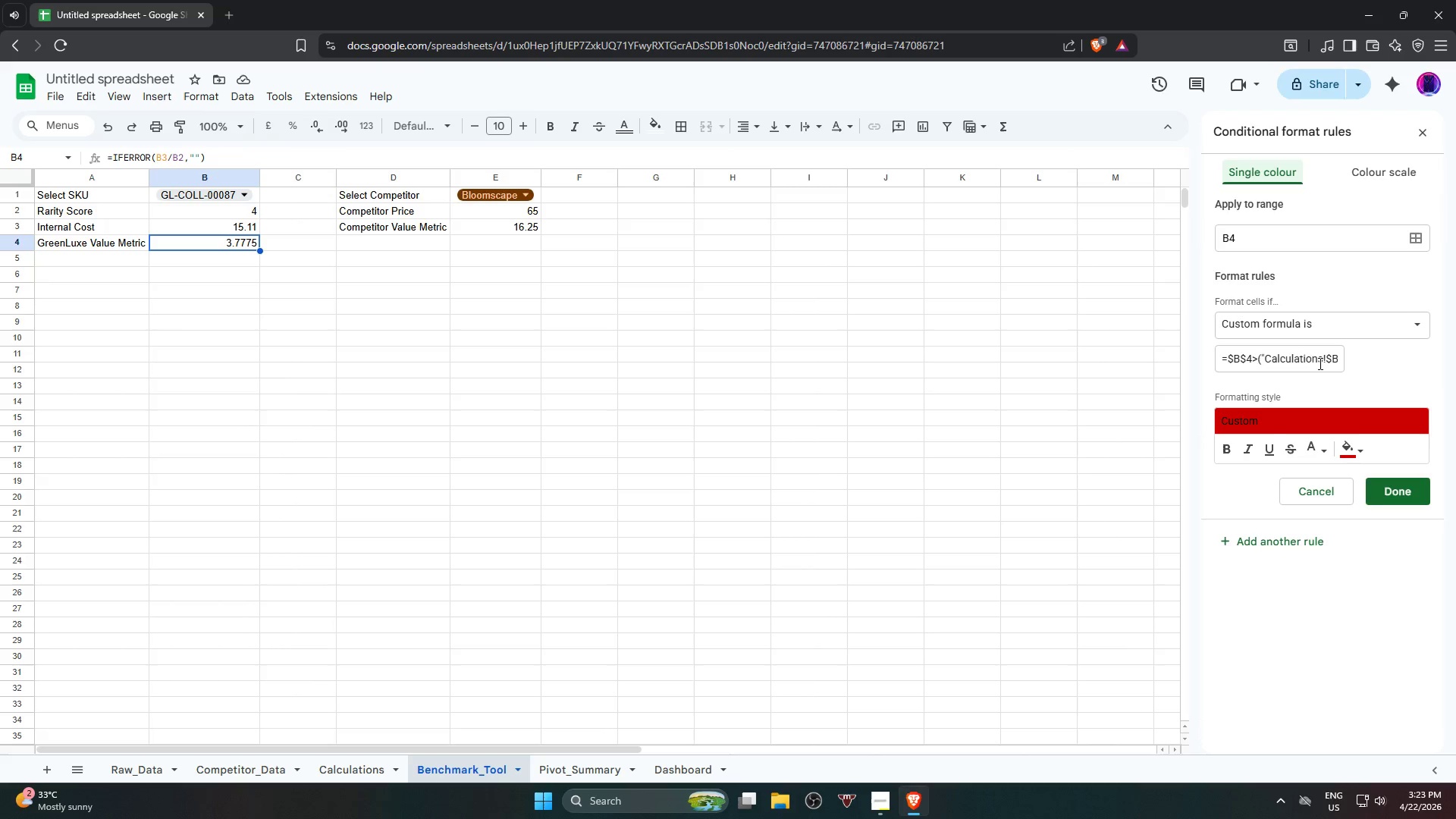 
double_click([1316, 365])
 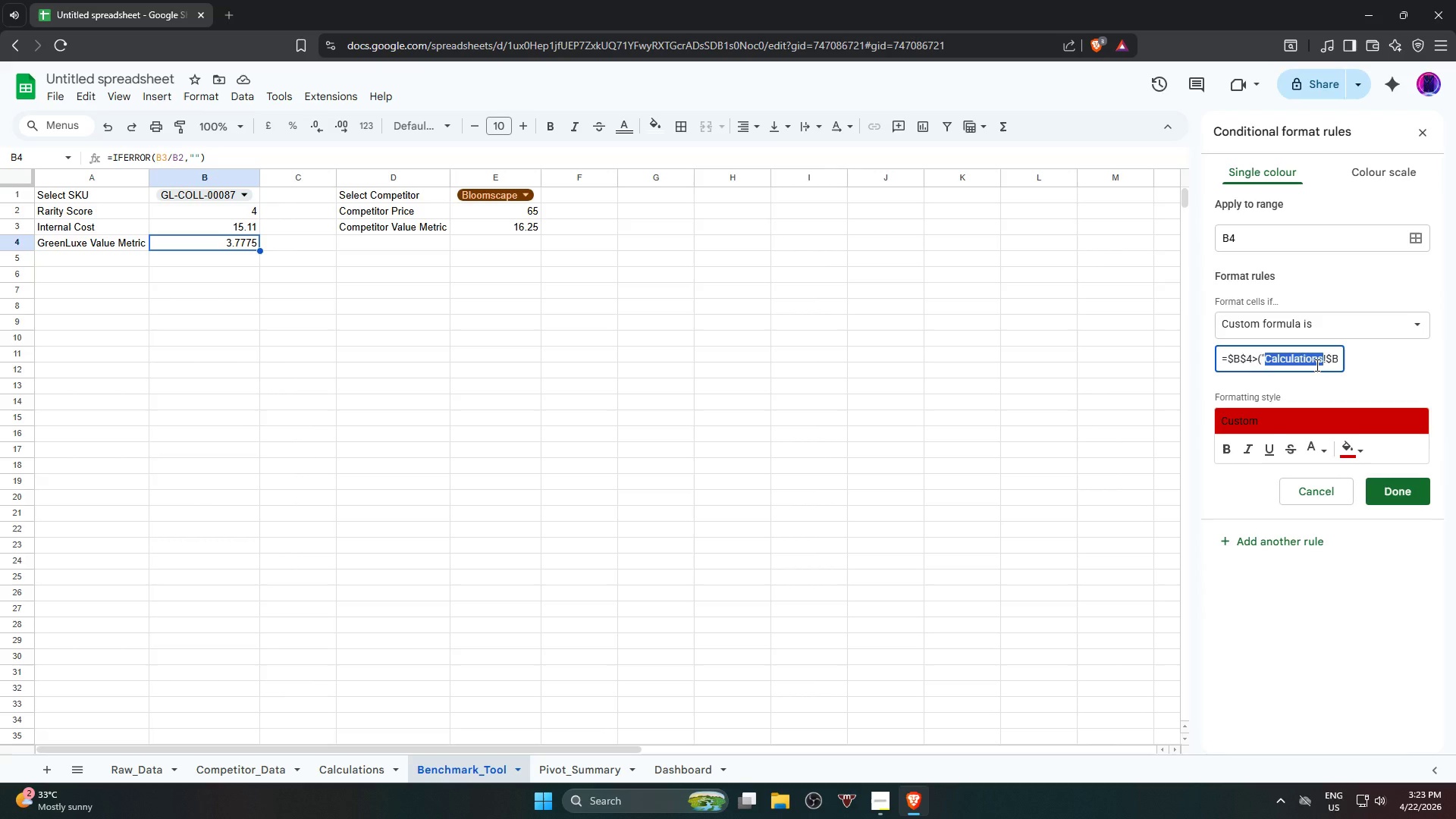 
triple_click([1316, 365])
 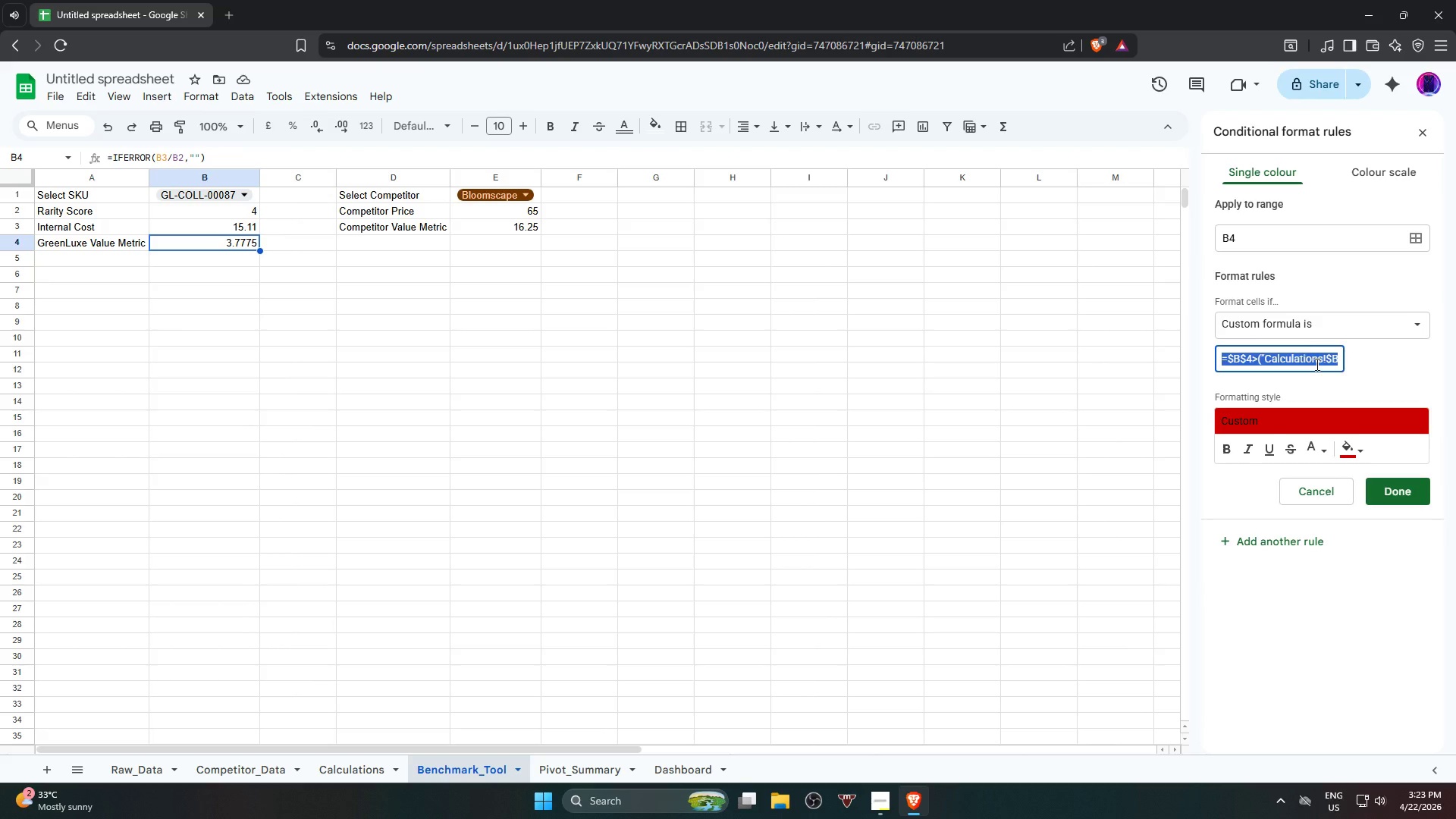 
key(Control+C)
 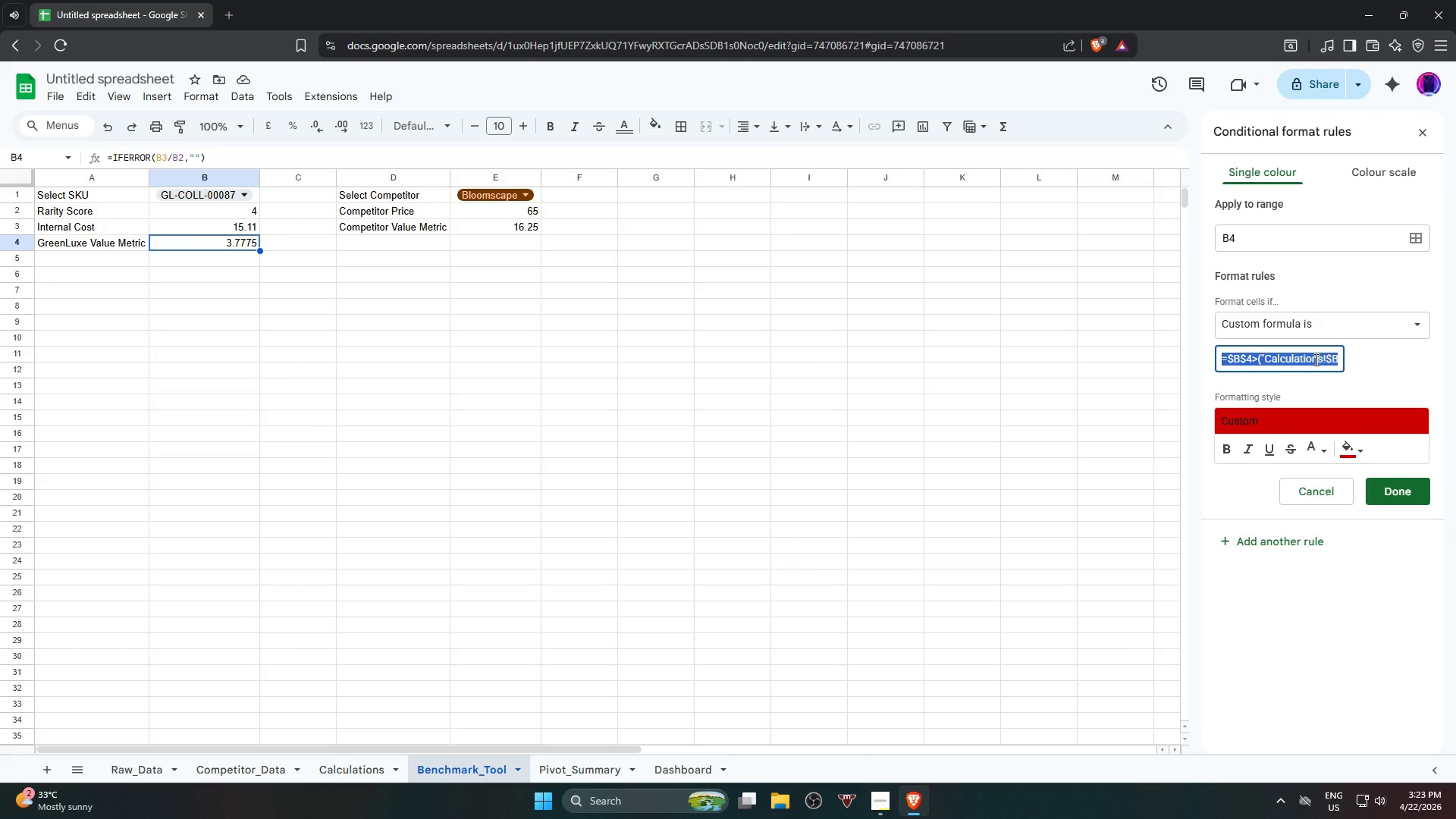 
key(Control+C)
 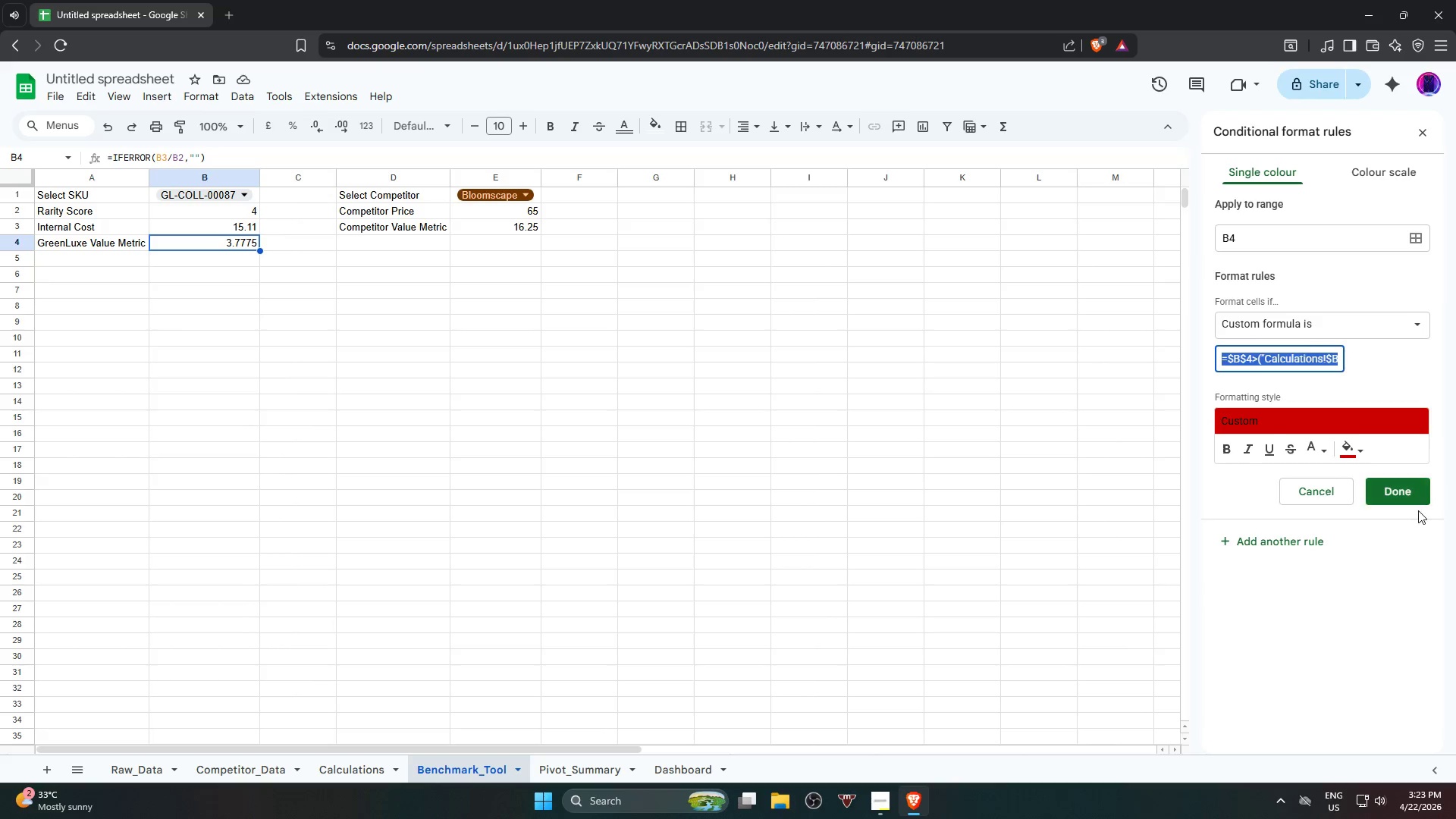 
left_click([1411, 489])
 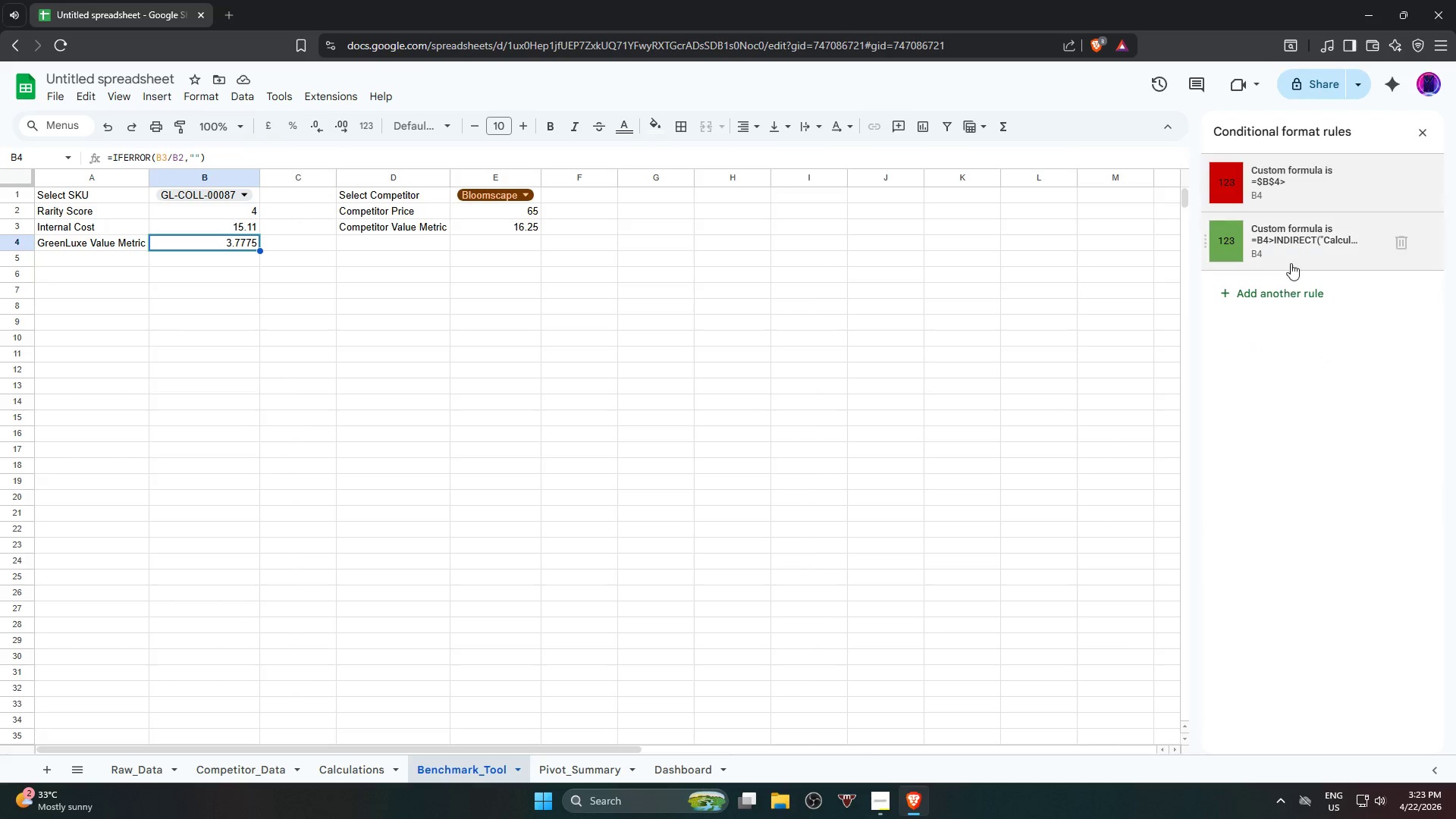 
left_click([1307, 245])
 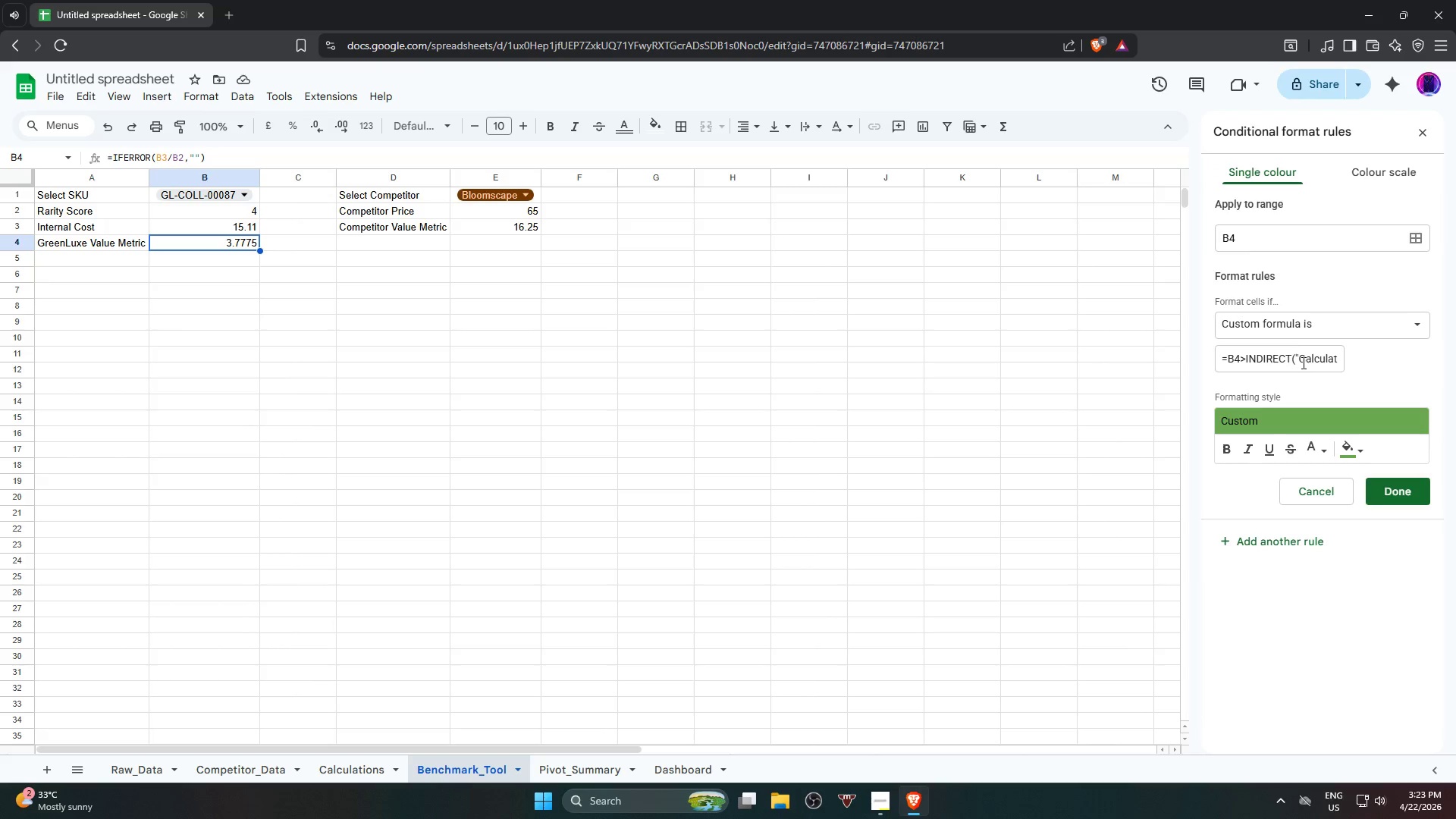 
double_click([1302, 362])
 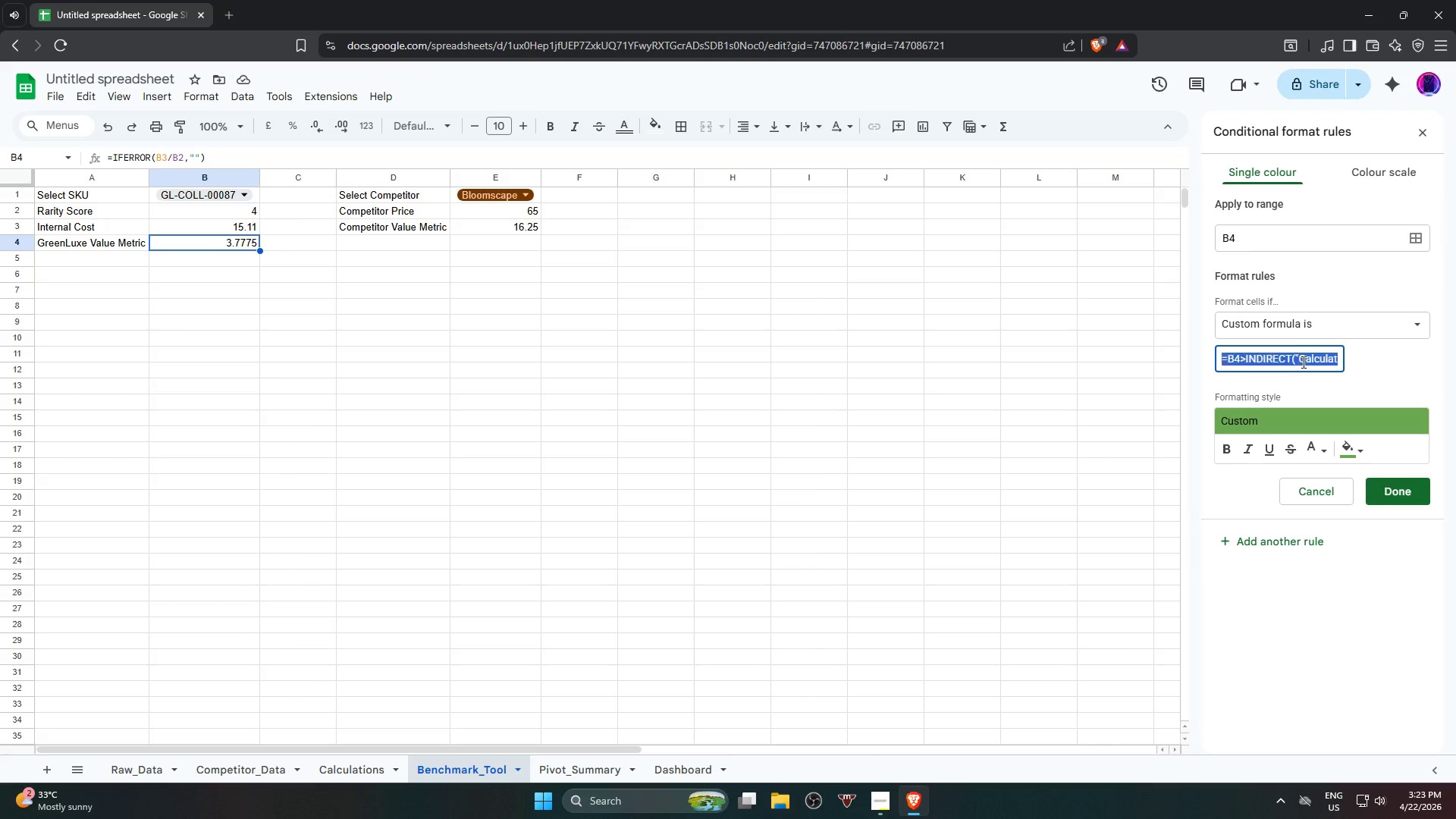 
triple_click([1302, 362])
 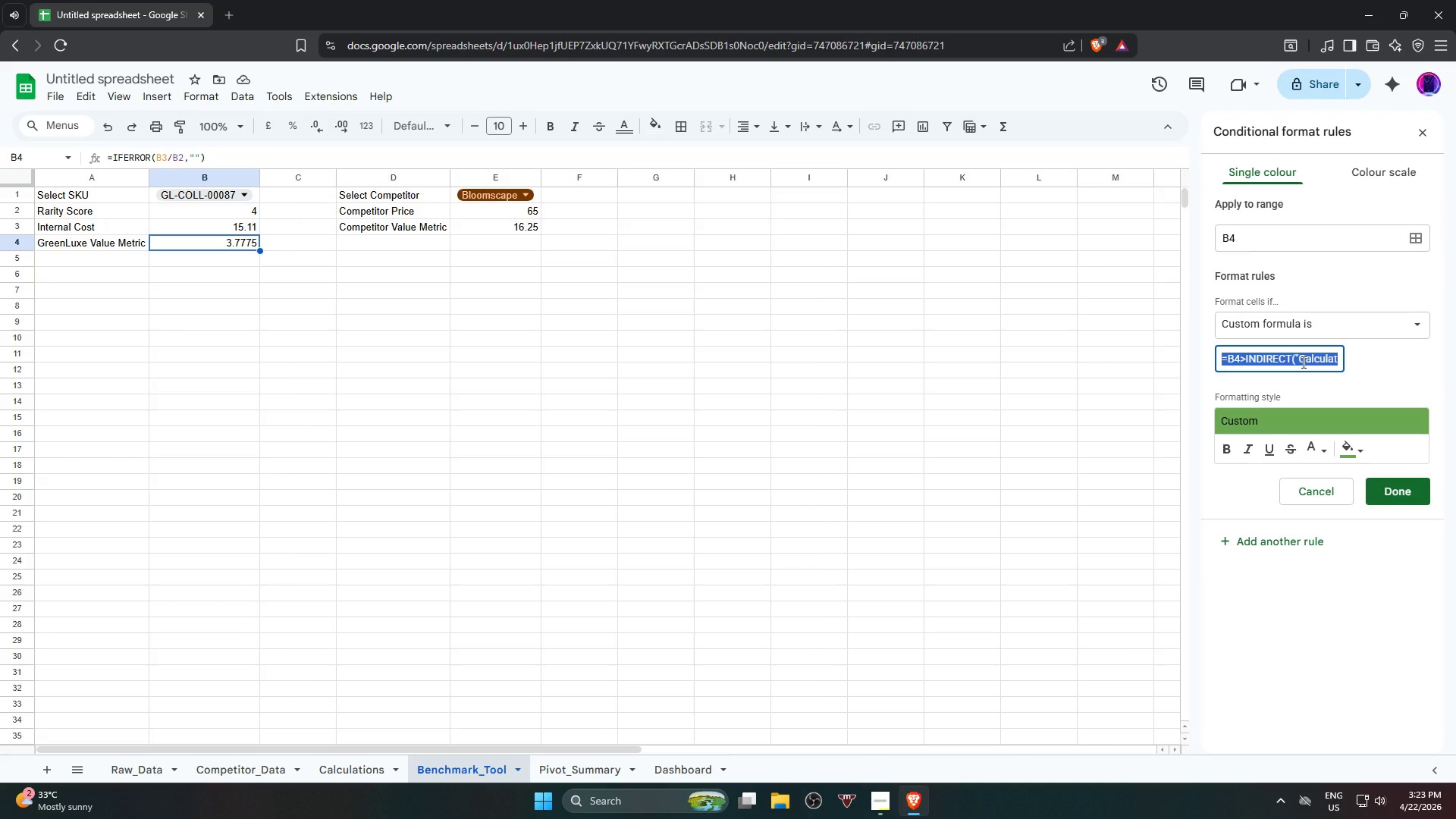 
key(Control+V)
 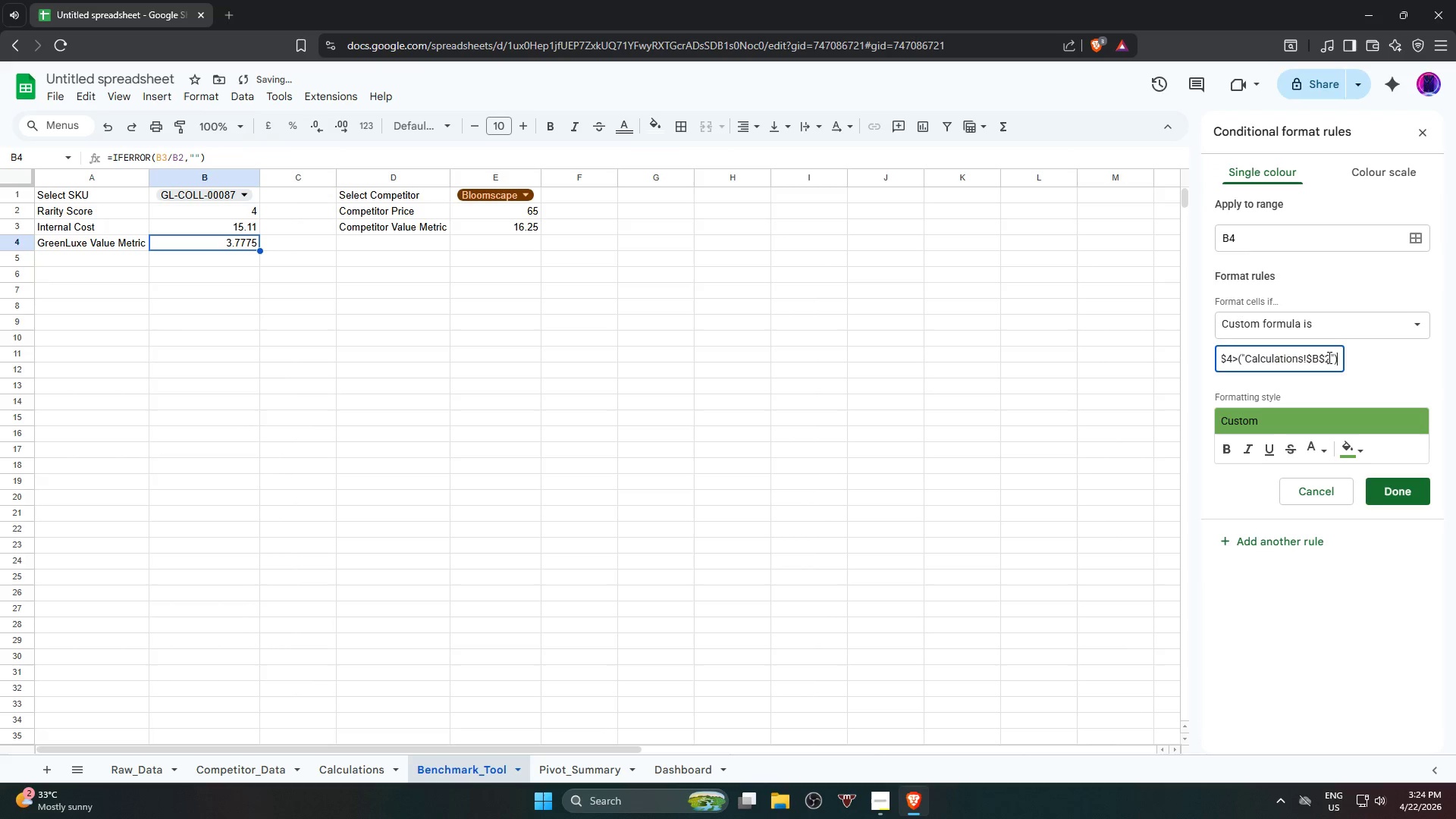 
left_click([1332, 360])
 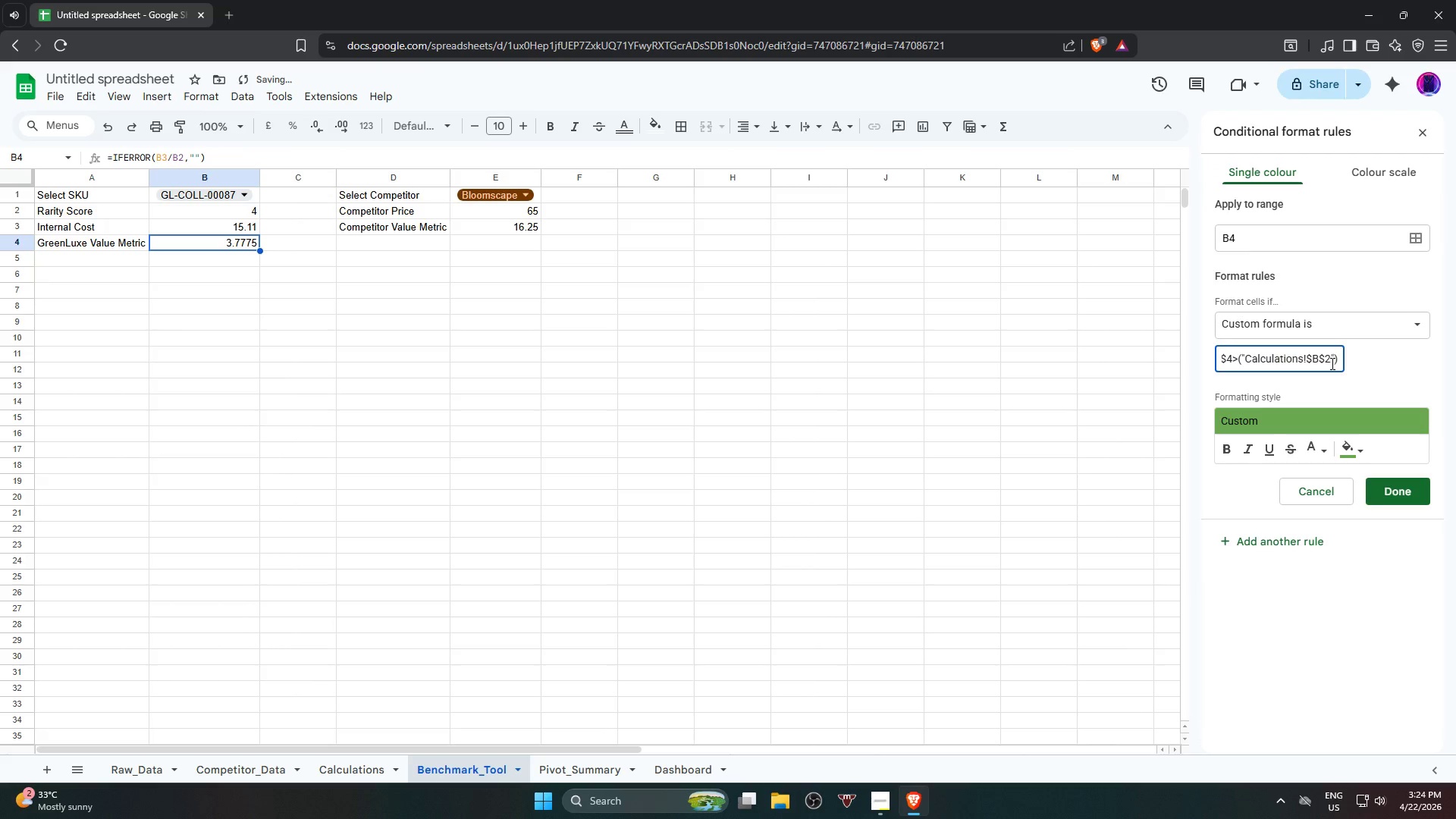 
key(Backspace)
 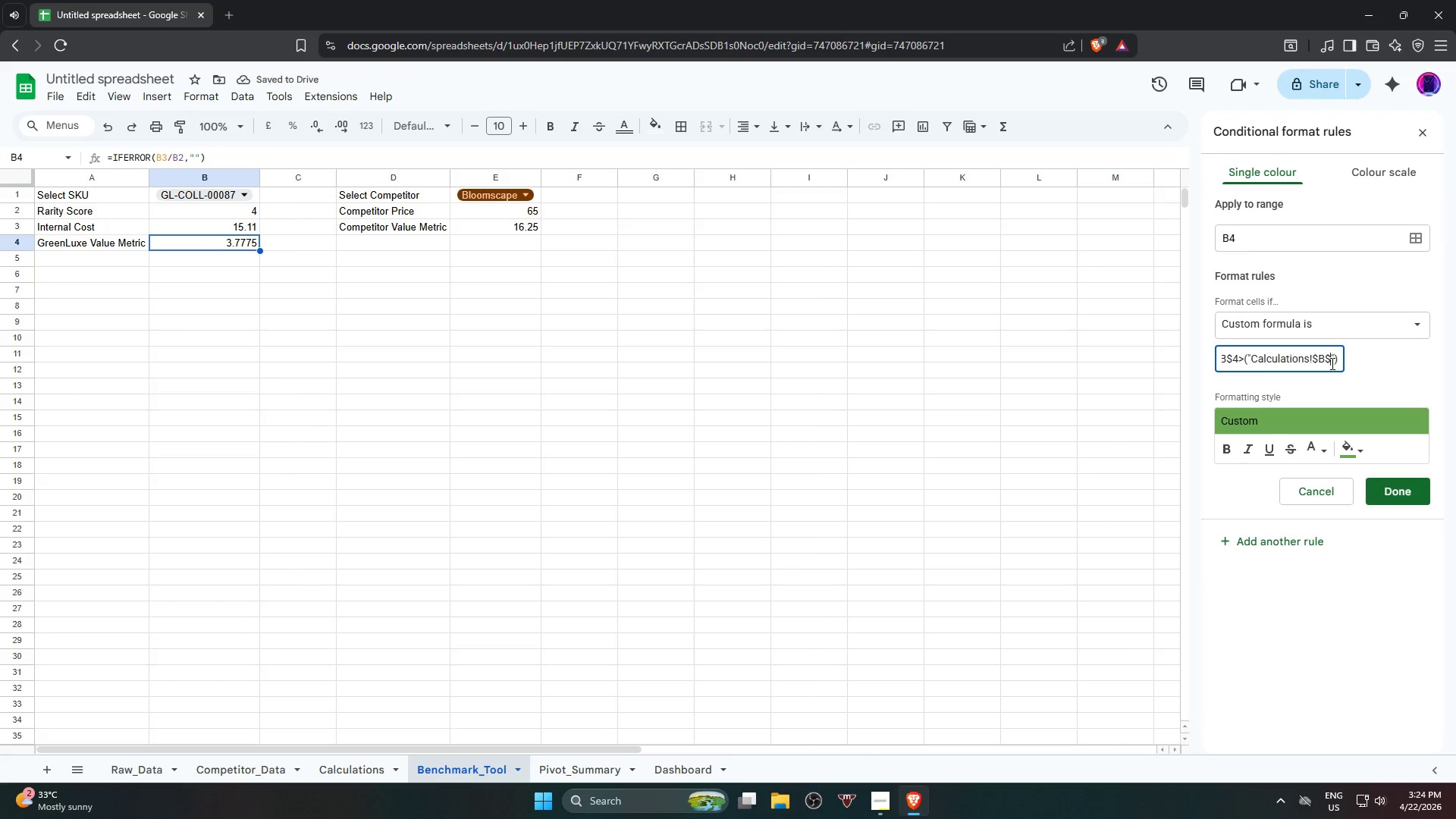 
key(3)
 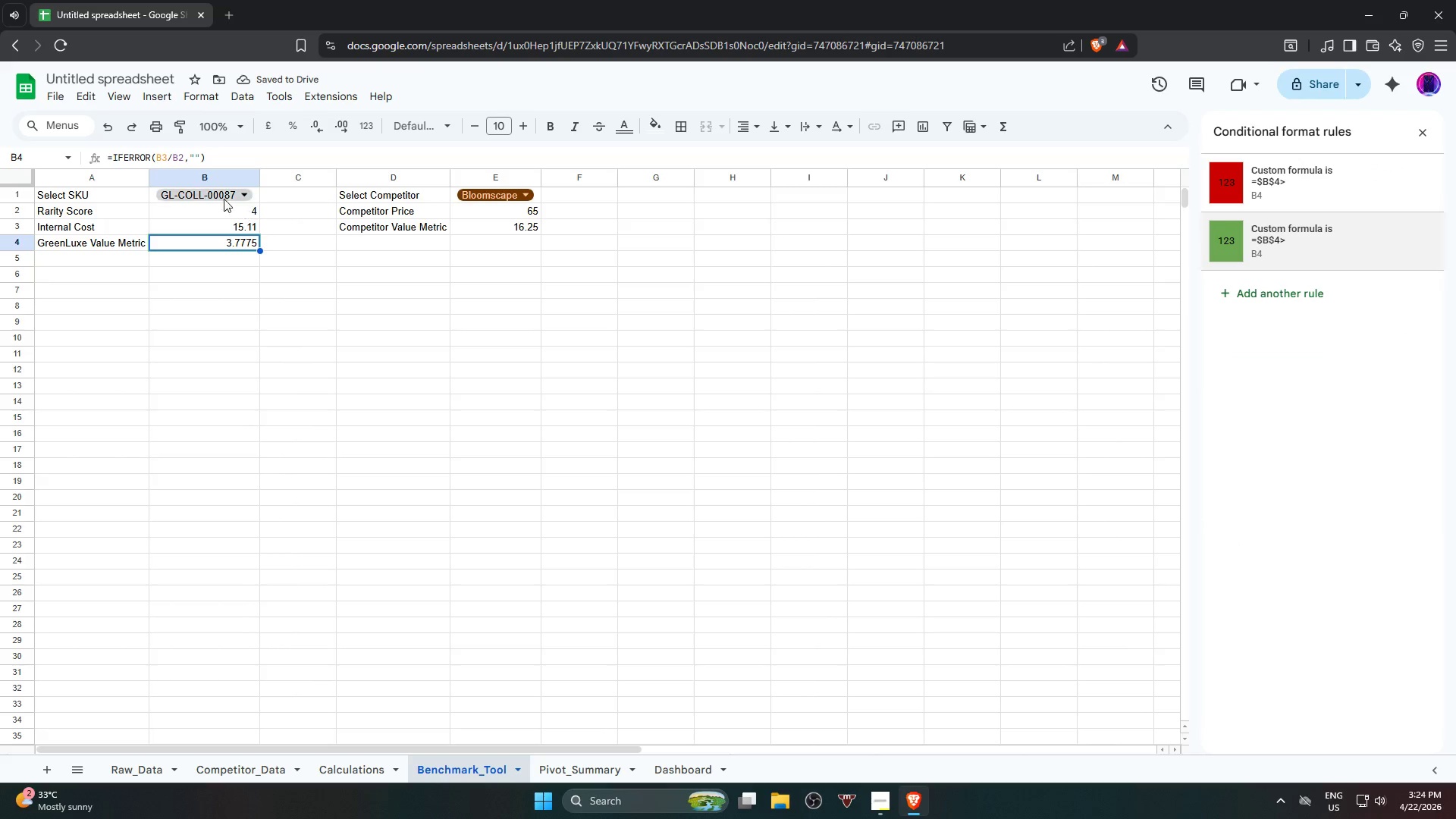 
left_click([208, 193])
 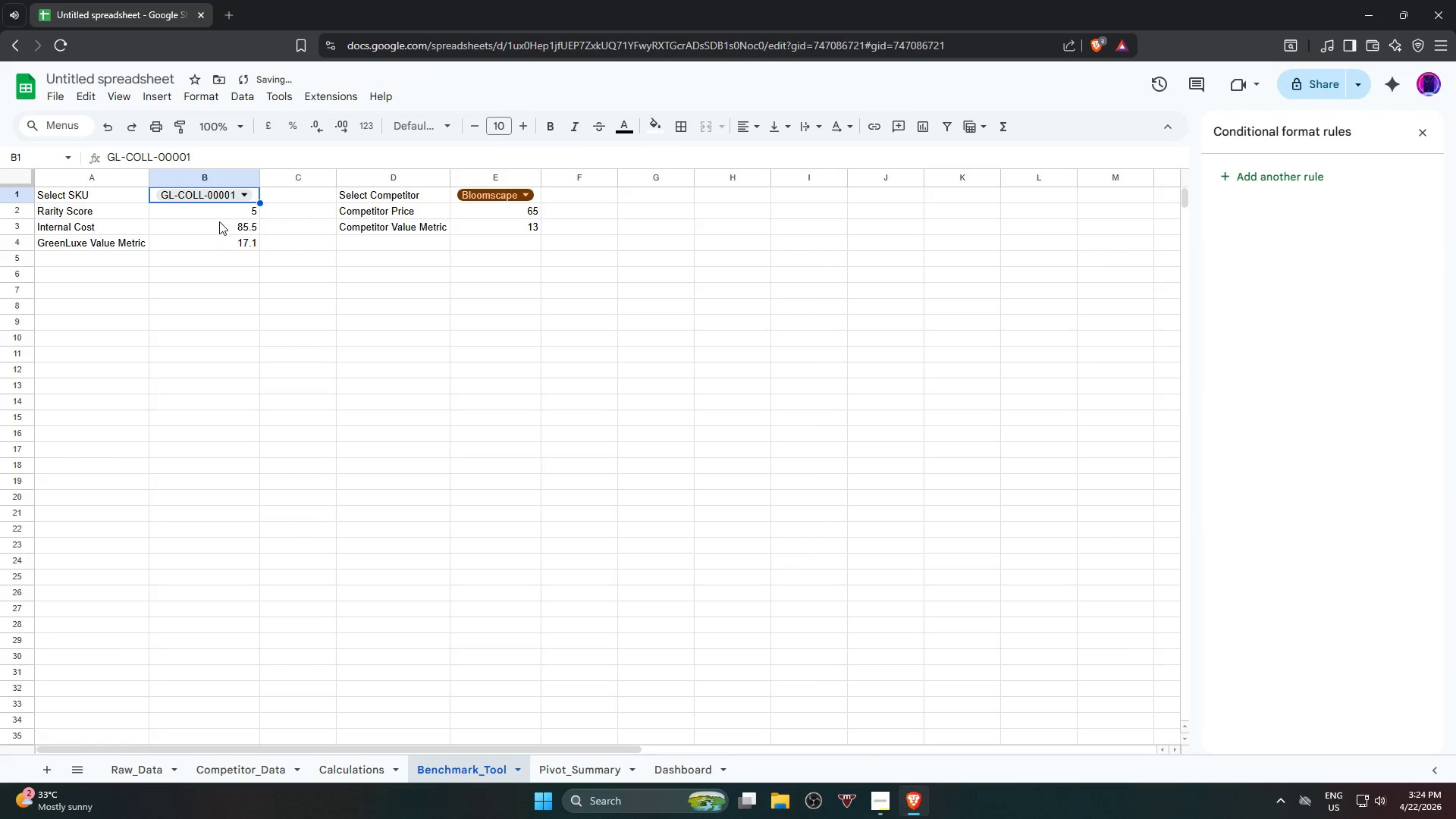 
left_click([215, 199])
 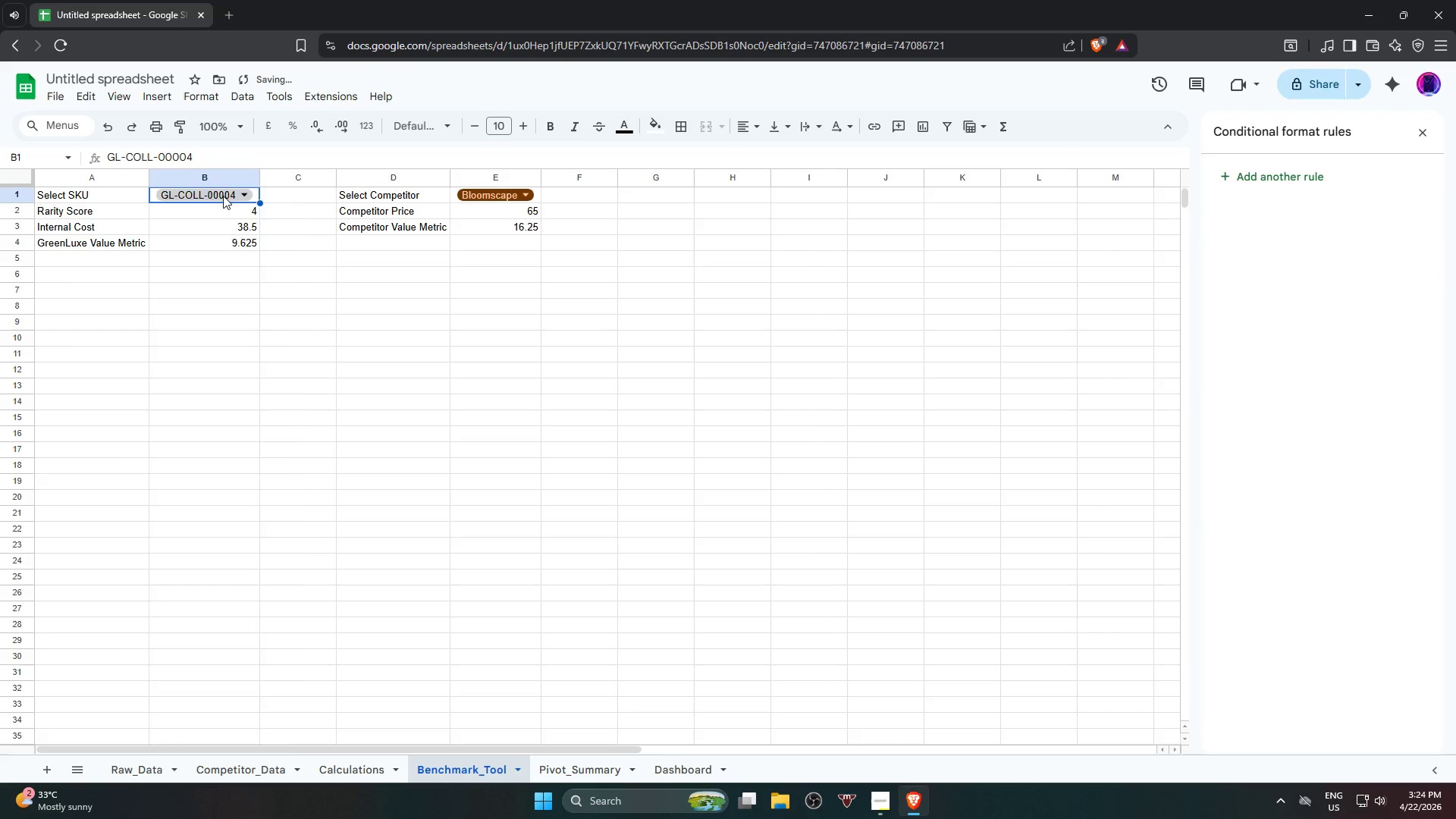 
left_click_drag(start_coordinate=[220, 359], to_coordinate=[219, 363])
 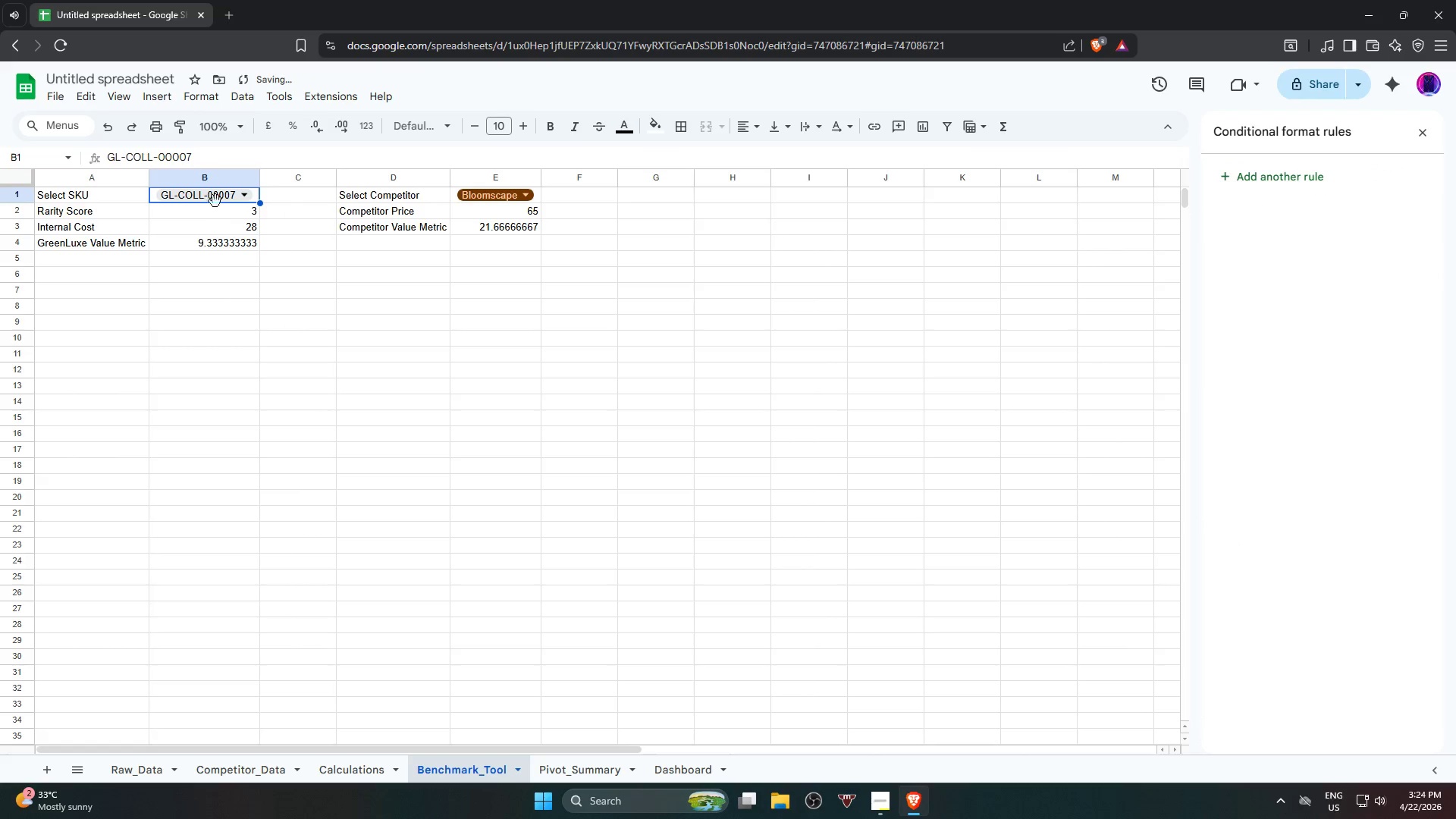 
left_click([216, 197])
 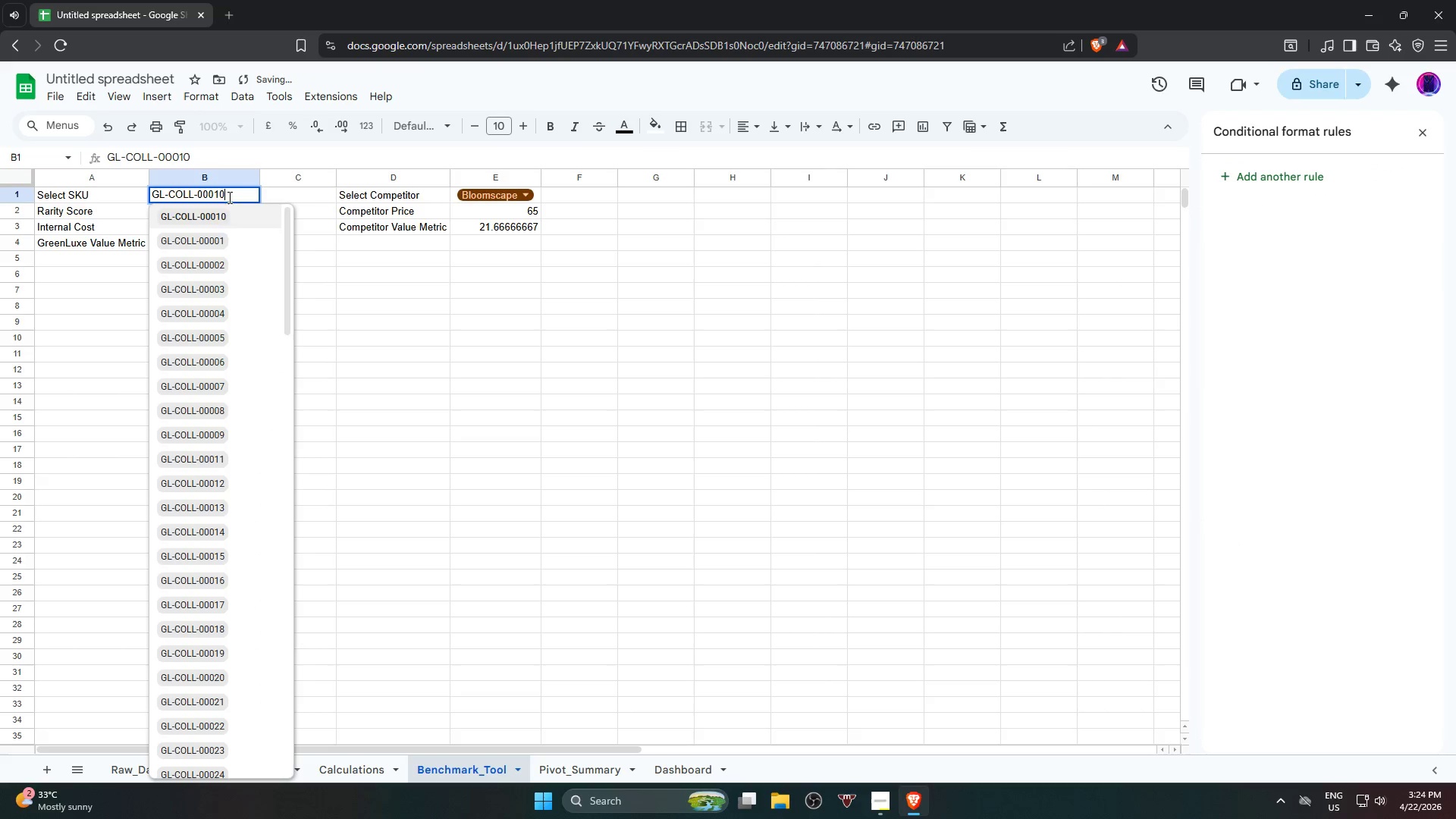 
double_click([213, 450])
 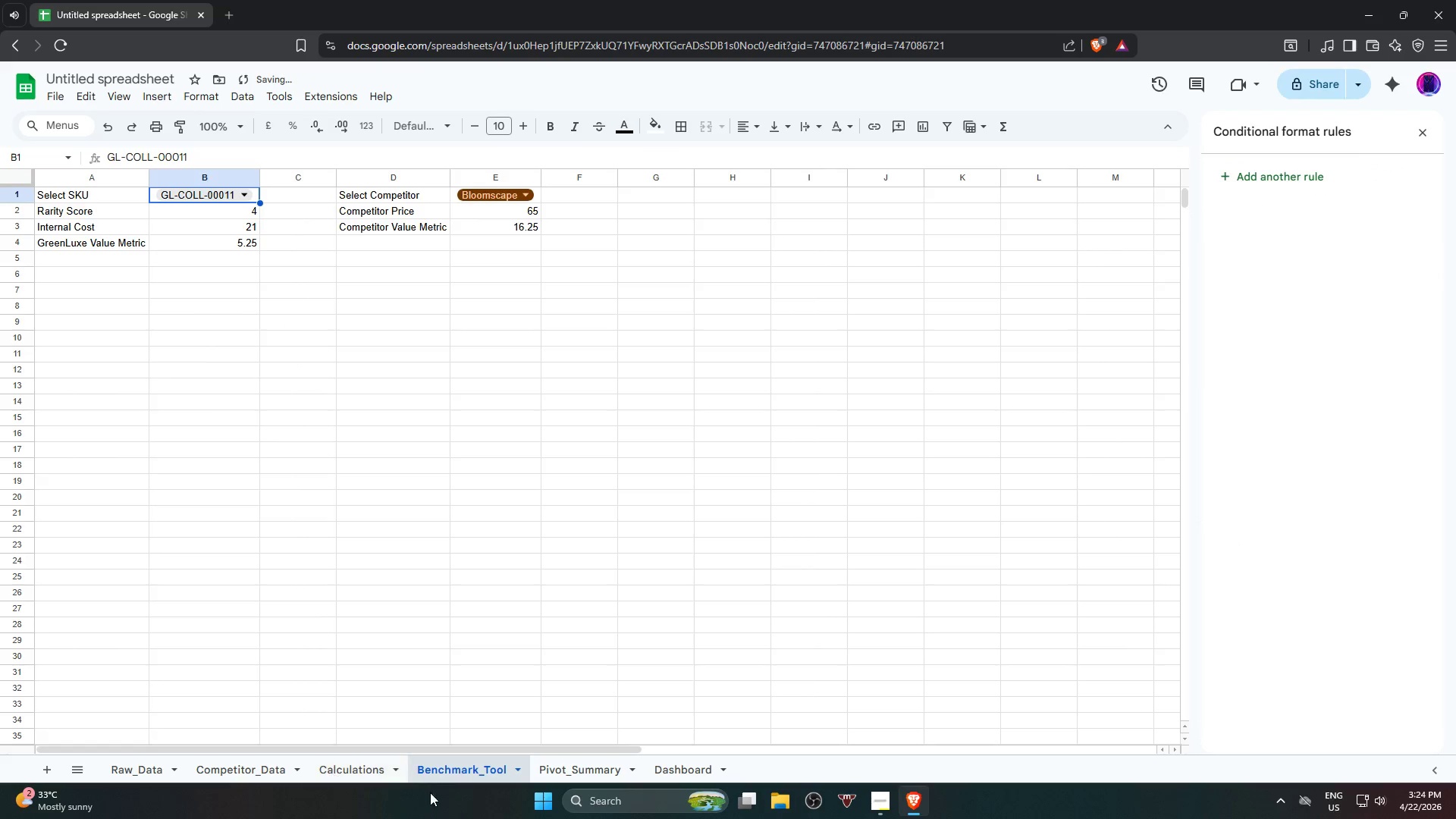 
left_click([372, 769])
 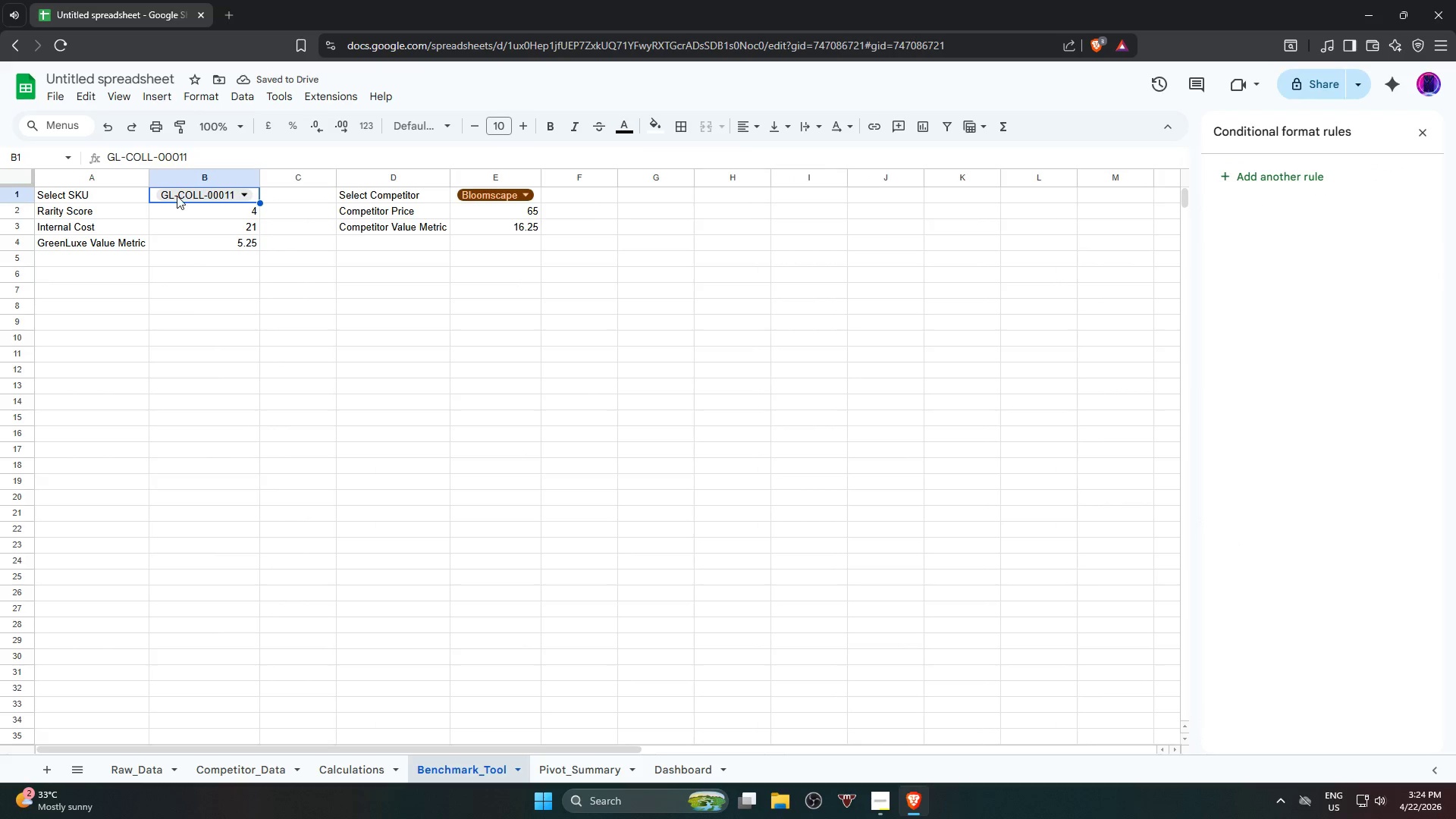 
left_click([178, 194])
 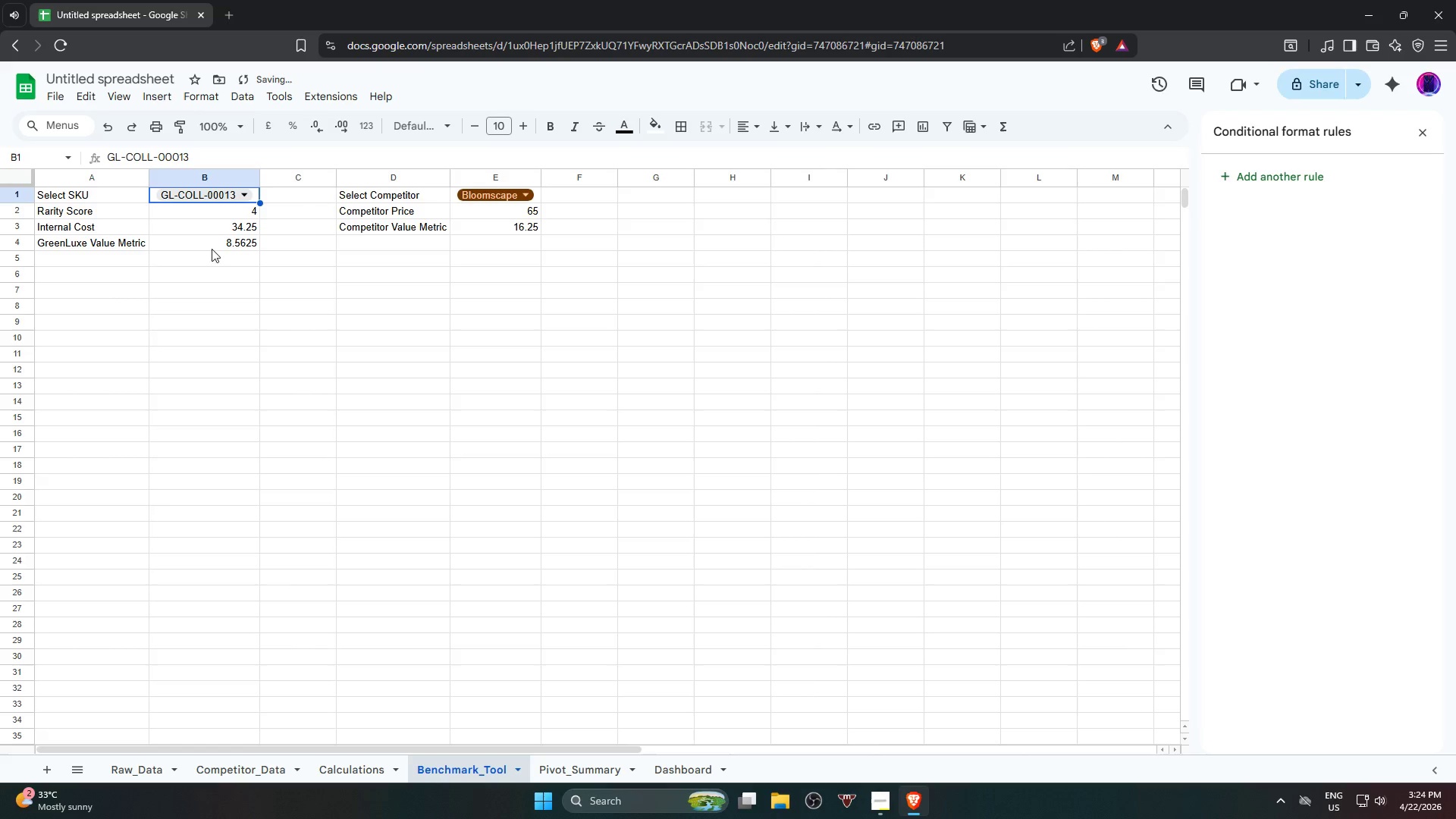 
left_click([212, 197])
 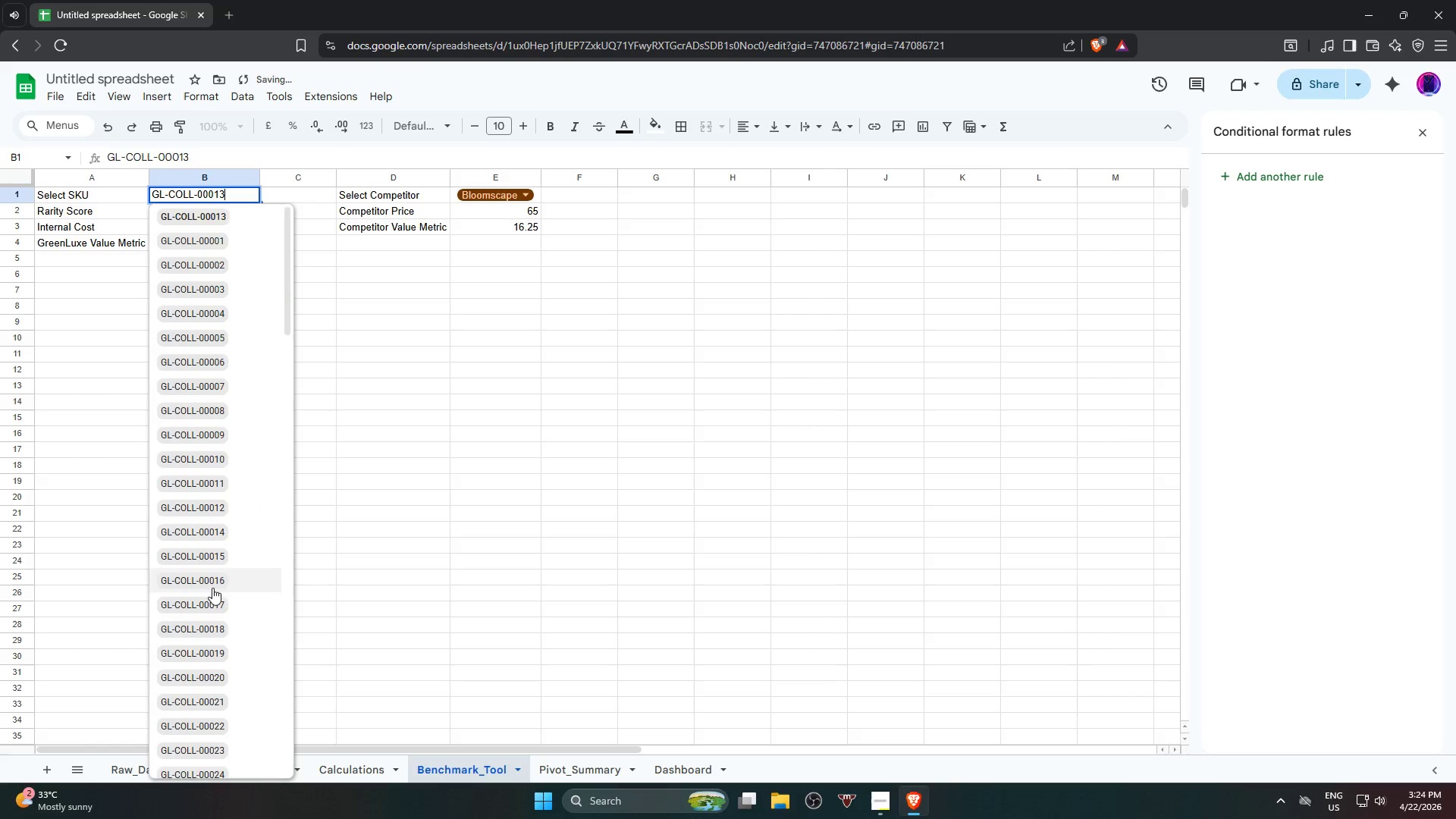 
scroll: coordinate [218, 592], scroll_direction: down, amount: 10.0
 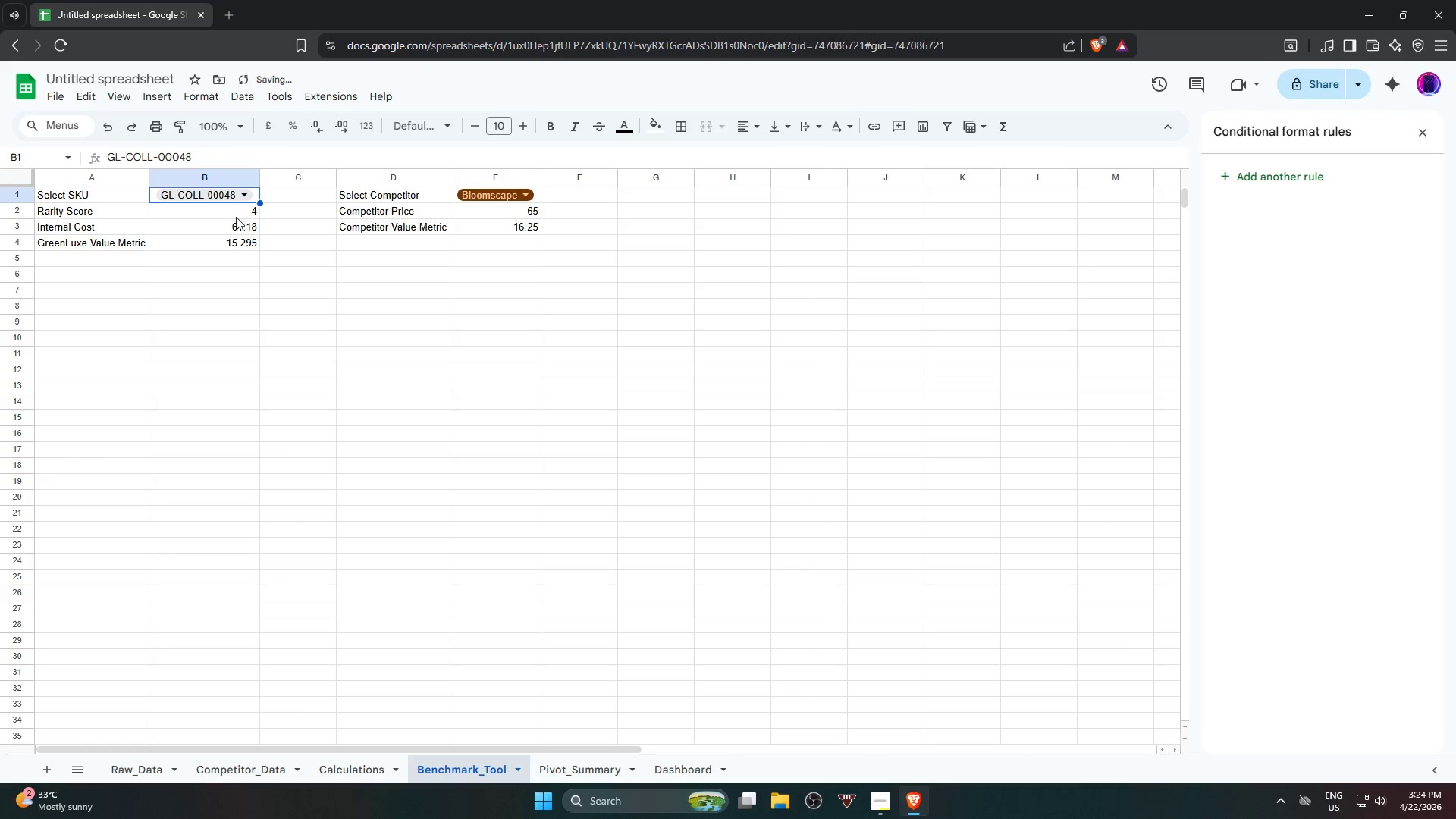 
left_click([229, 198])
 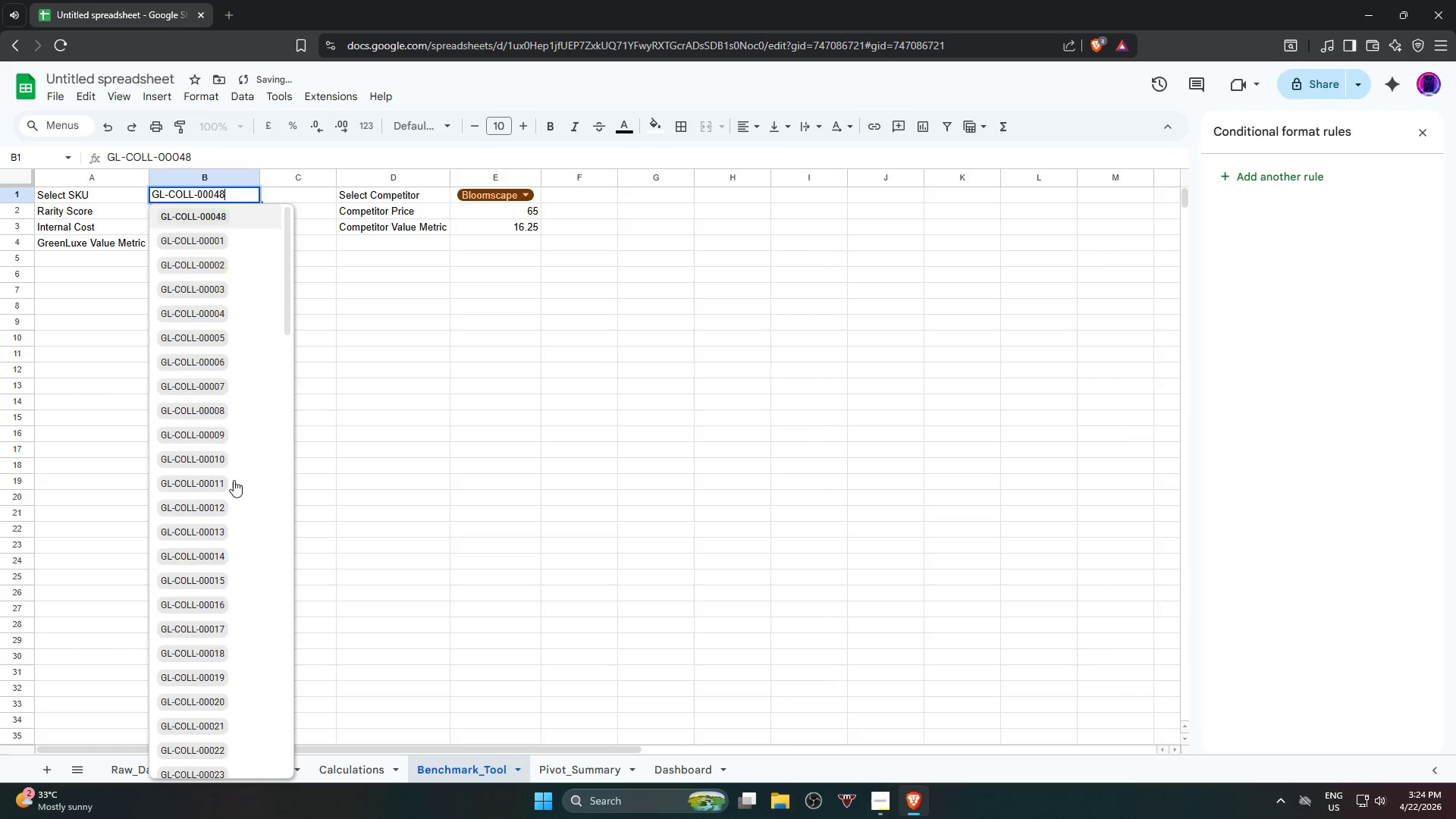 
left_click([240, 592])
 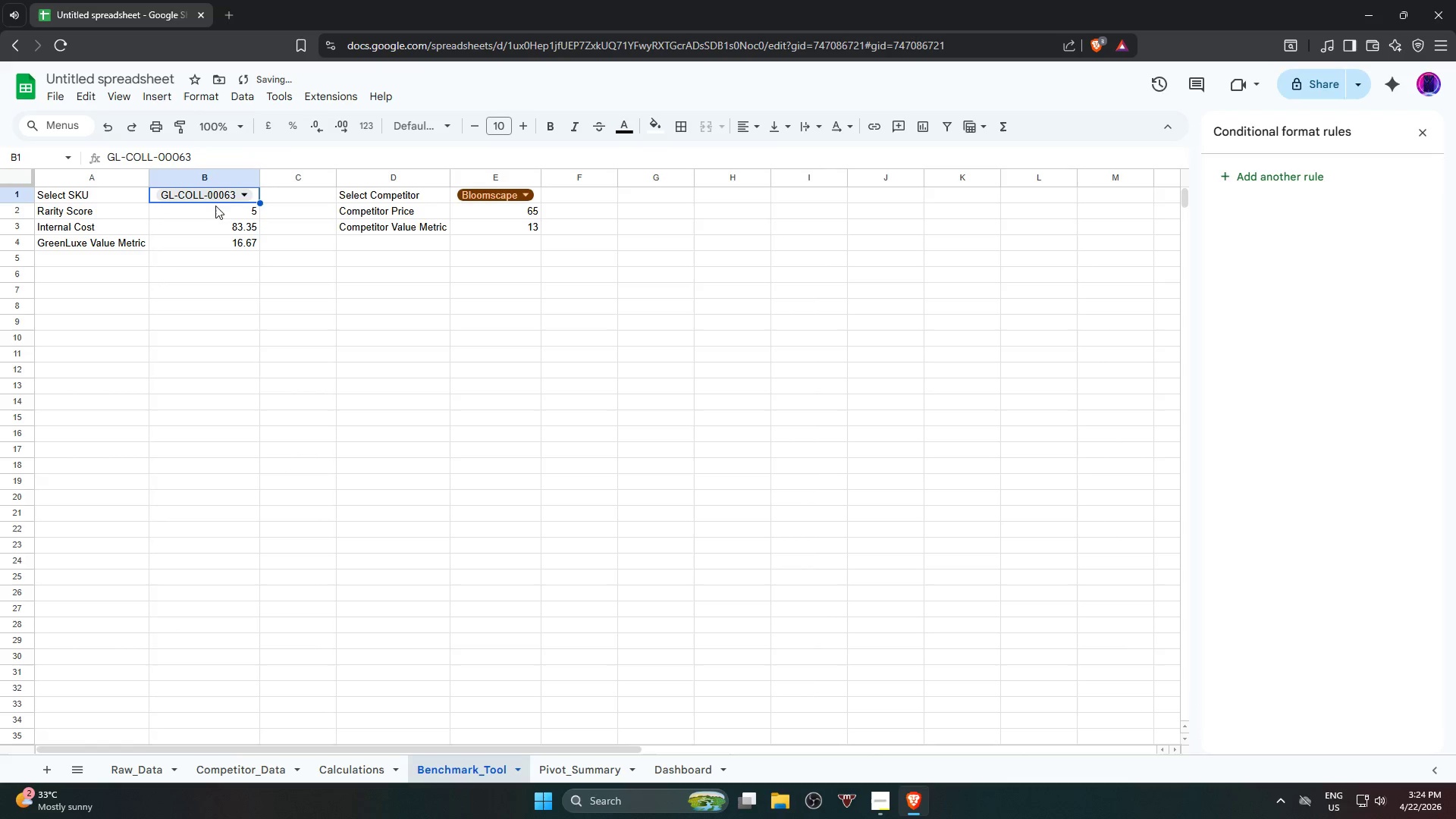 
scroll: coordinate [243, 584], scroll_direction: down, amount: 15.0
 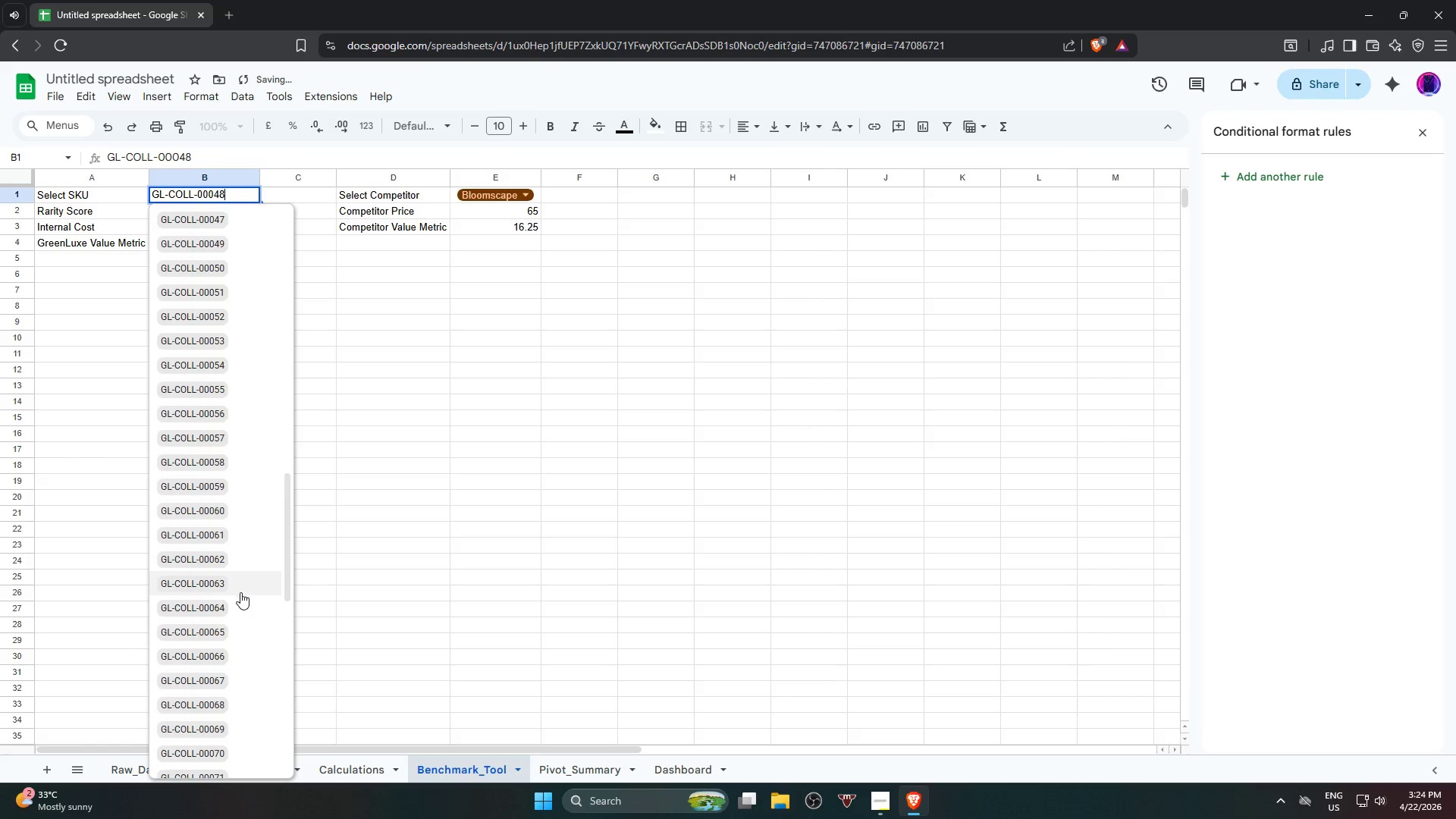 
left_click([219, 196])
 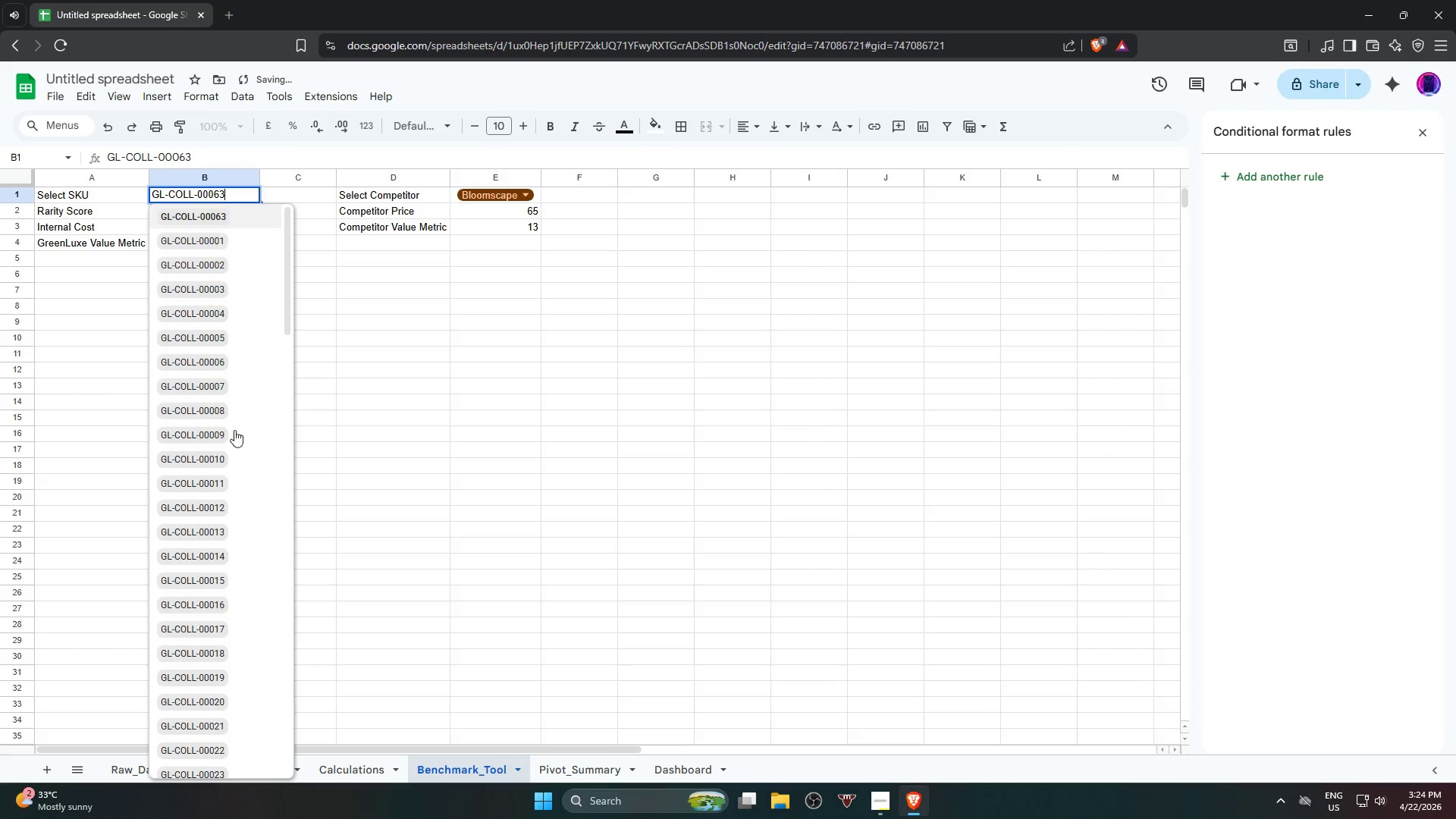 
scroll: coordinate [245, 589], scroll_direction: down, amount: 25.0
 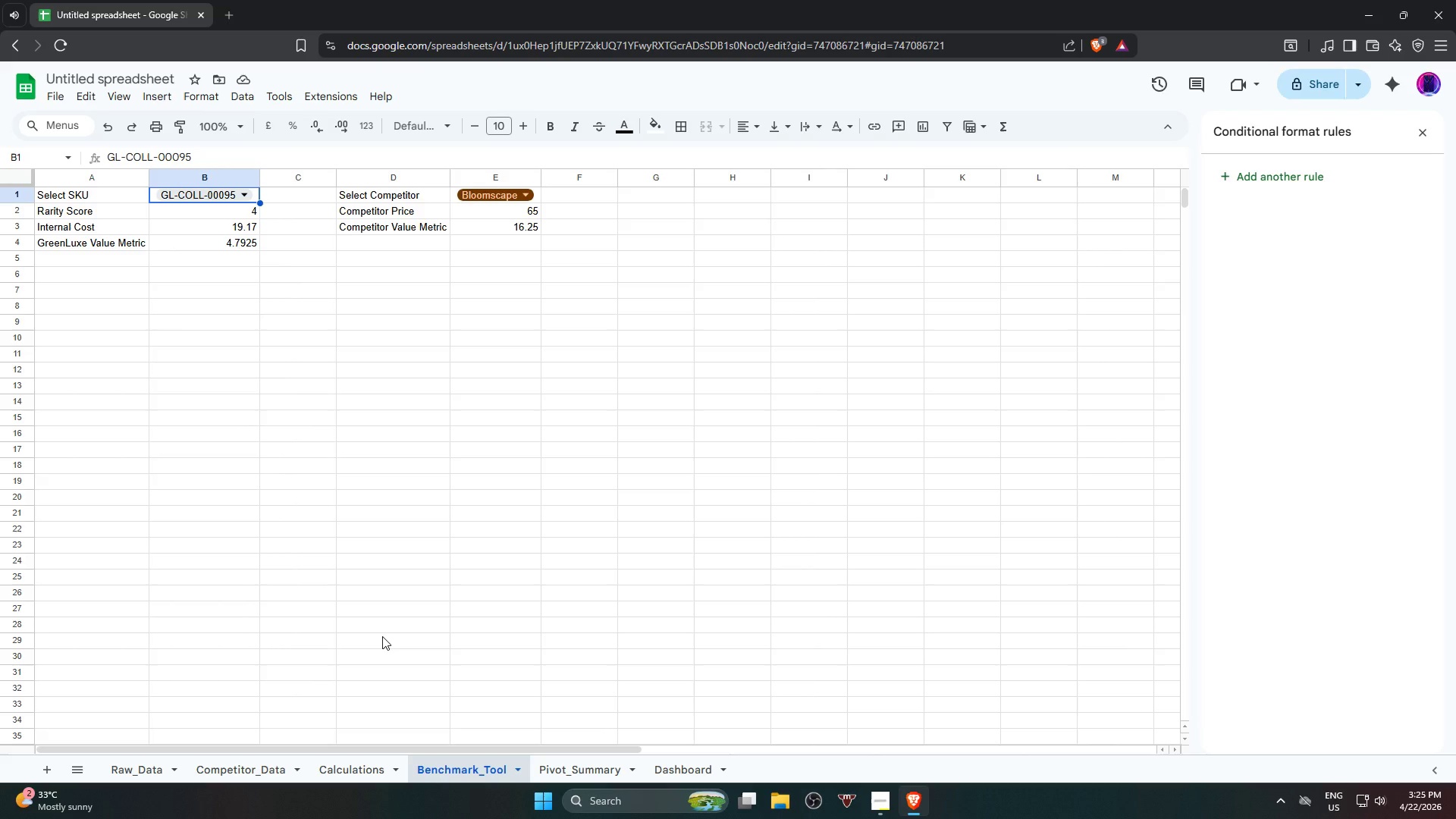 
wait(56.34)
 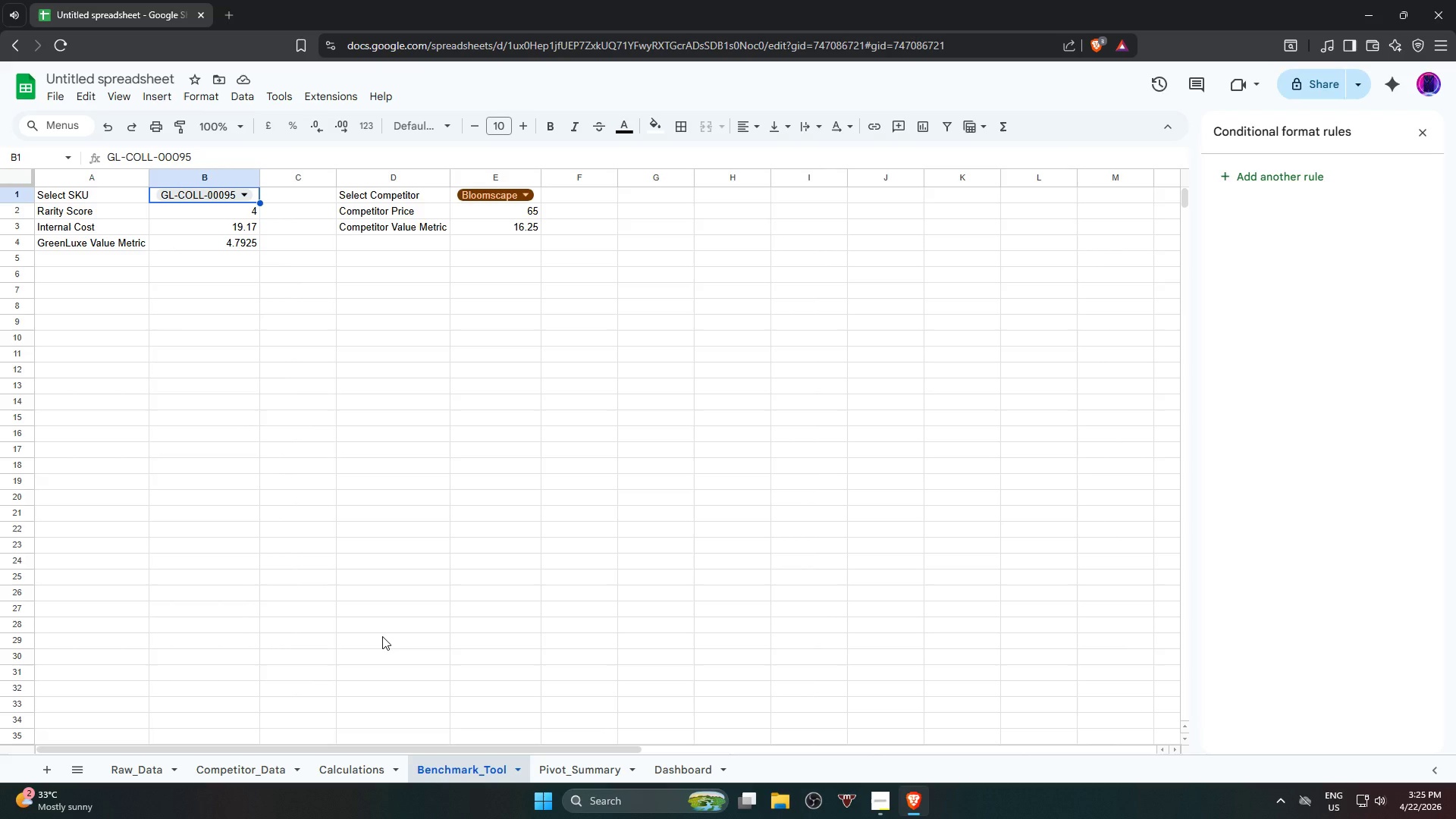 
left_click([203, 246])
 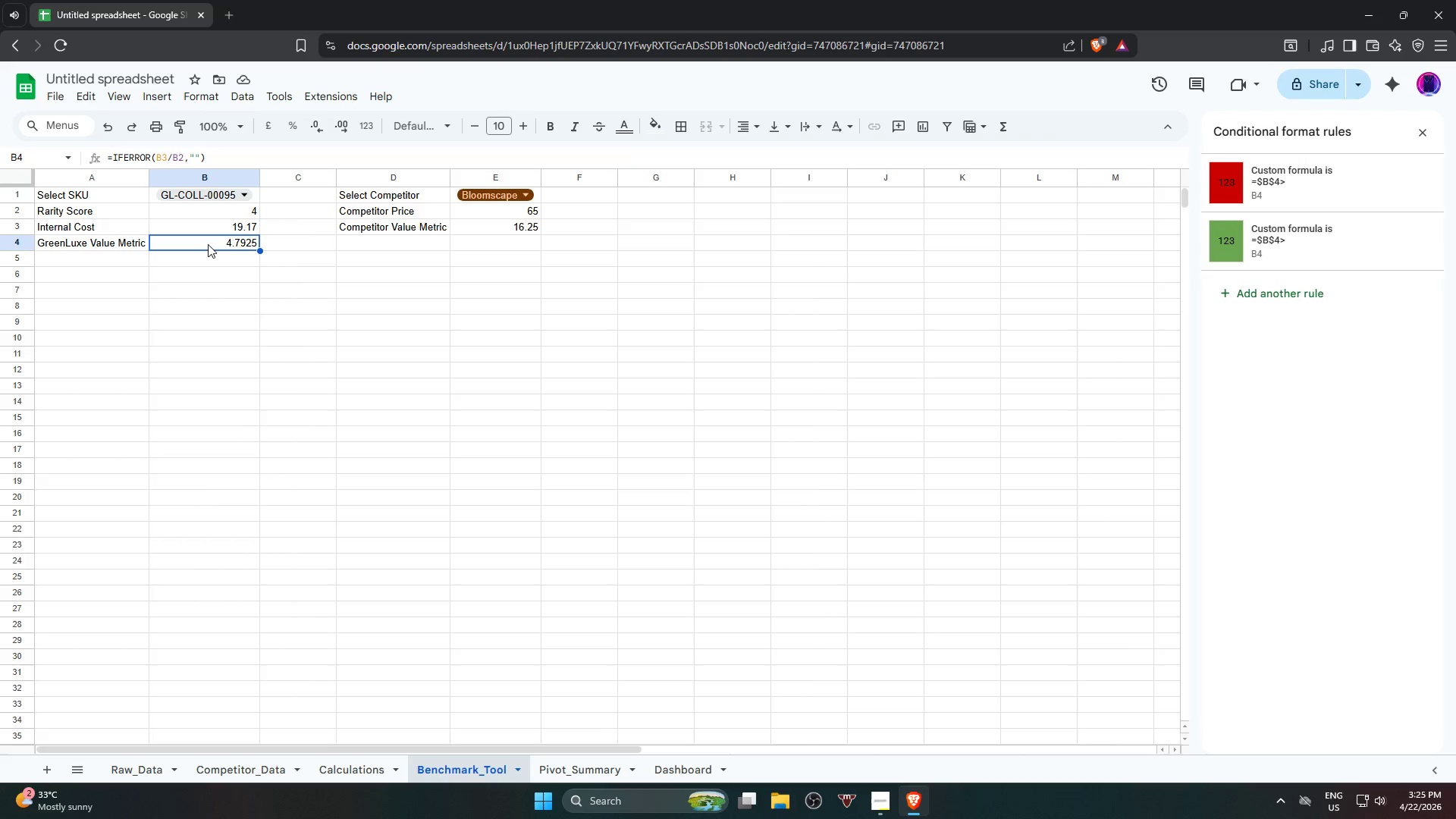 
double_click([208, 244])
 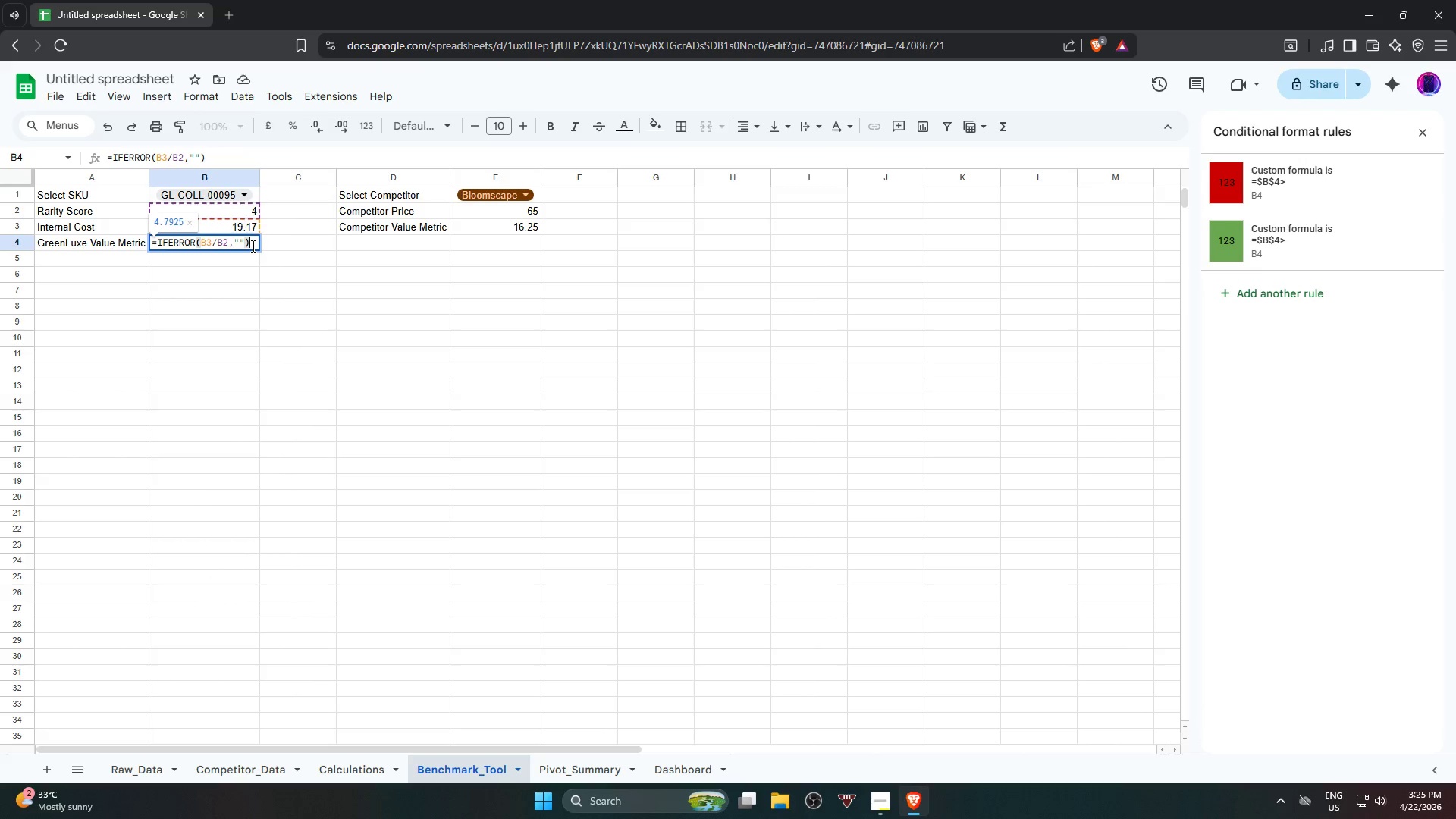 
left_click_drag(start_coordinate=[252, 246], to_coordinate=[127, 256])
 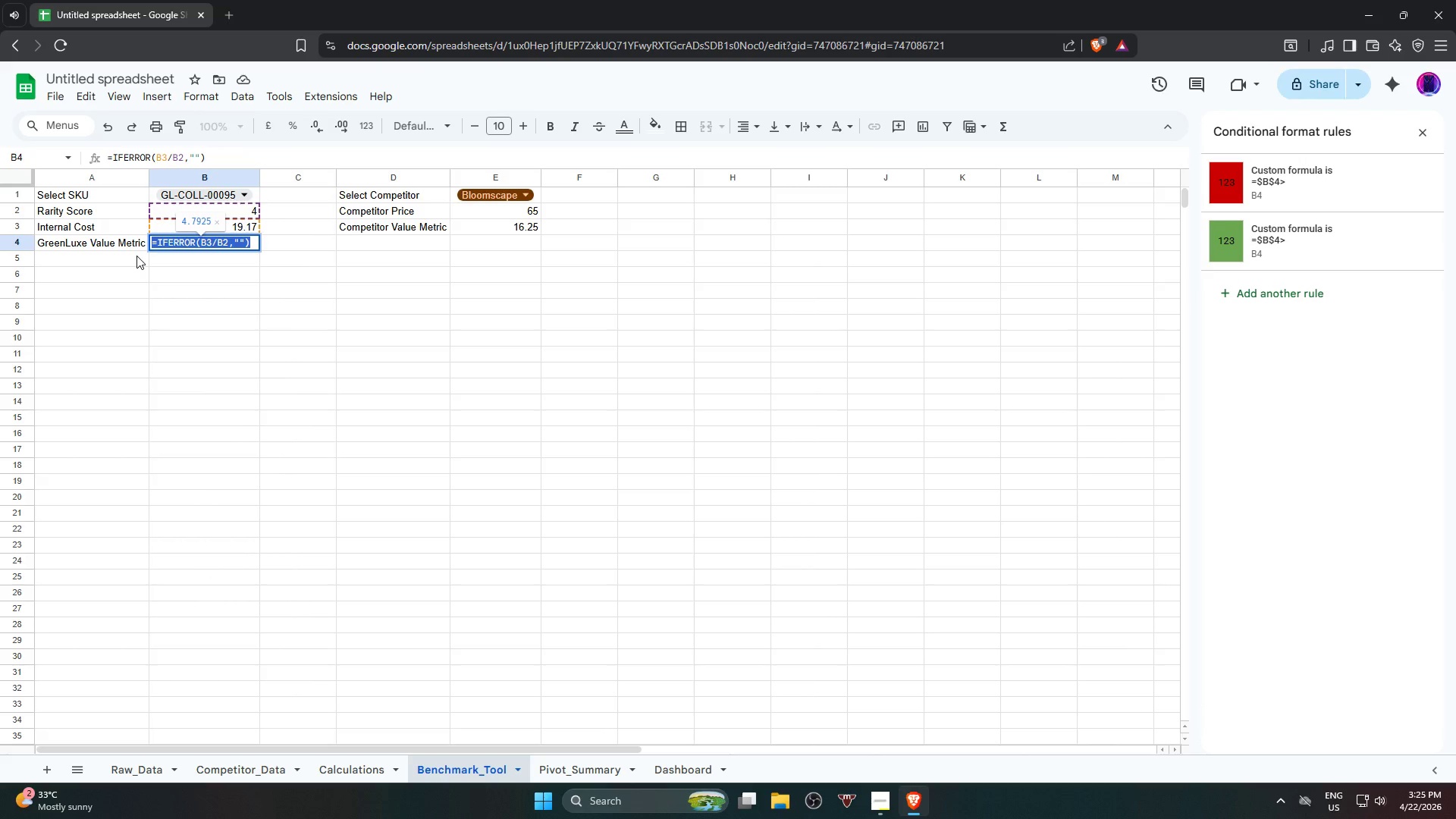 
key(Numpad1)
 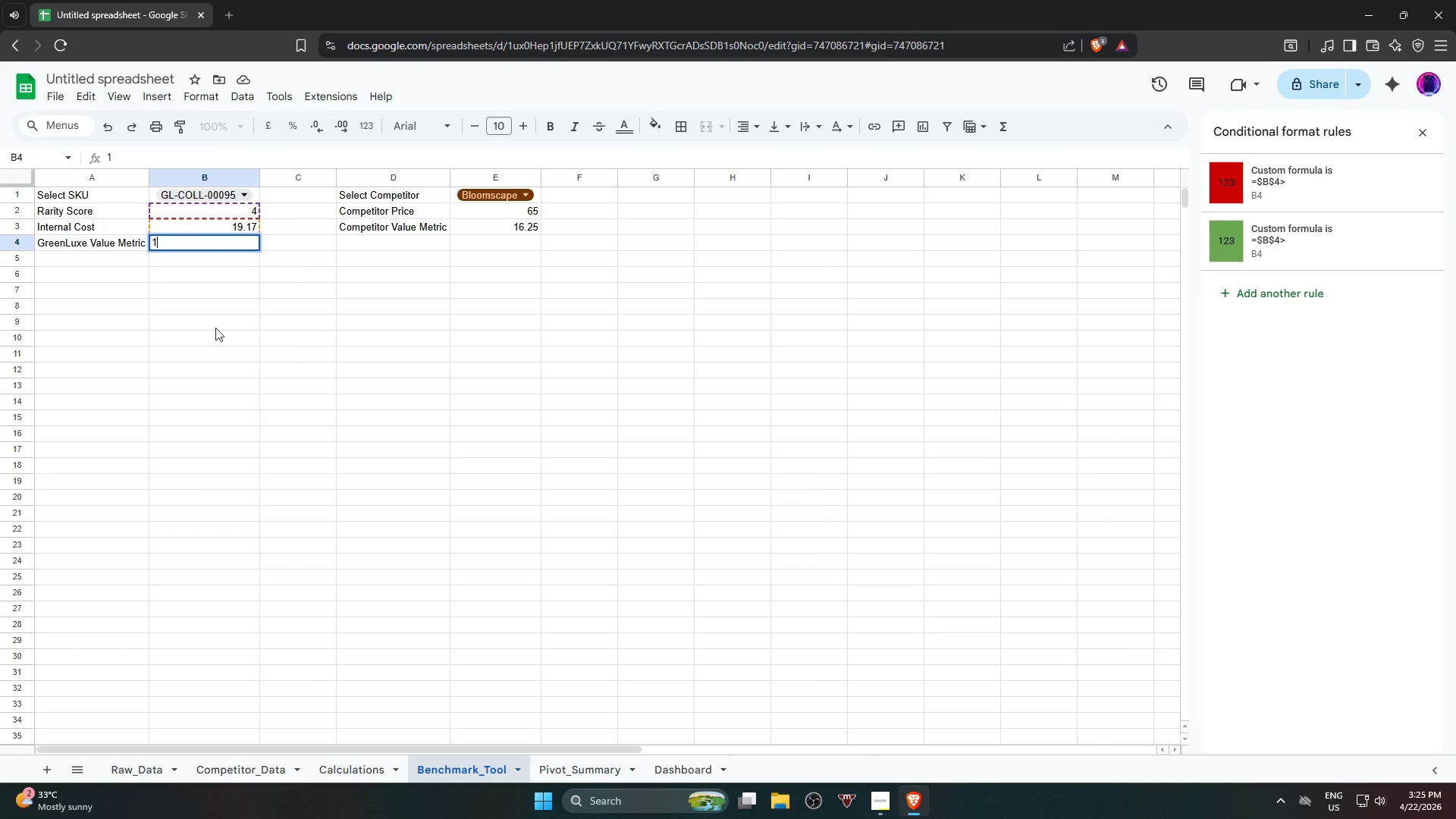 
key(Numpad0)
 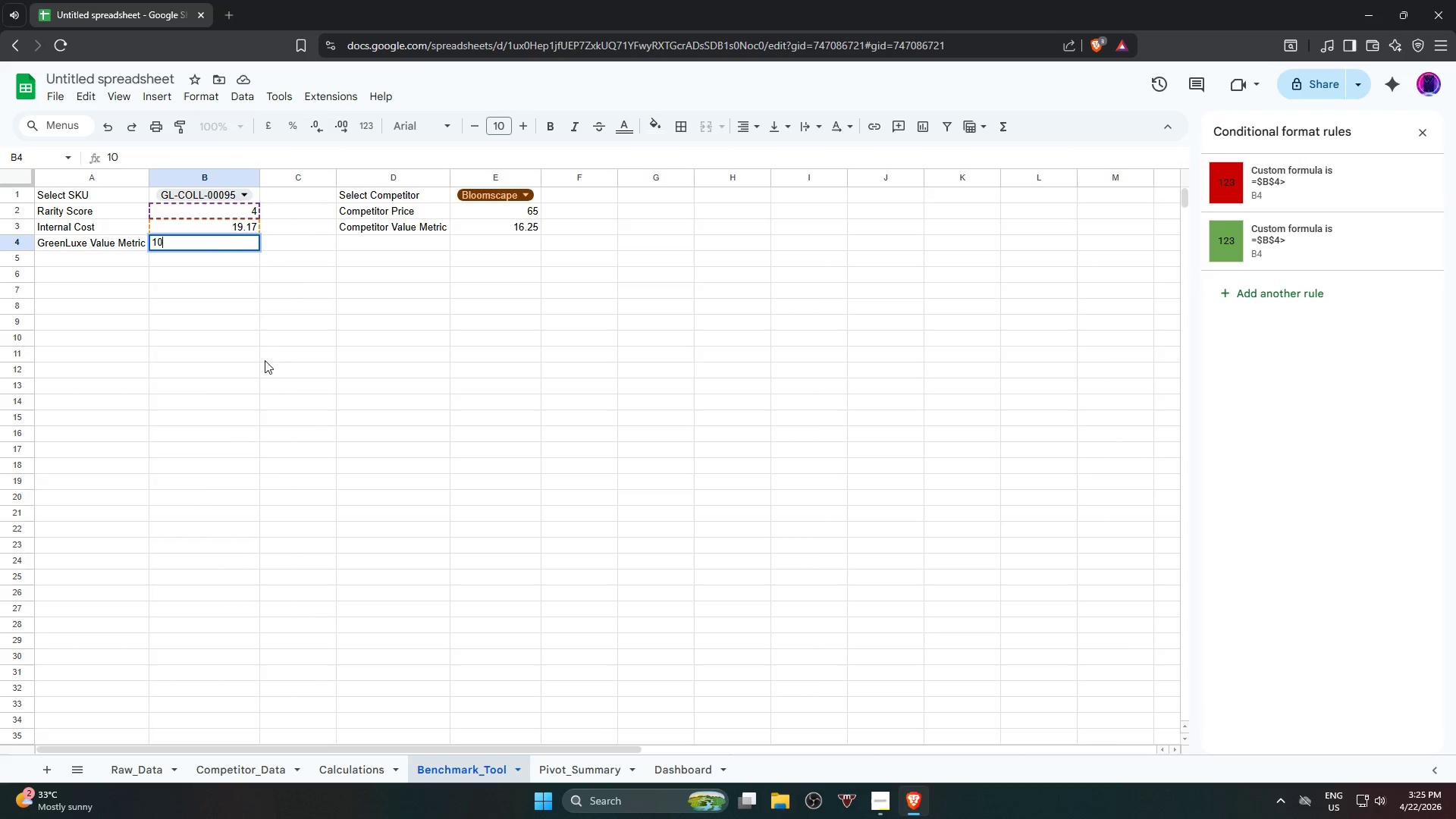 
key(Numpad0)
 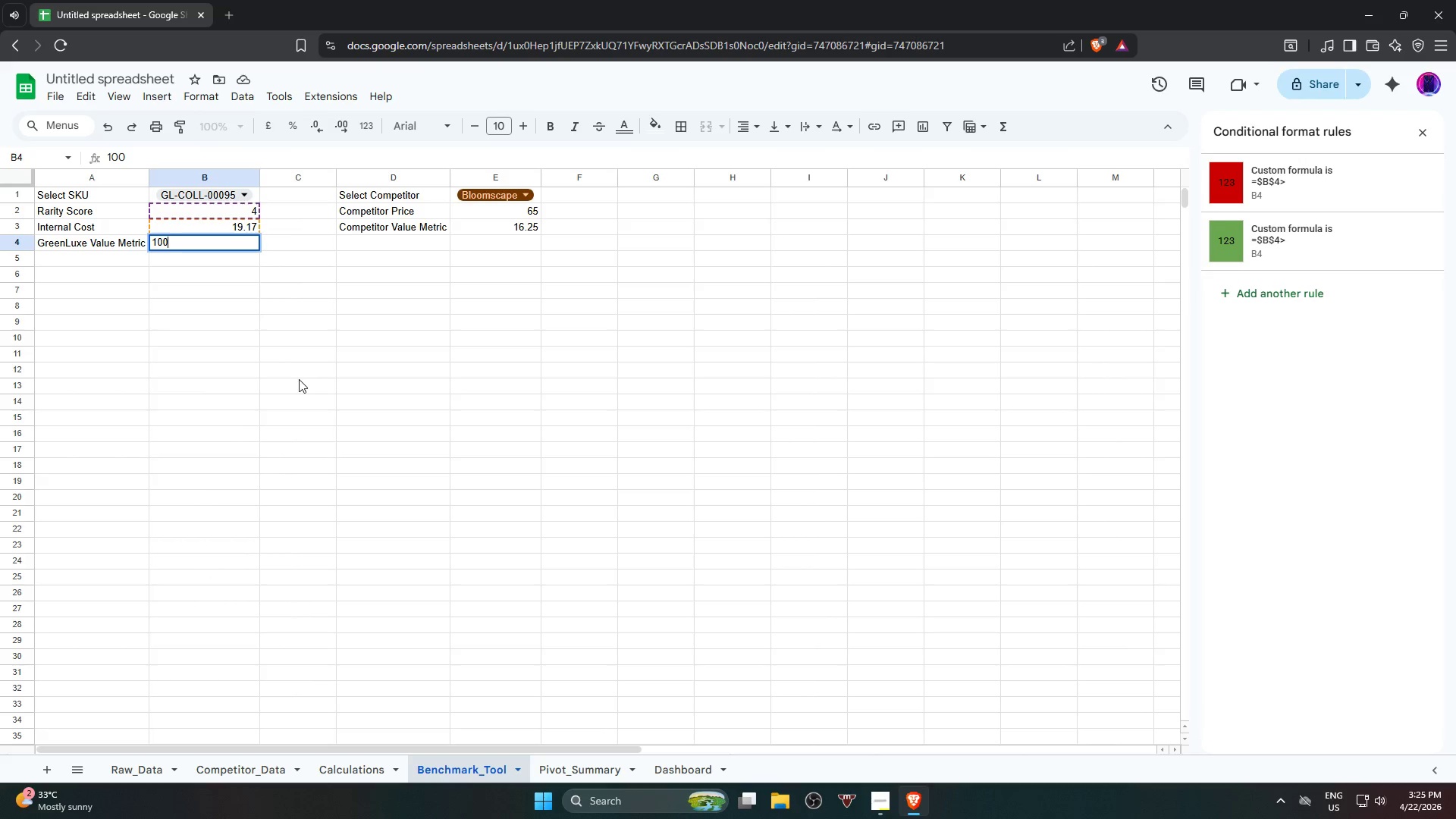 
key(Numpad0)
 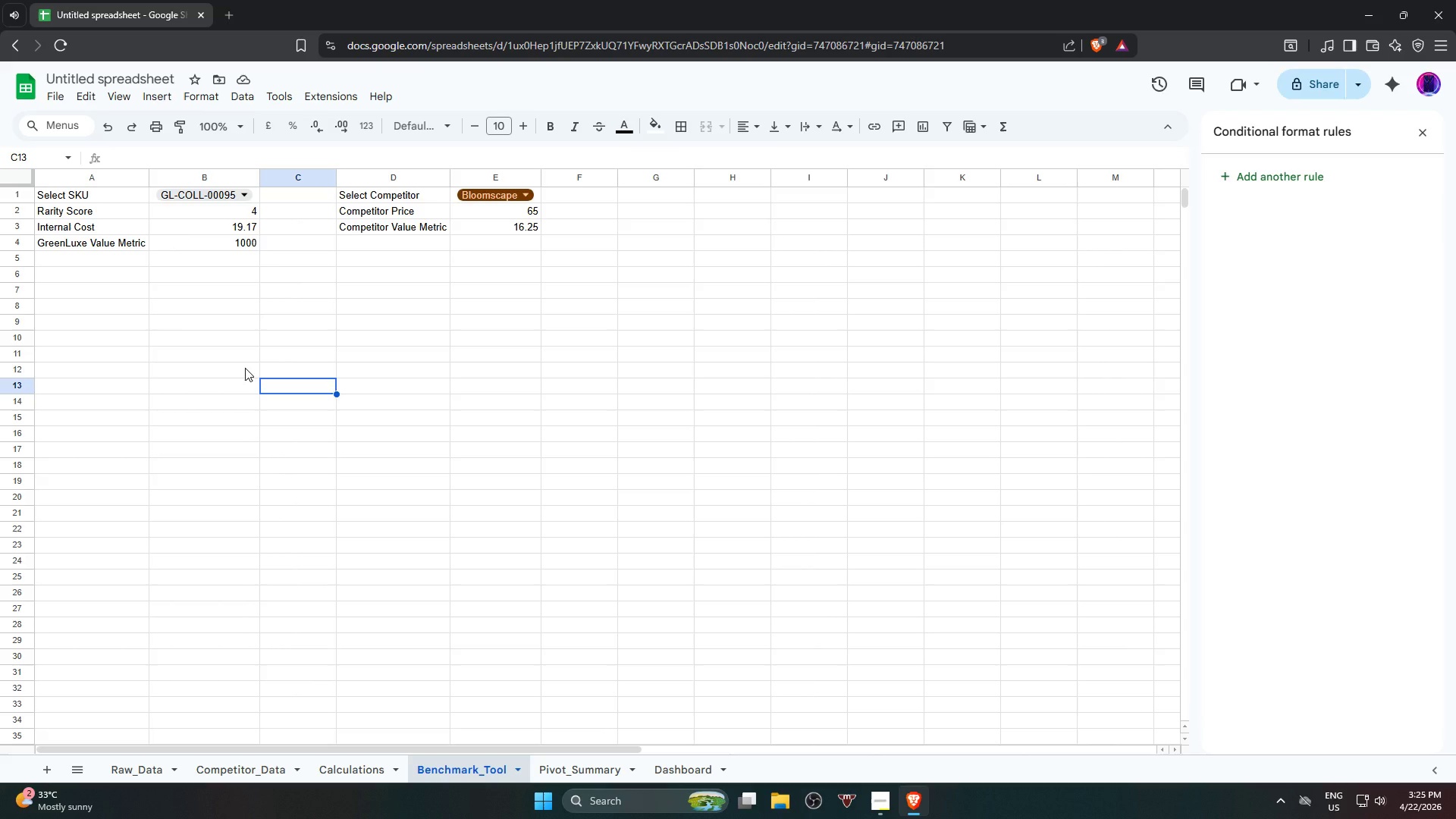 
wait(14.47)
 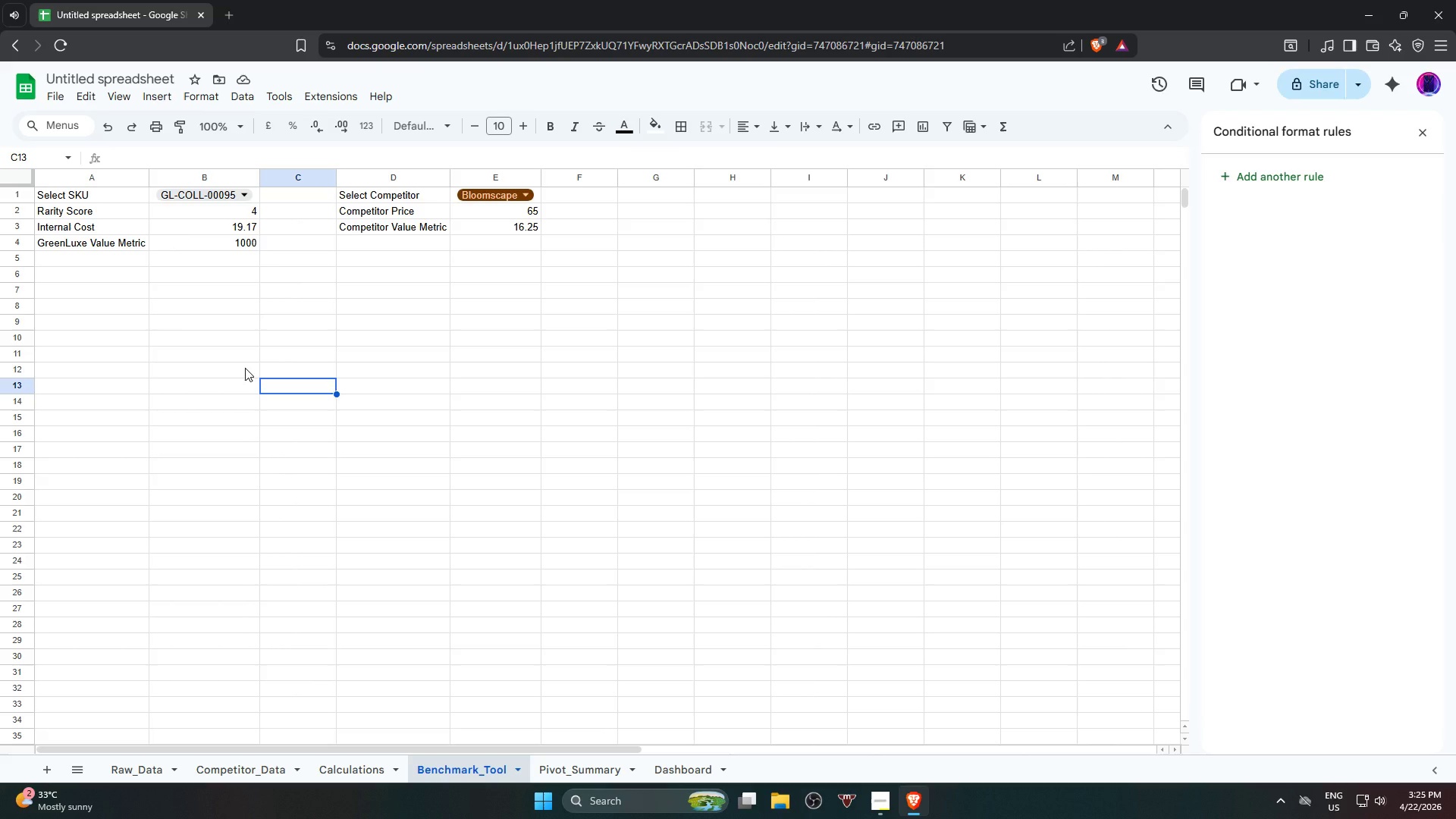 
hold_key(key=ControlLeft, duration=0.88)
 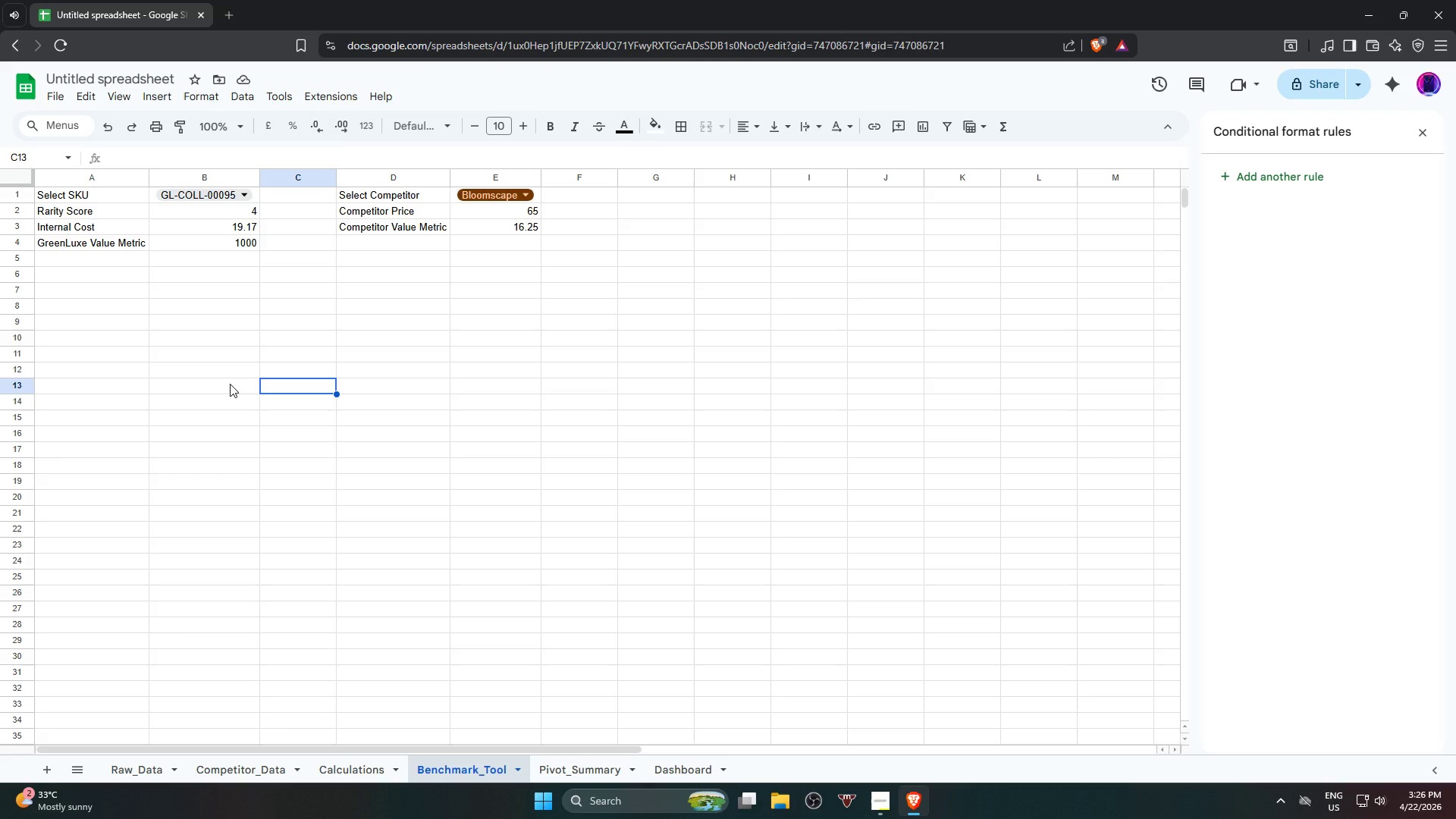 
wait(36.73)
 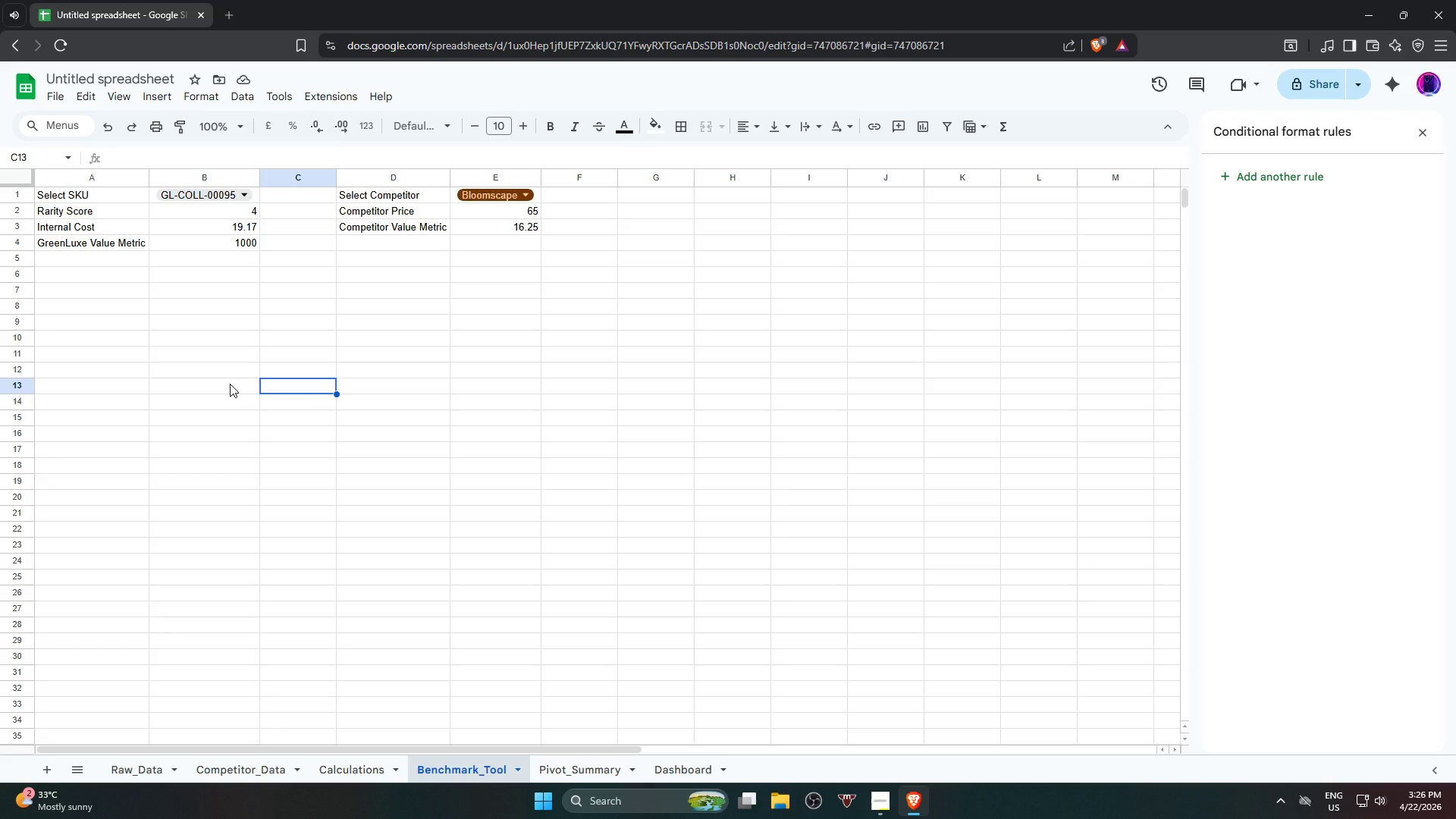 
left_click([178, 246])
 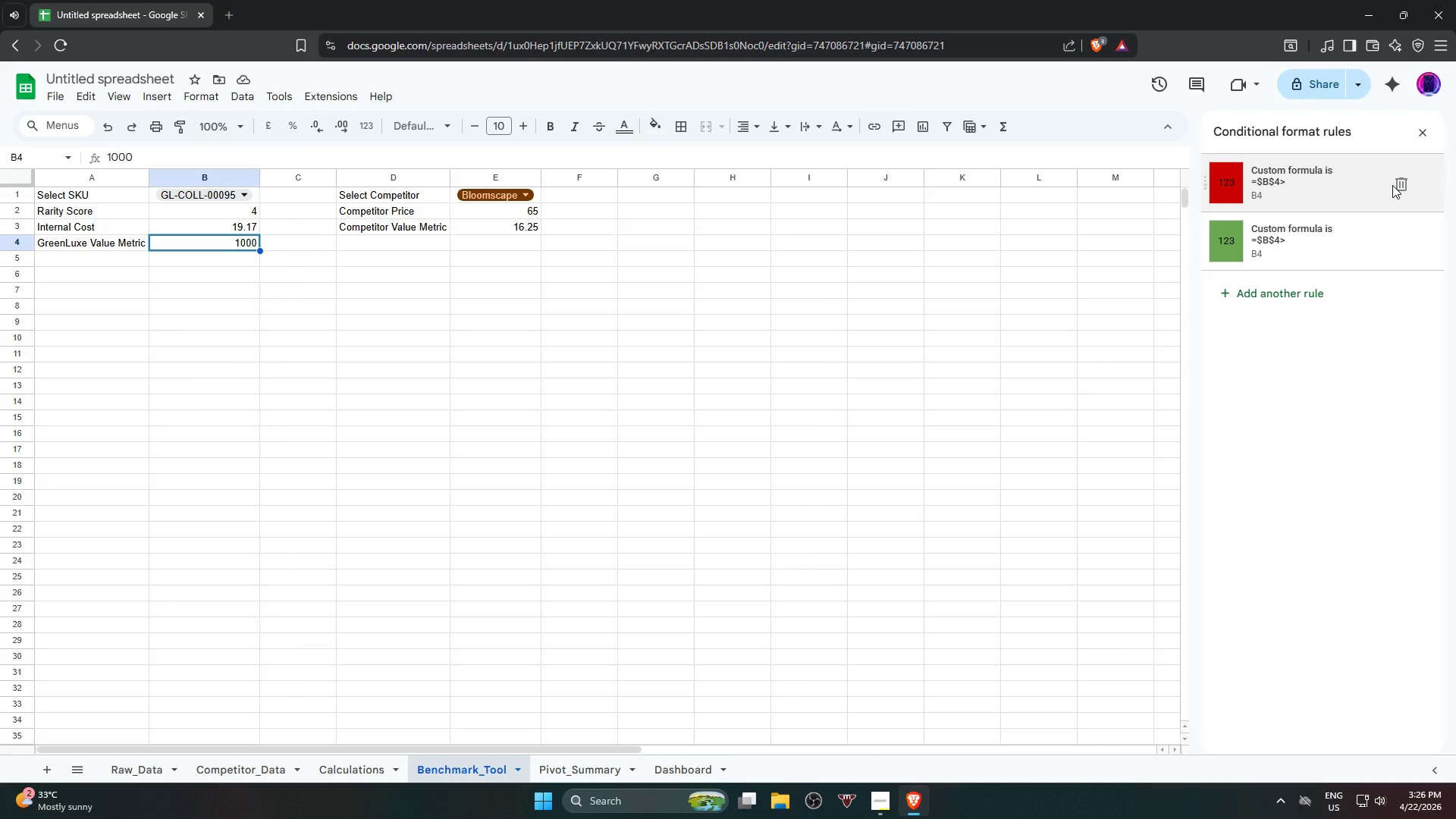 
hold_key(key=ControlLeft, duration=1.0)
 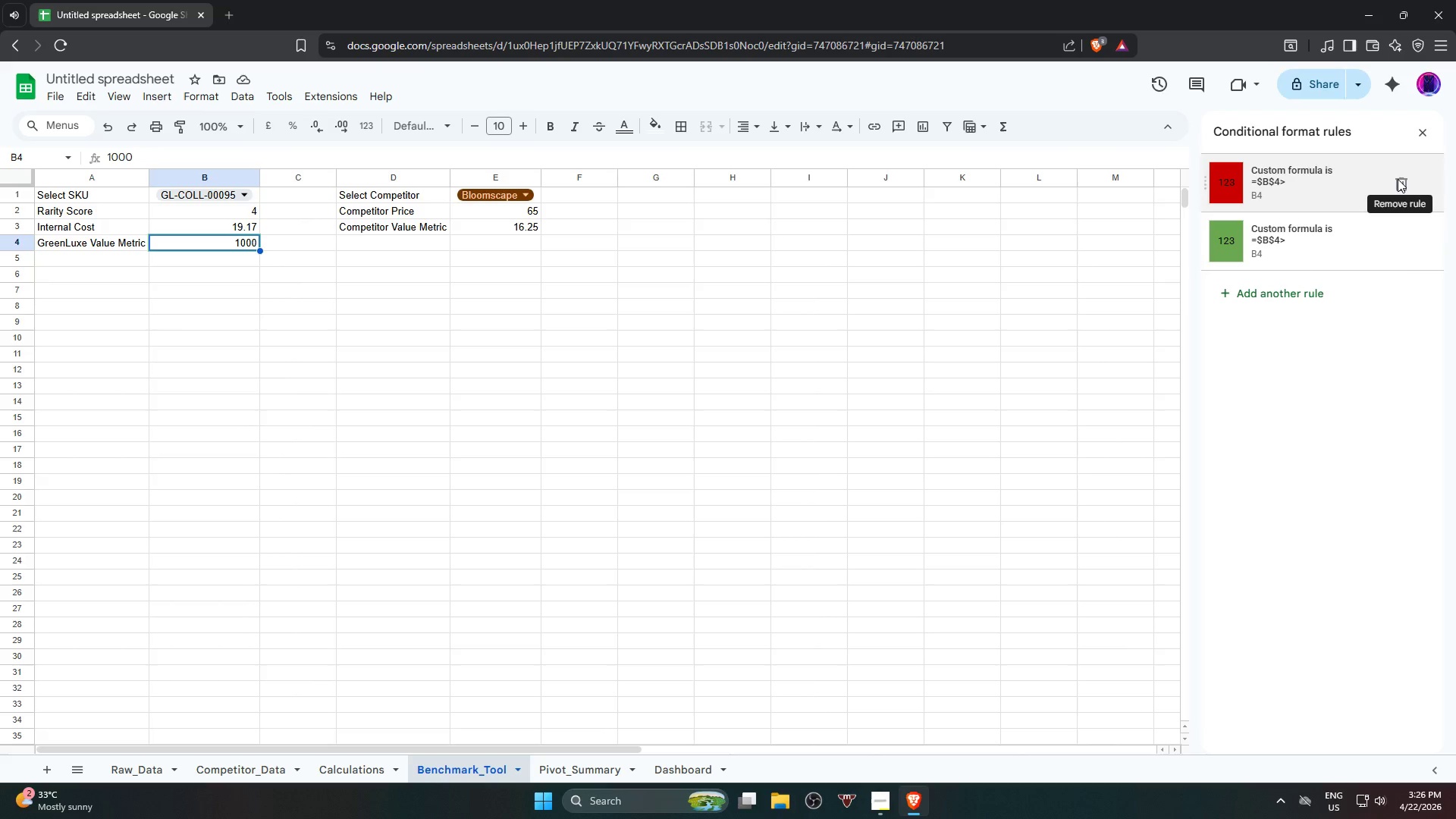 
left_click([1398, 178])
 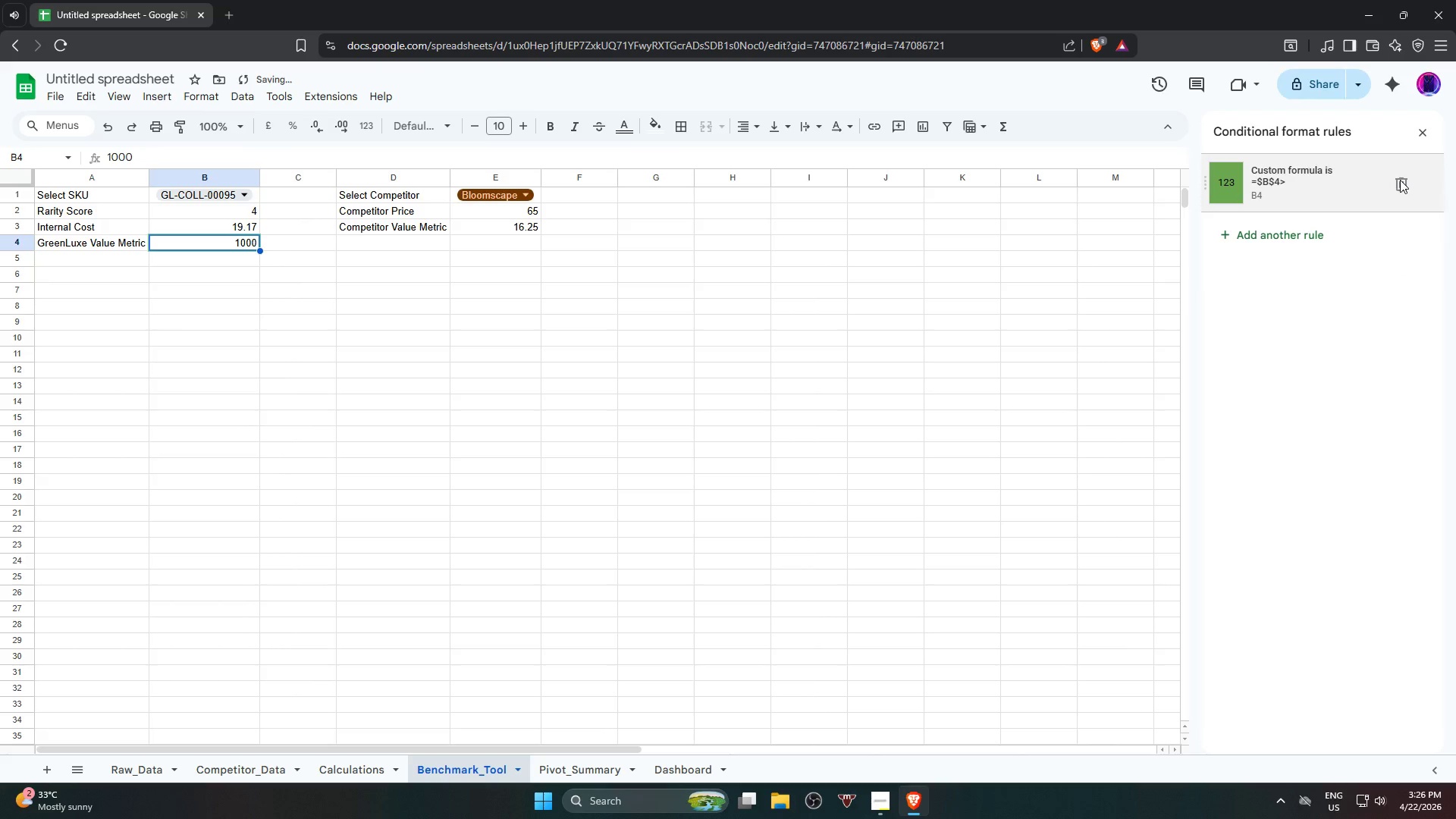 
left_click([1400, 180])
 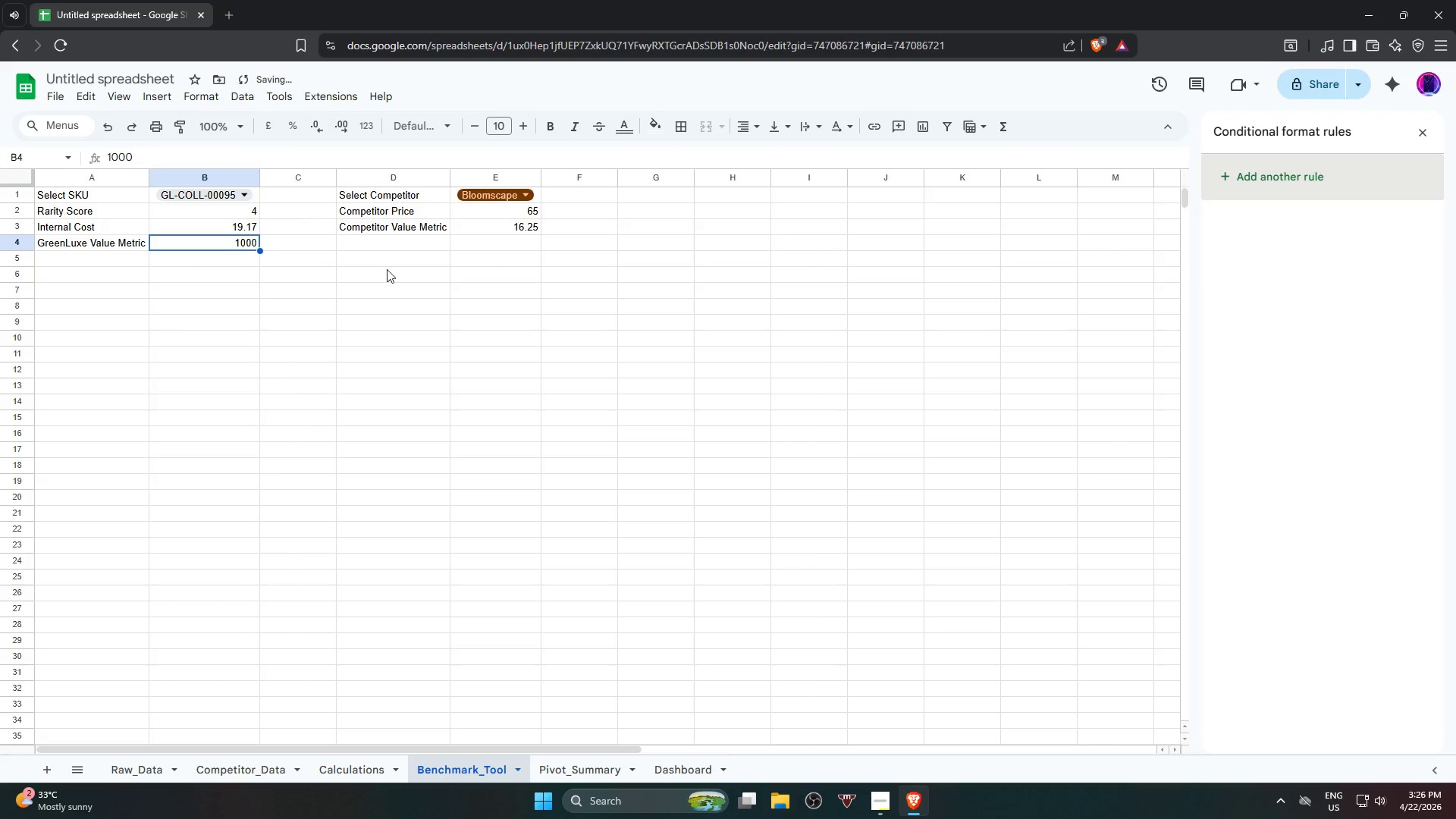 
left_click([184, 246])
 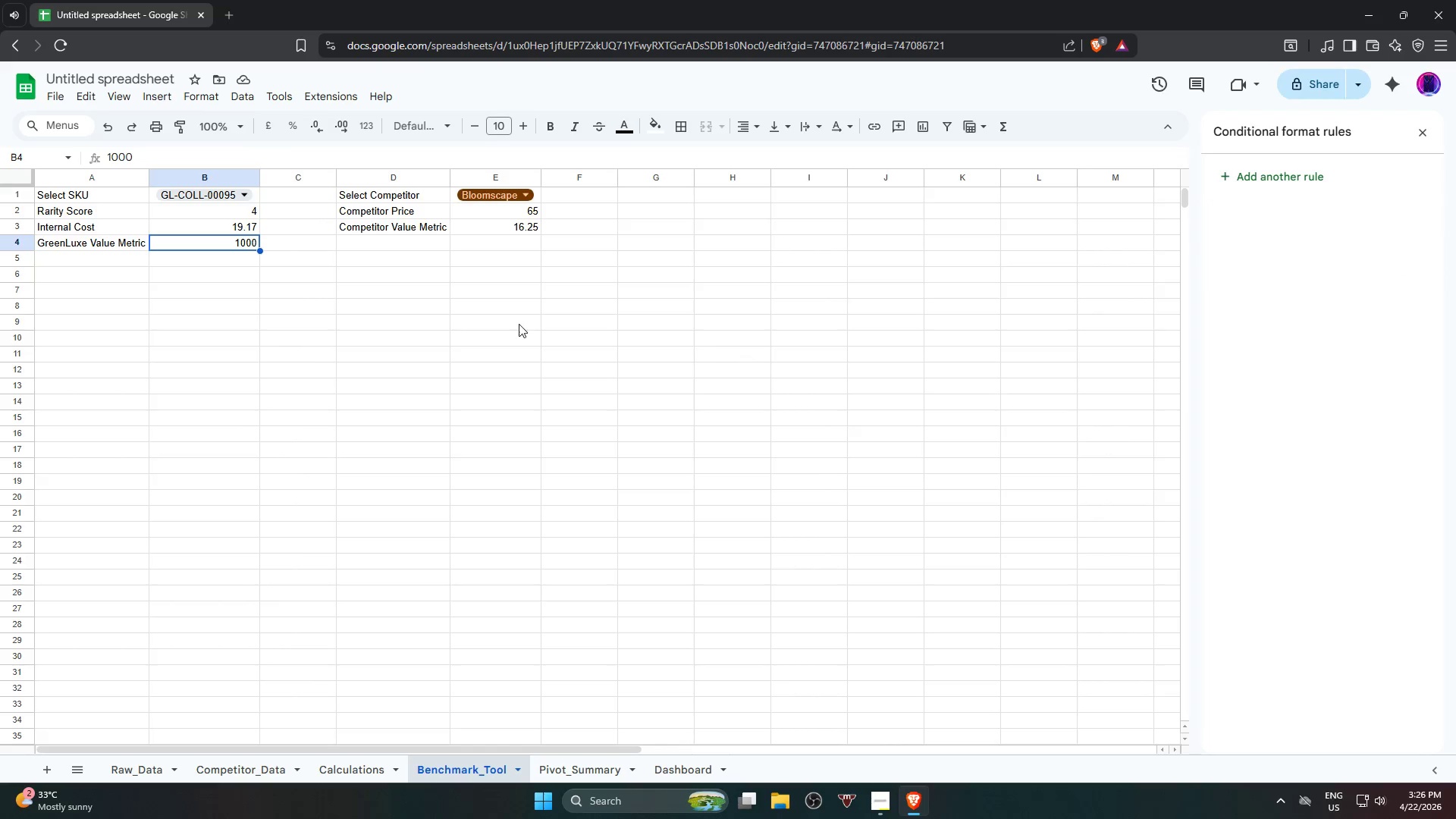 
wait(6.2)
 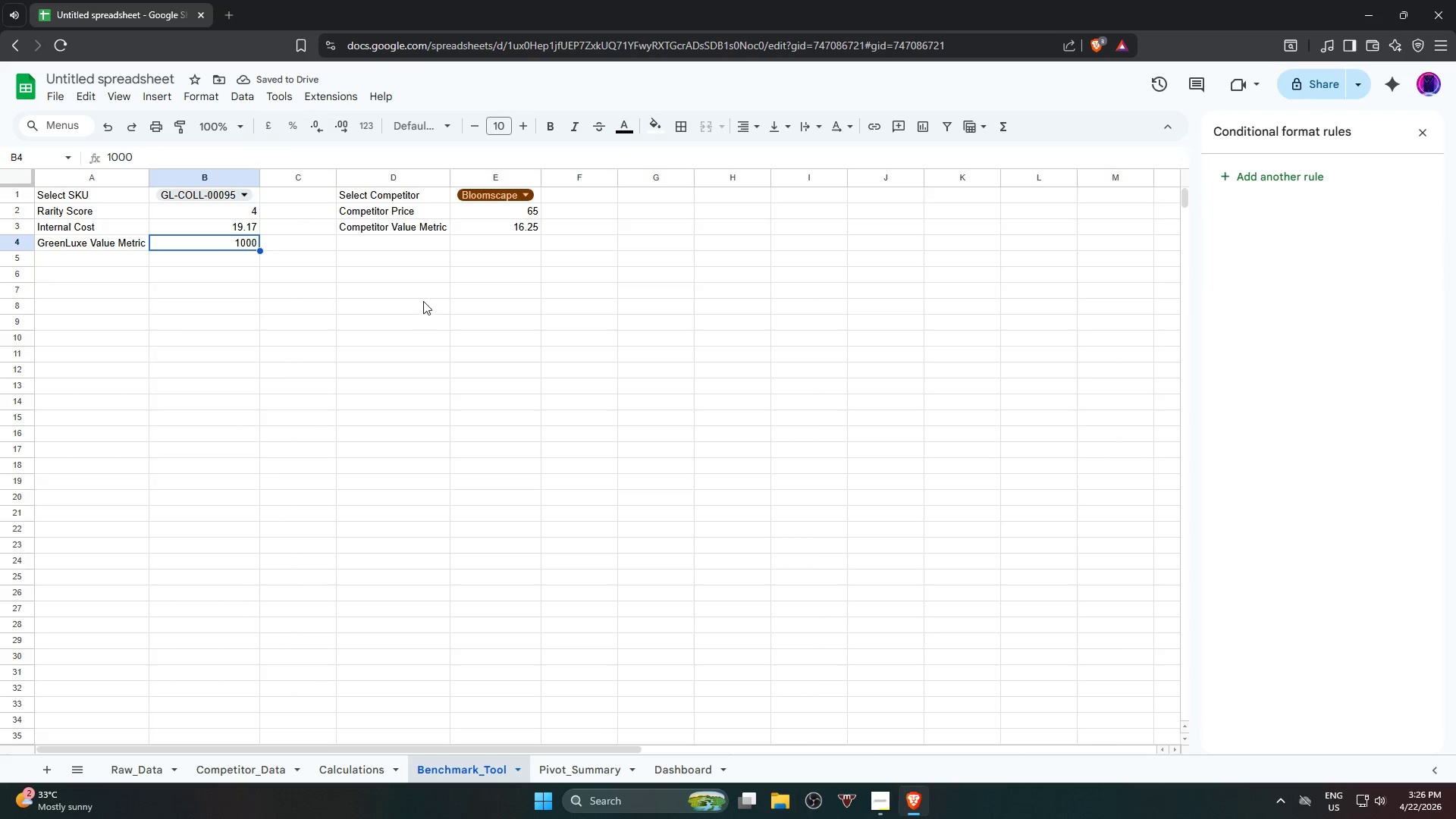 
left_click([194, 99])
 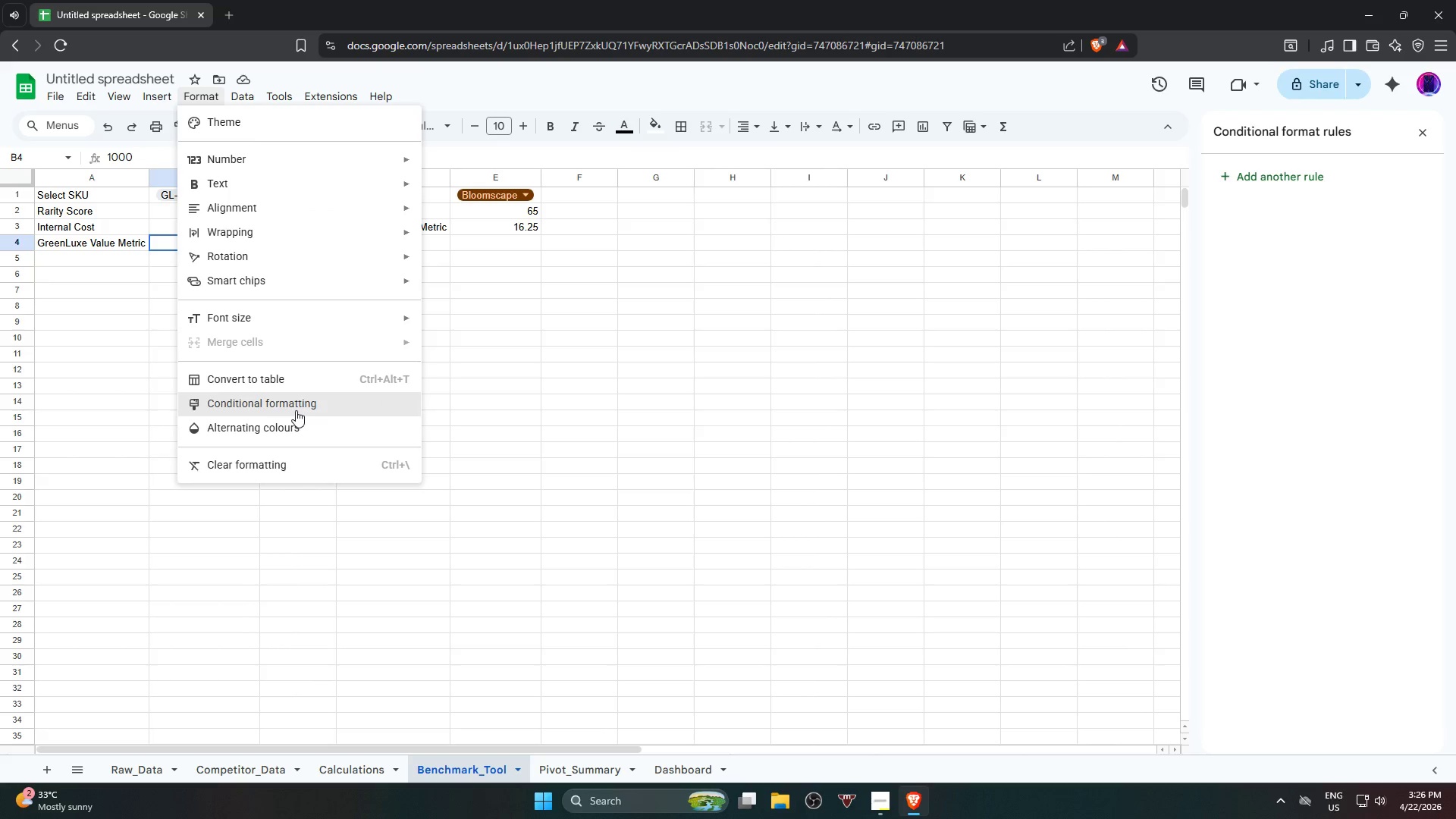 
left_click([296, 410])
 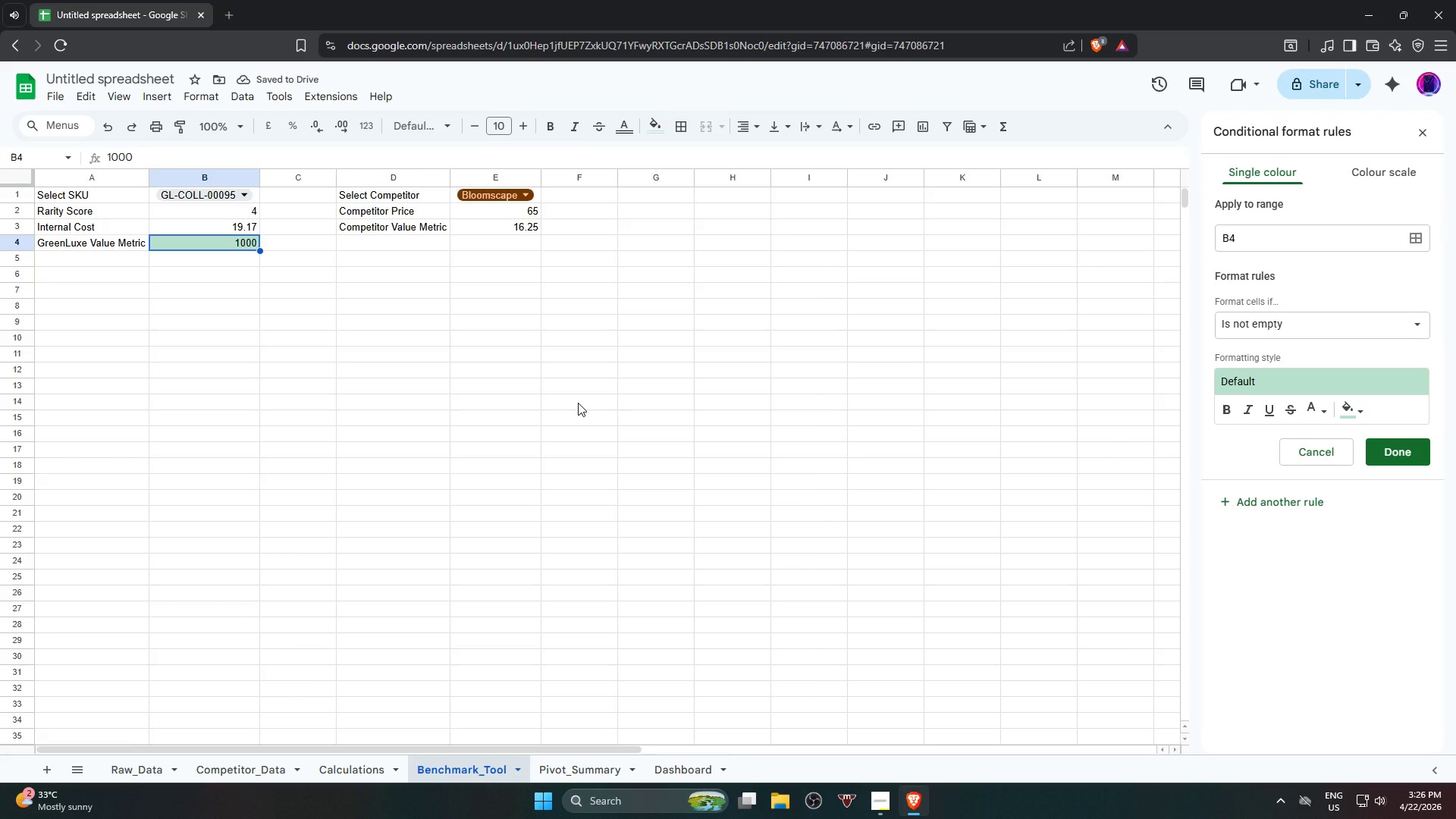 
wait(9.53)
 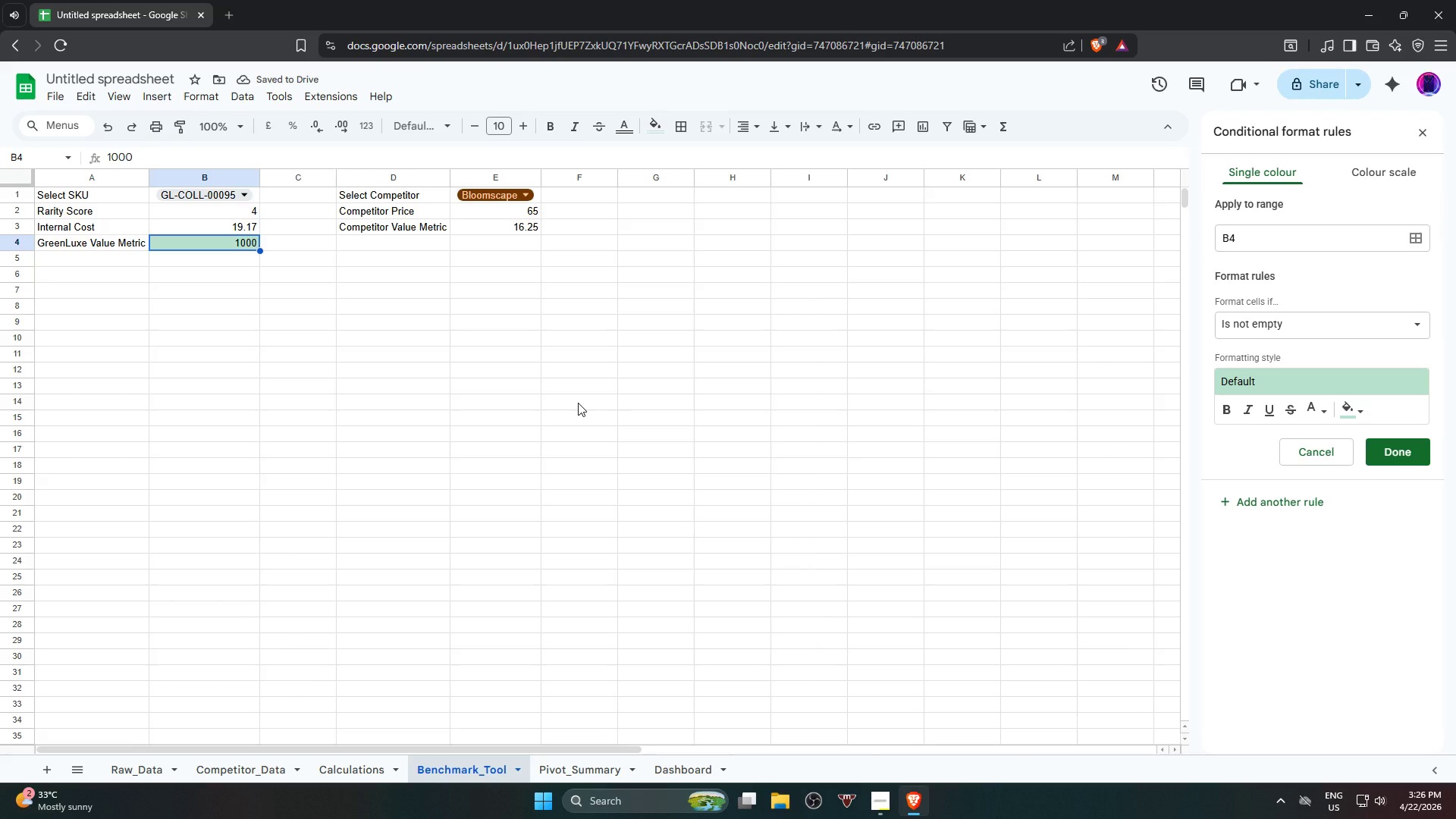 
left_click([1338, 325])
 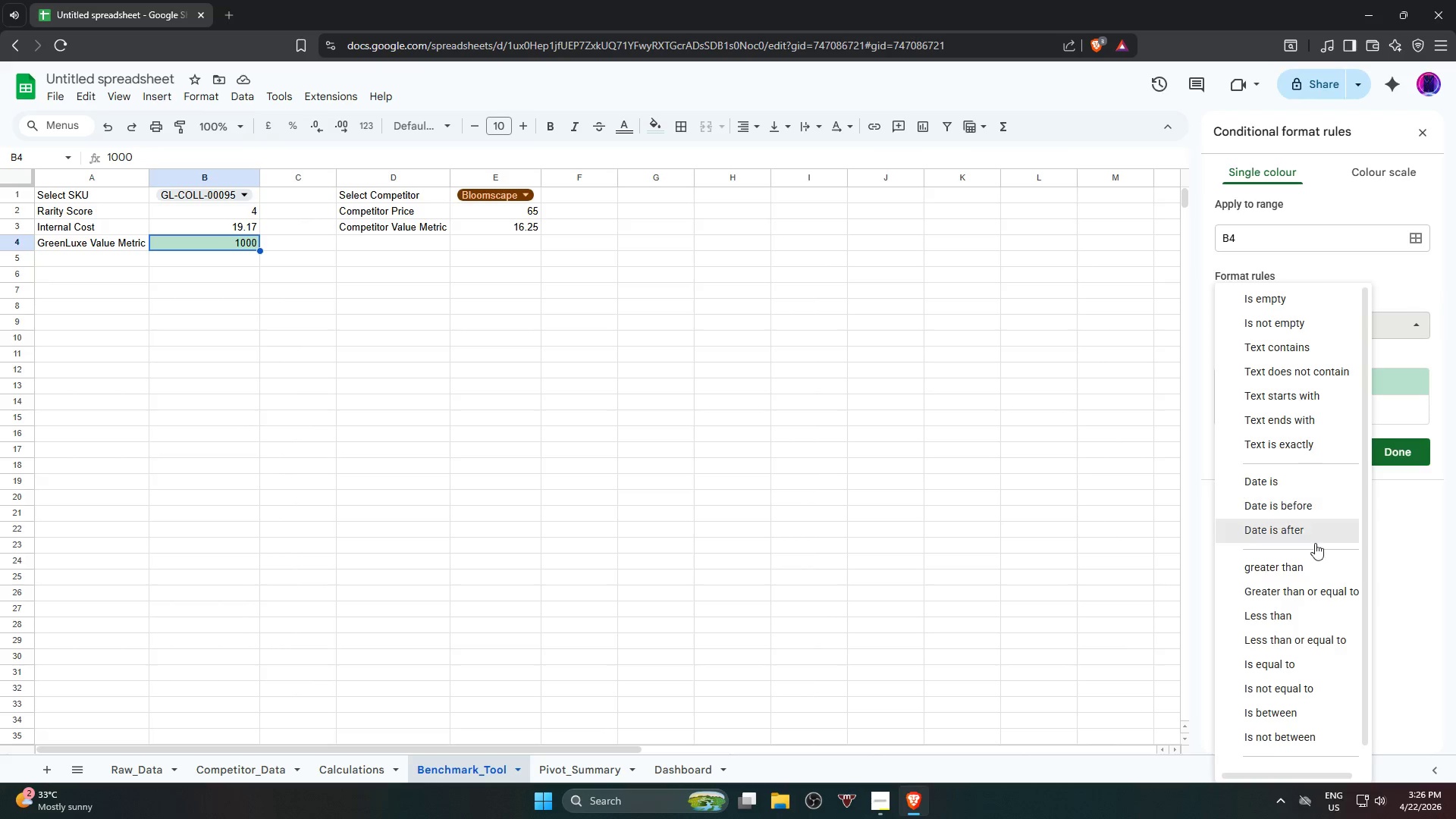 
scroll: coordinate [1310, 569], scroll_direction: down, amount: 4.0
 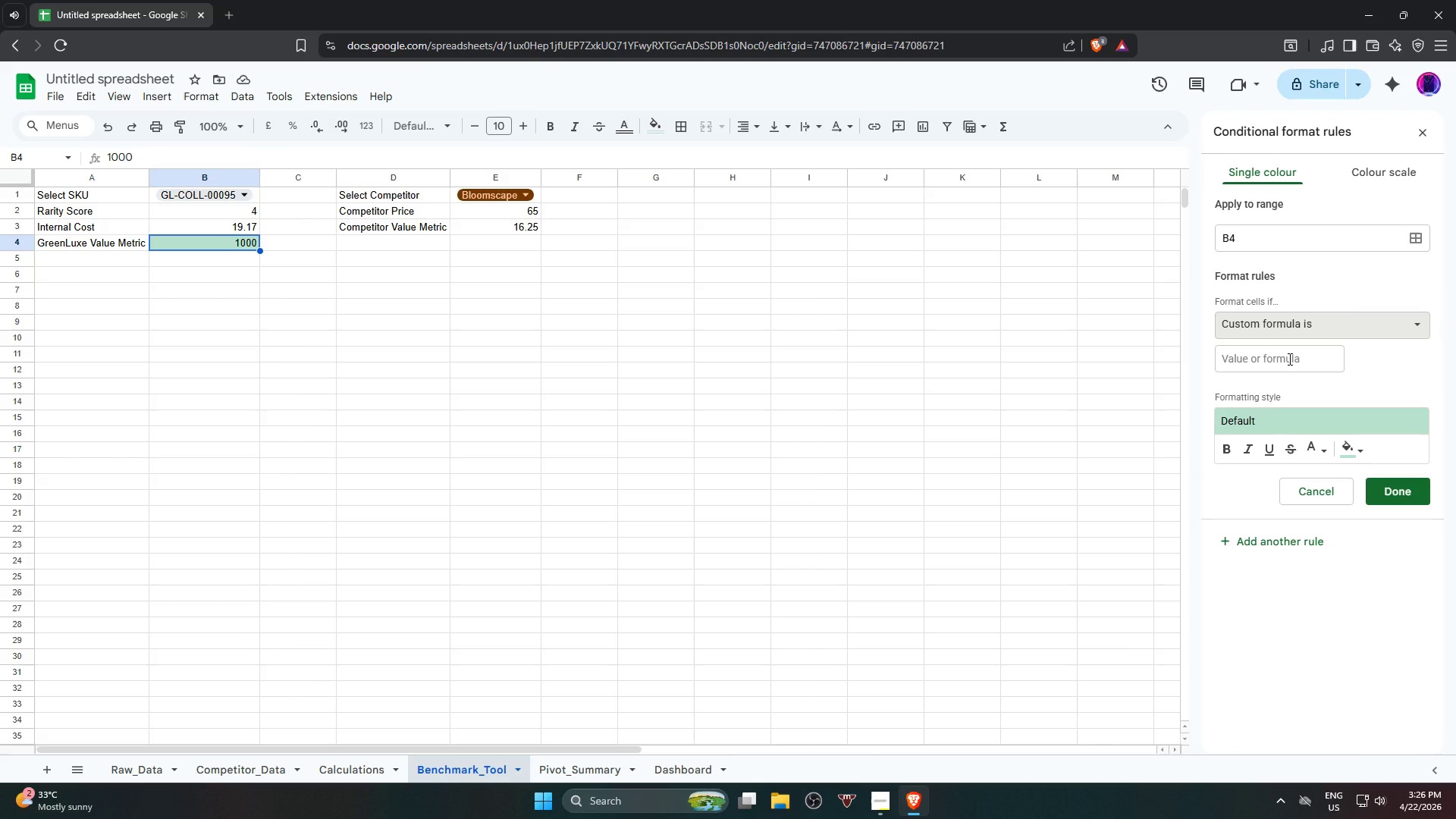 
left_click([1288, 359])
 